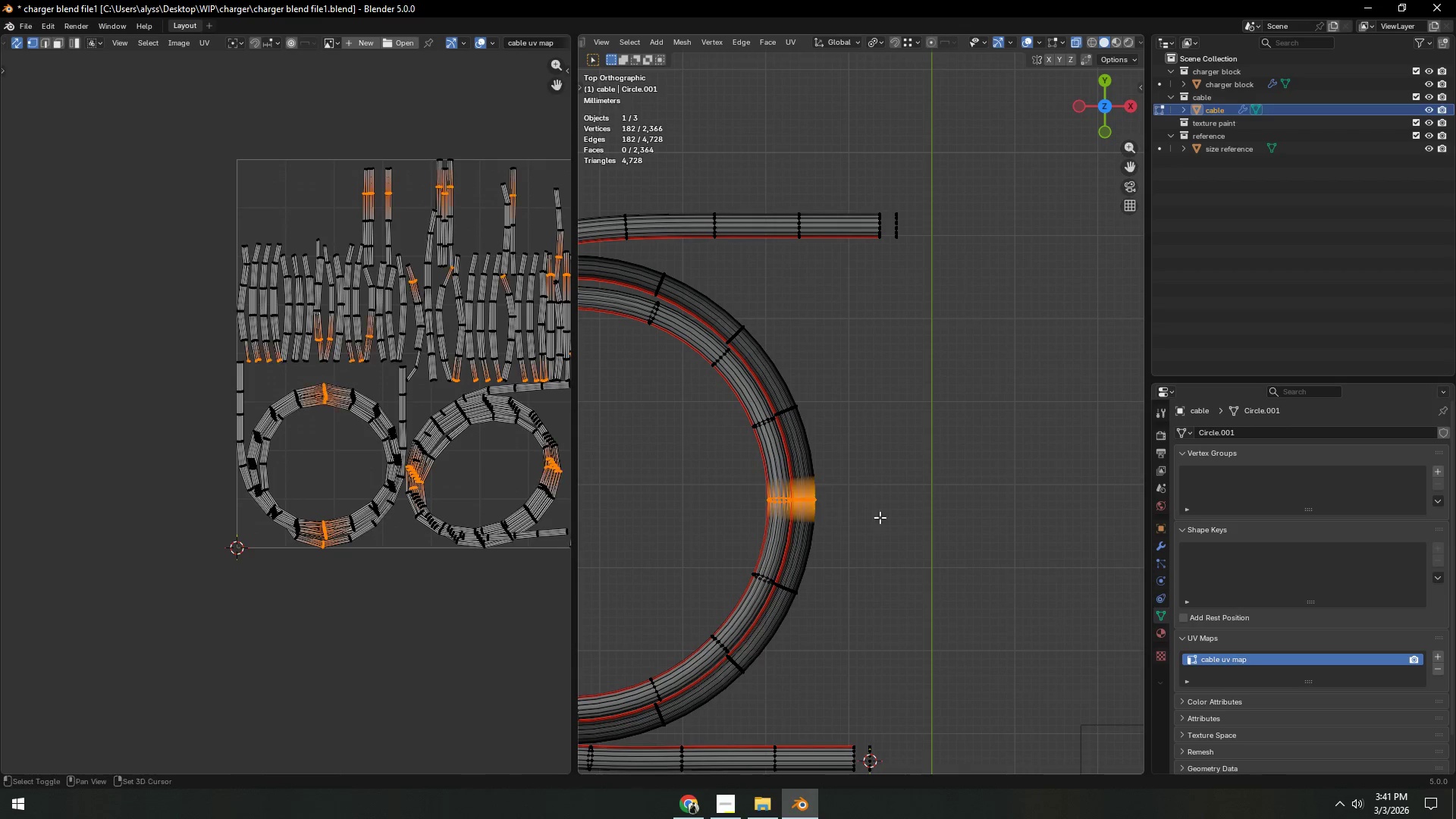 
hold_key(key=ShiftLeft, duration=0.95)
scroll: coordinate [880, 519], scroll_direction: down, amount: 3.0
 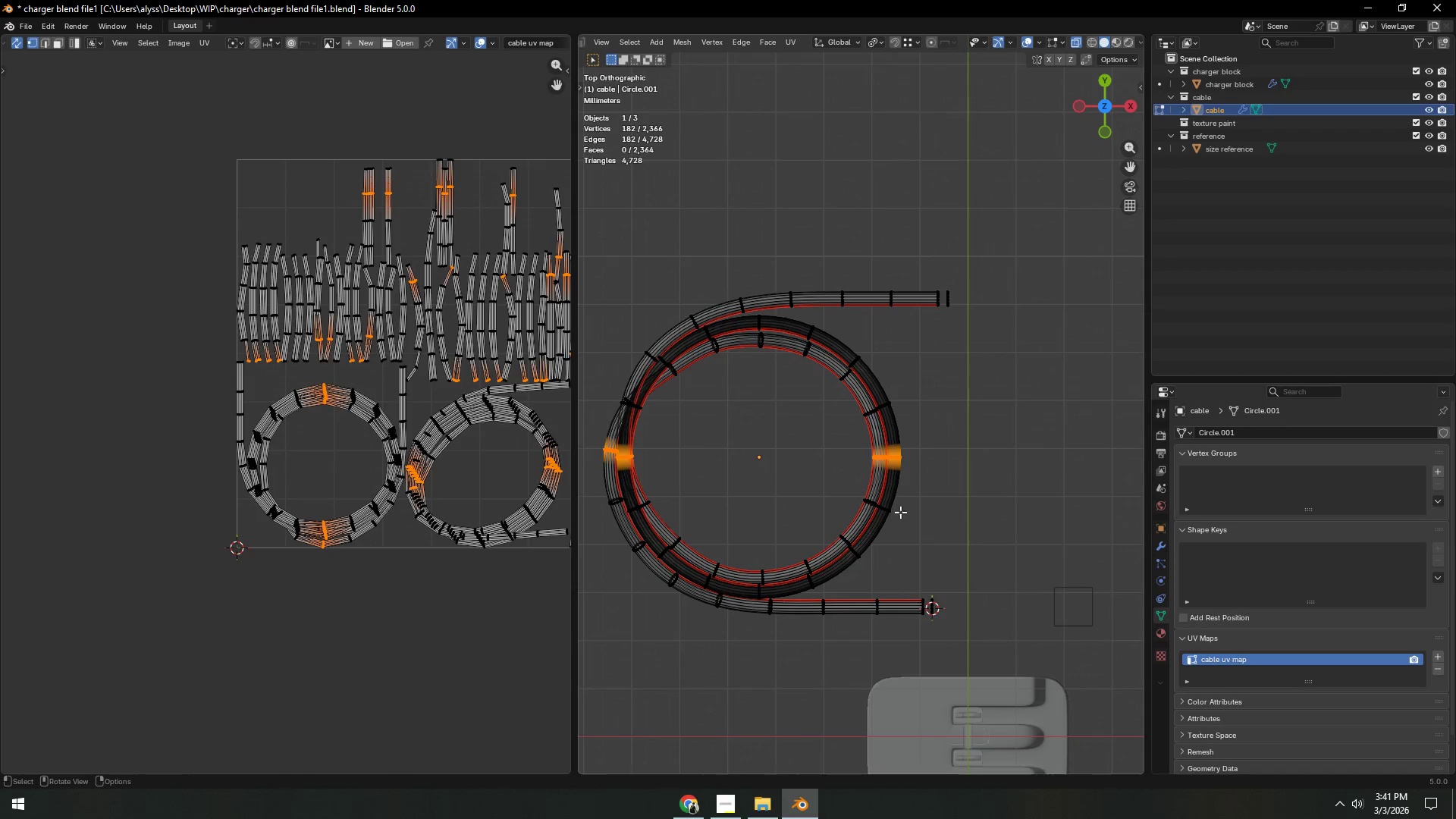 
key(Control+E)
 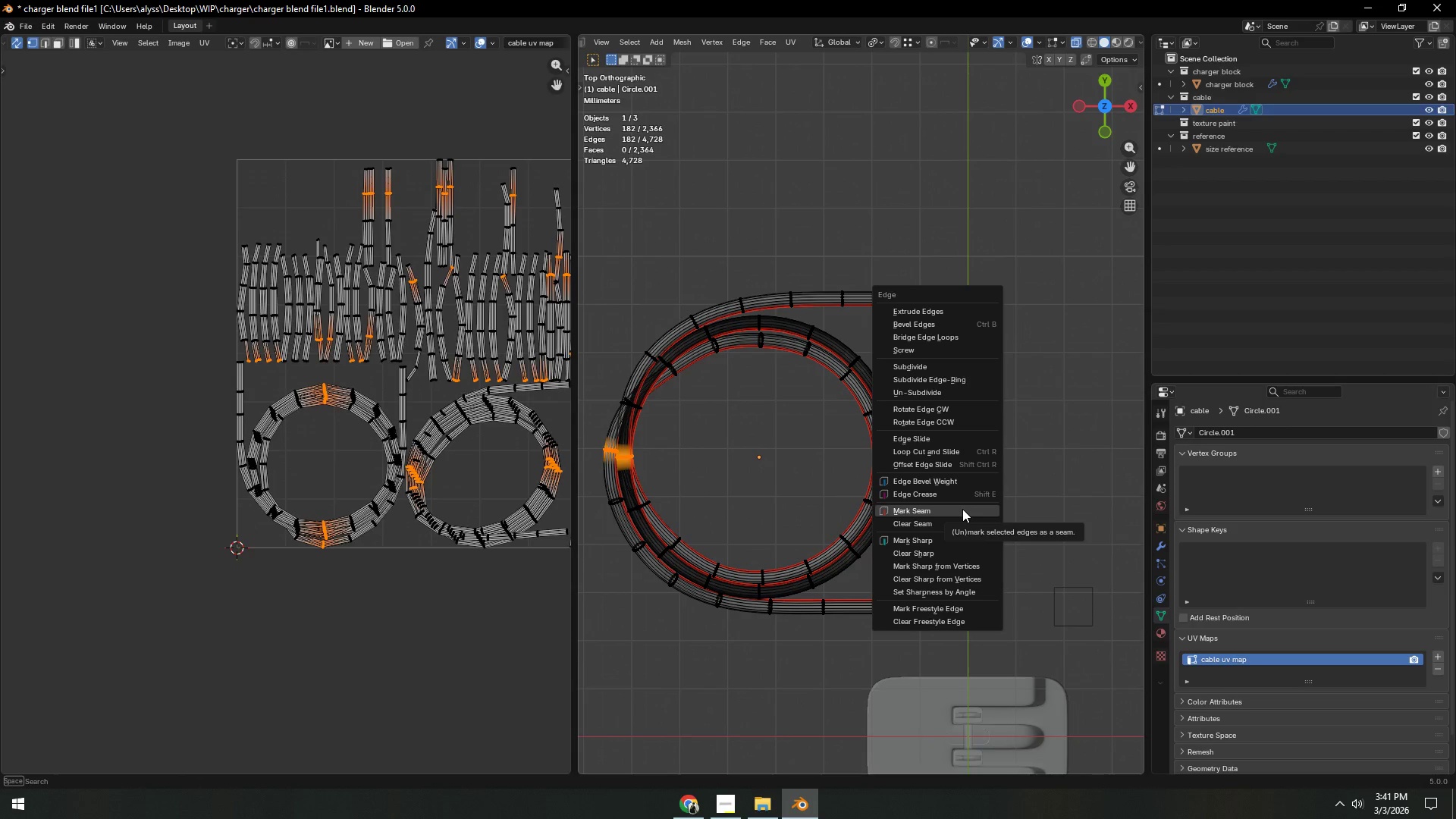 
left_click([962, 508])
 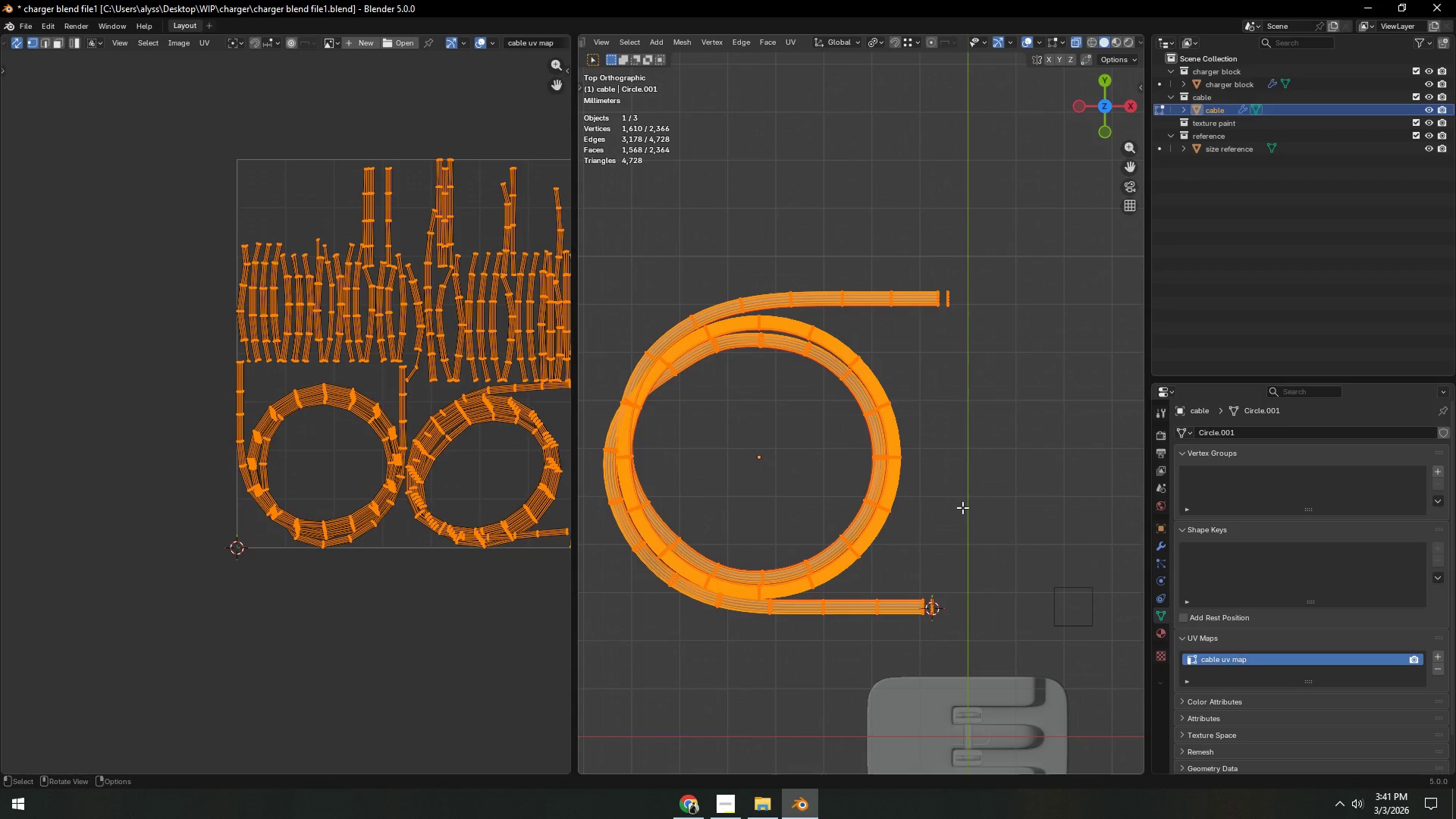 
type(au)
 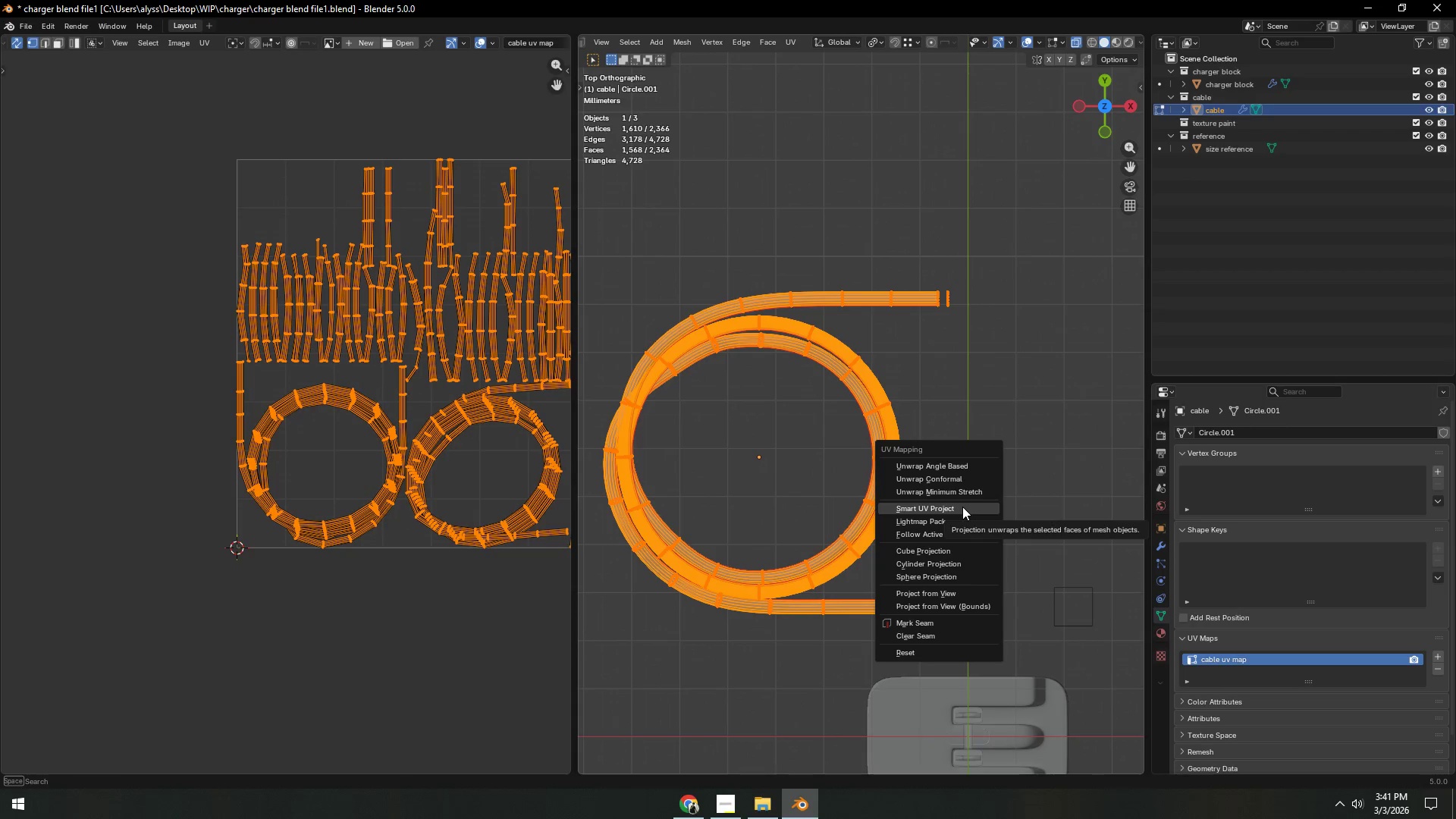 
left_click([962, 507])
 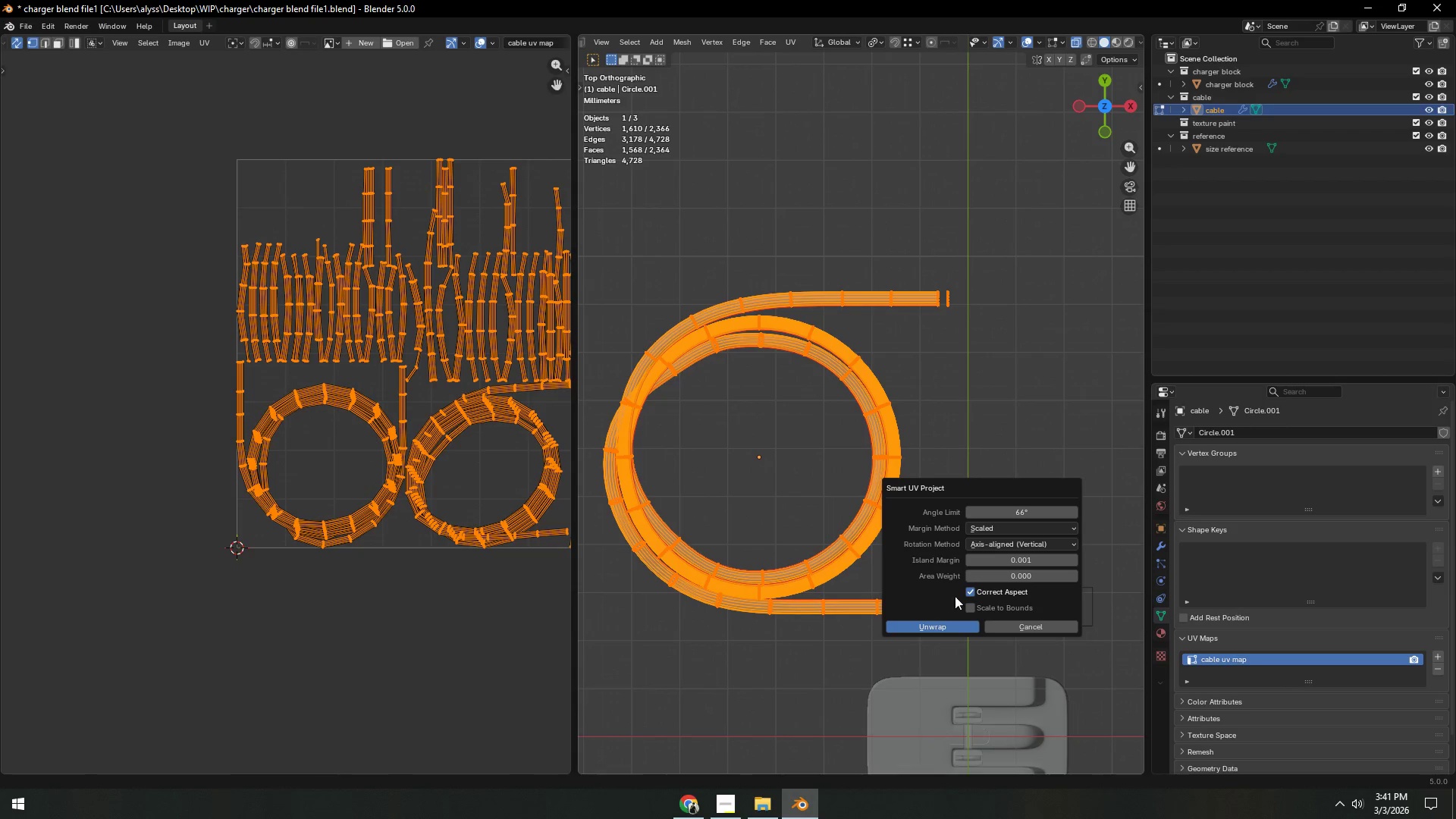 
left_click([1019, 620])
 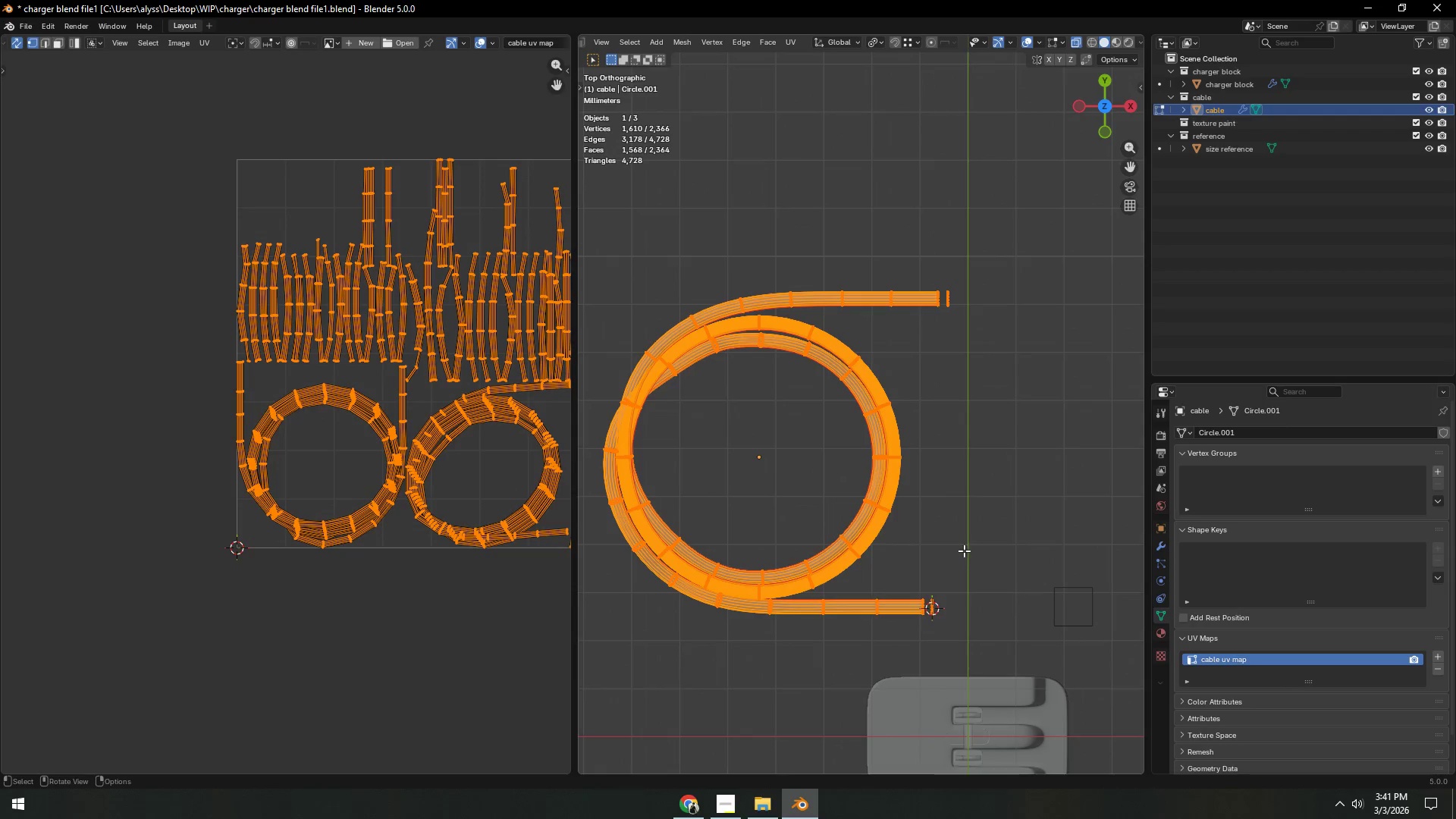 
key(U)
 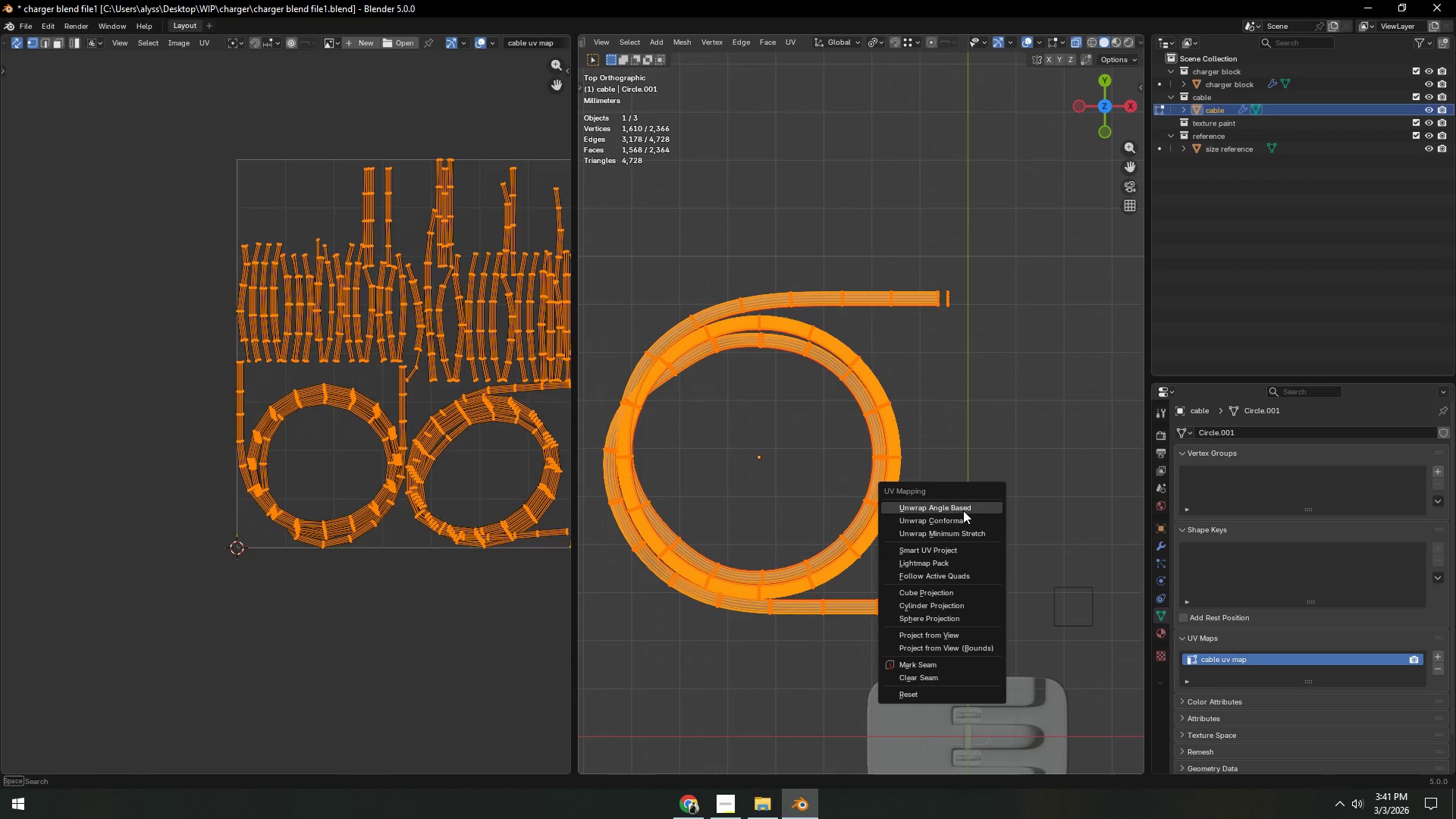 
left_click([963, 509])
 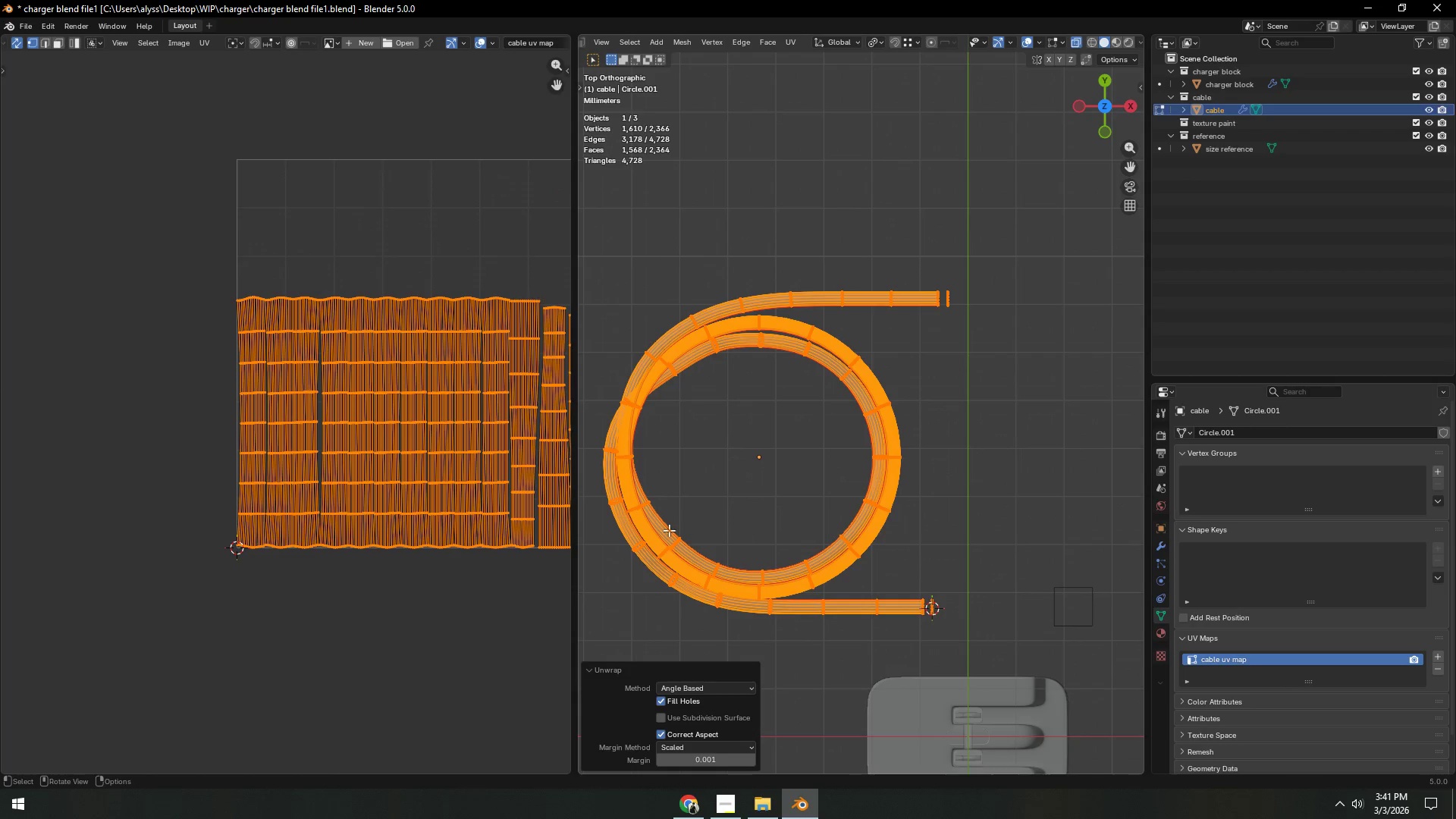 
scroll: coordinate [518, 521], scroll_direction: down, amount: 3.0
 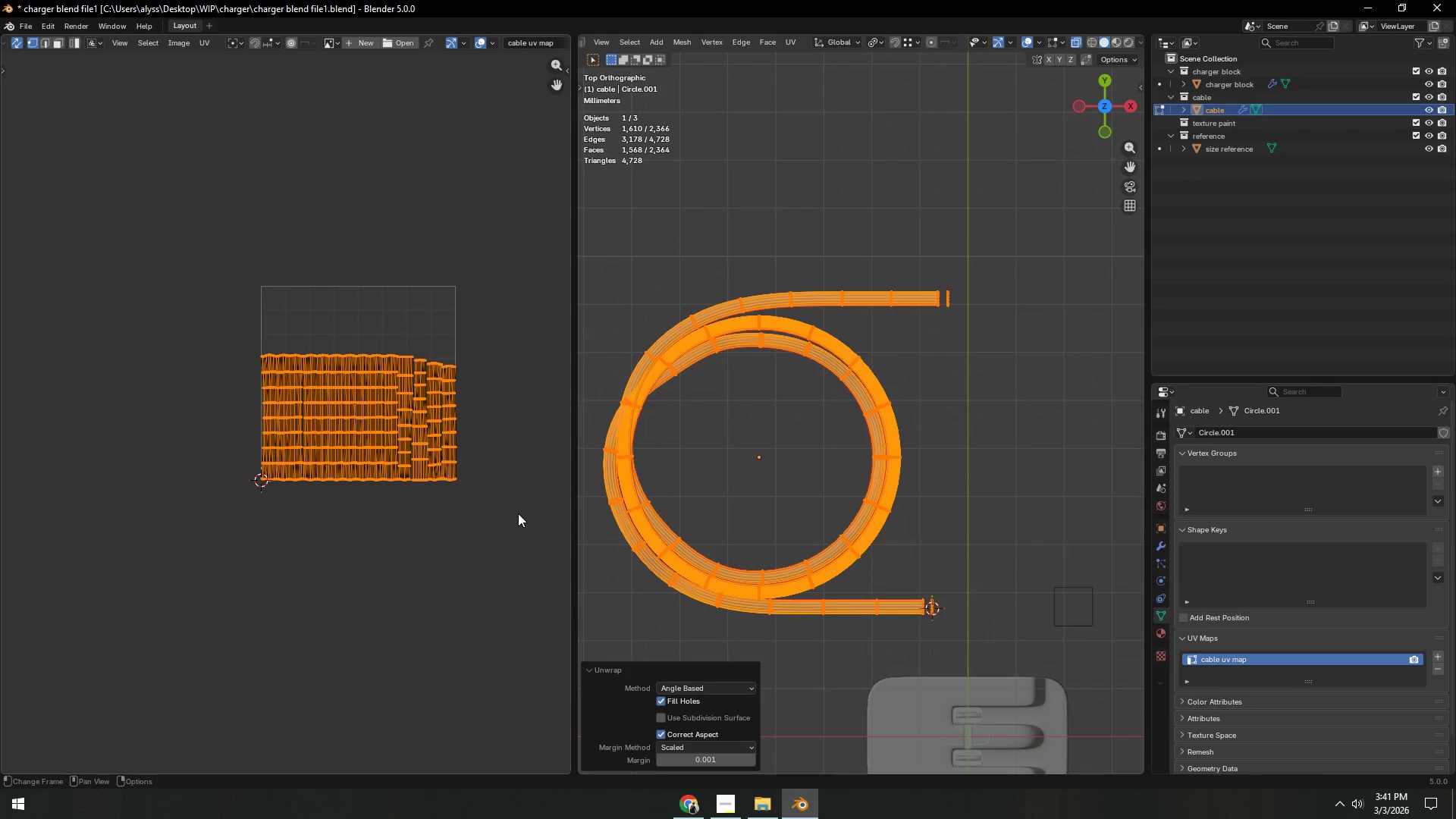 
hold_key(key=ShiftLeft, duration=0.33)
 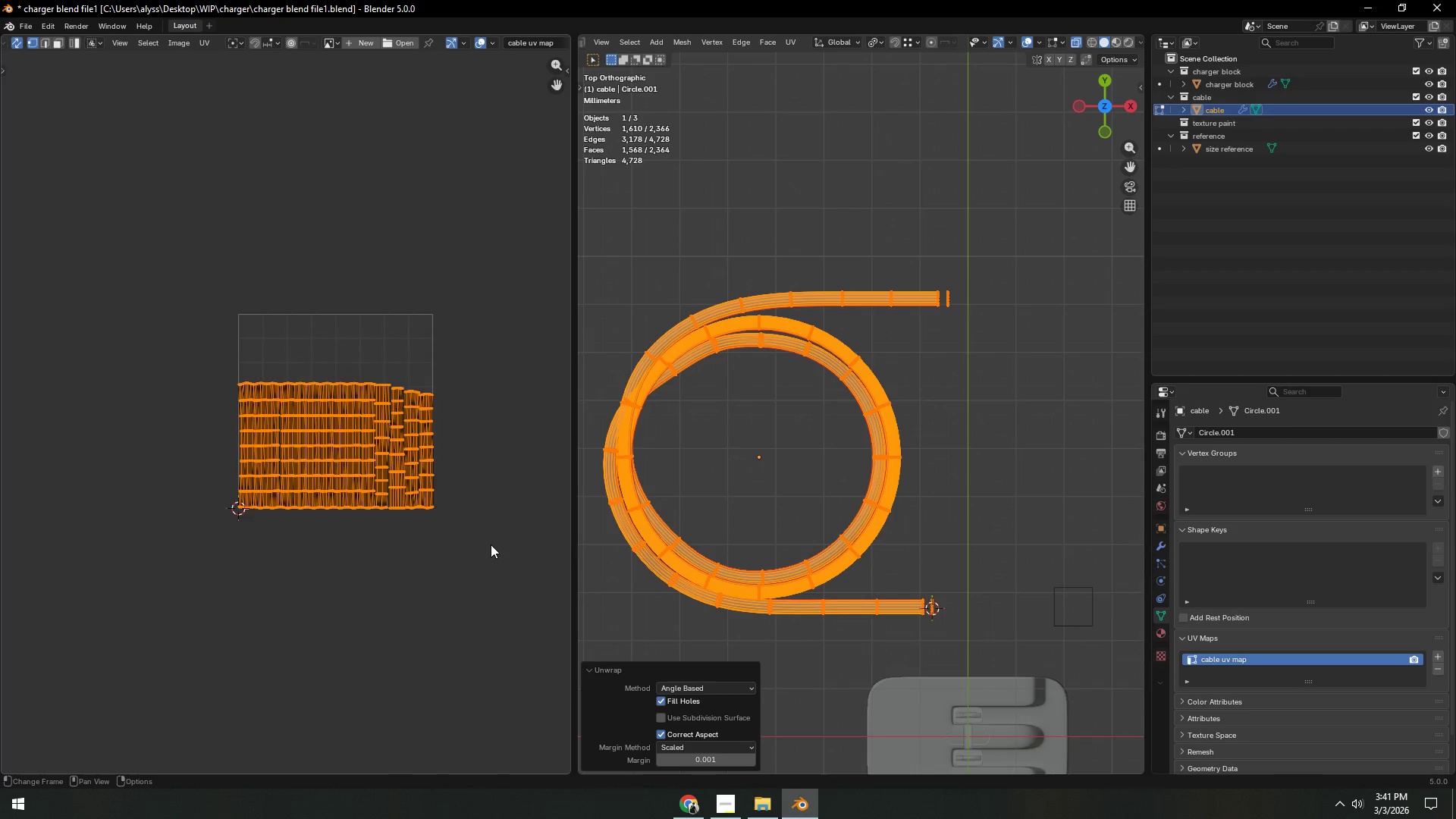 
scroll: coordinate [491, 544], scroll_direction: up, amount: 2.0
 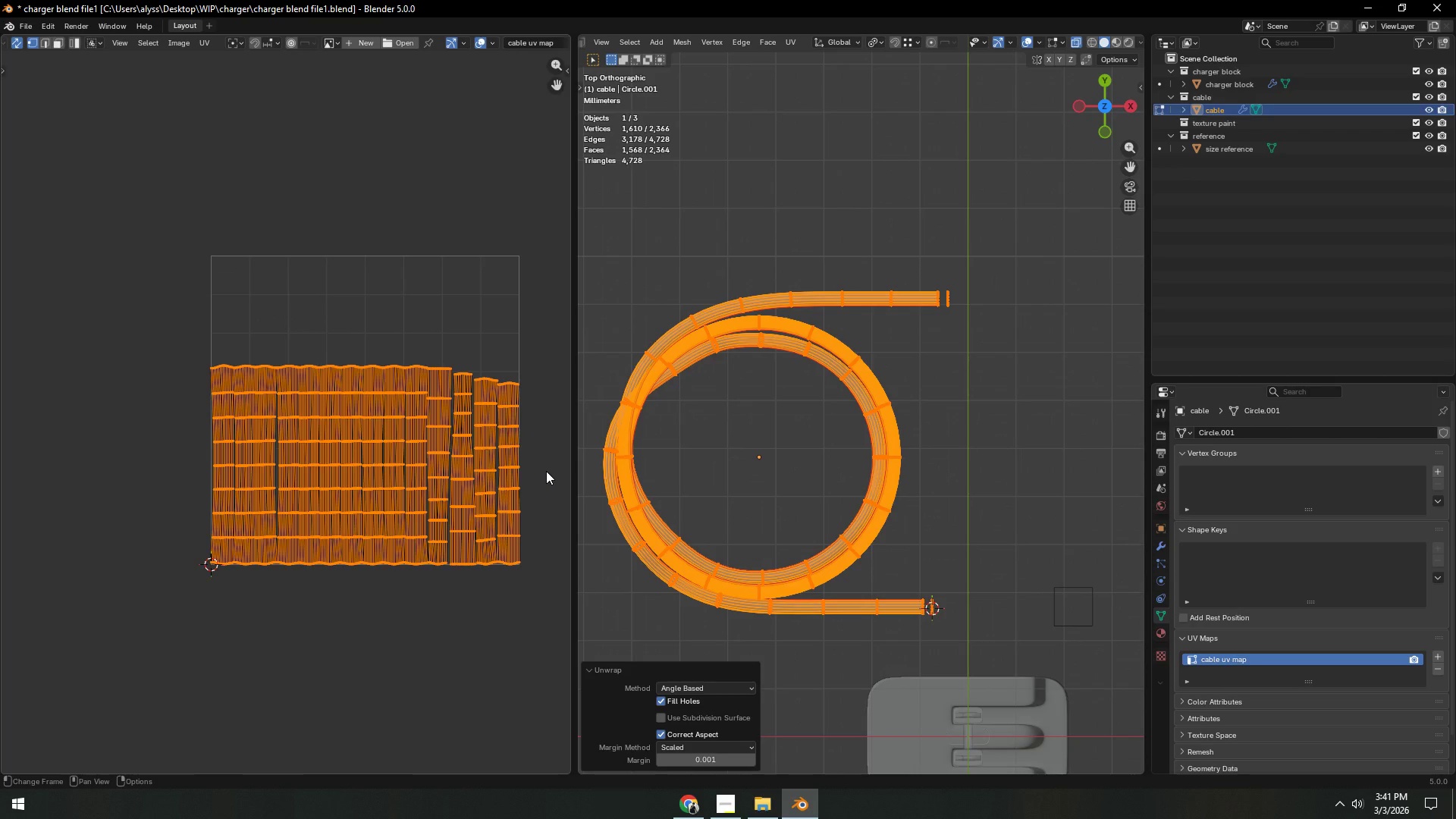 
type(gzs)
 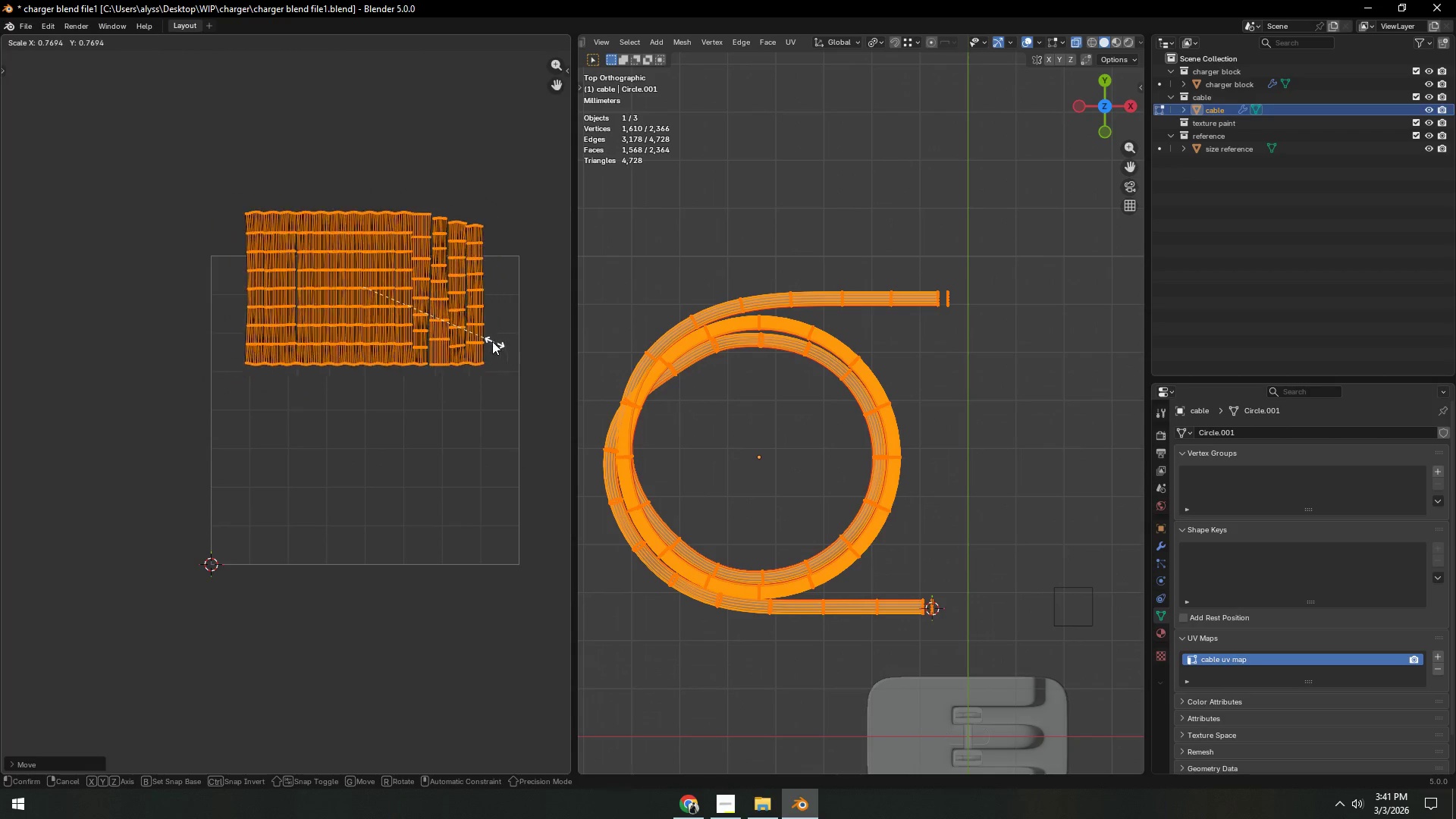 
left_click([490, 340])
 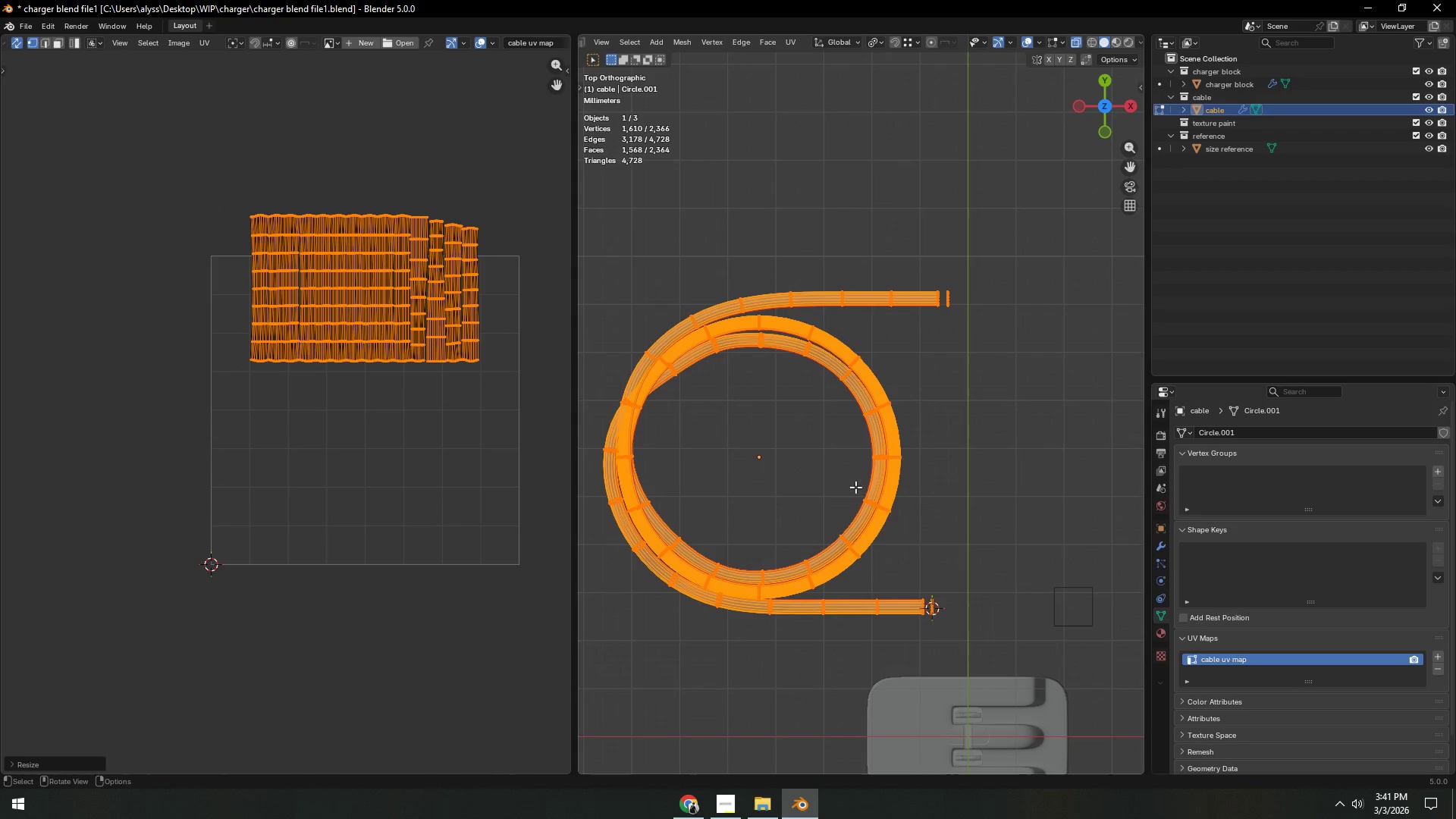 
key(Alt+H)
 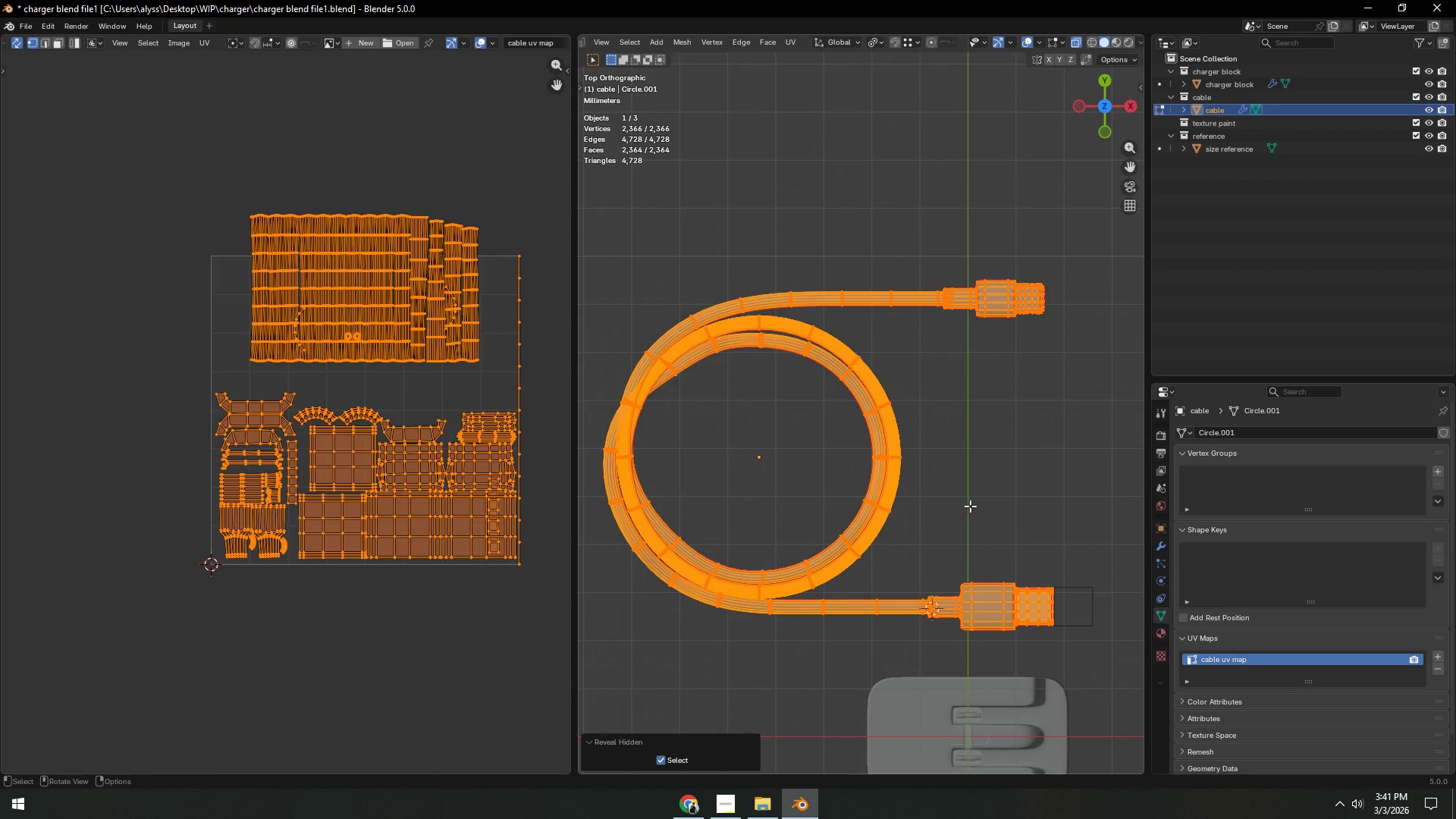 
left_click([979, 501])
 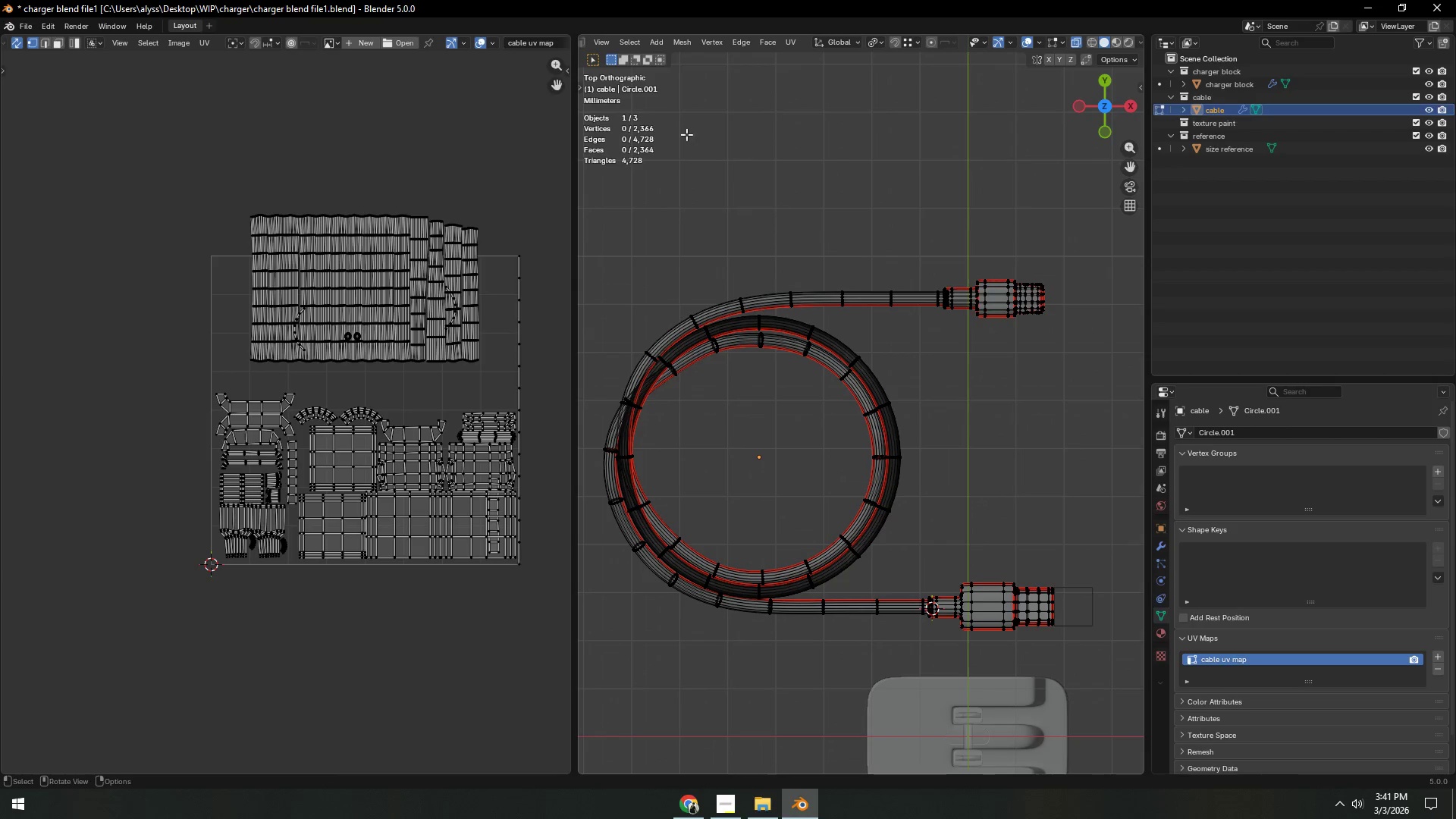 
scroll: coordinate [529, 335], scroll_direction: up, amount: 3.0
 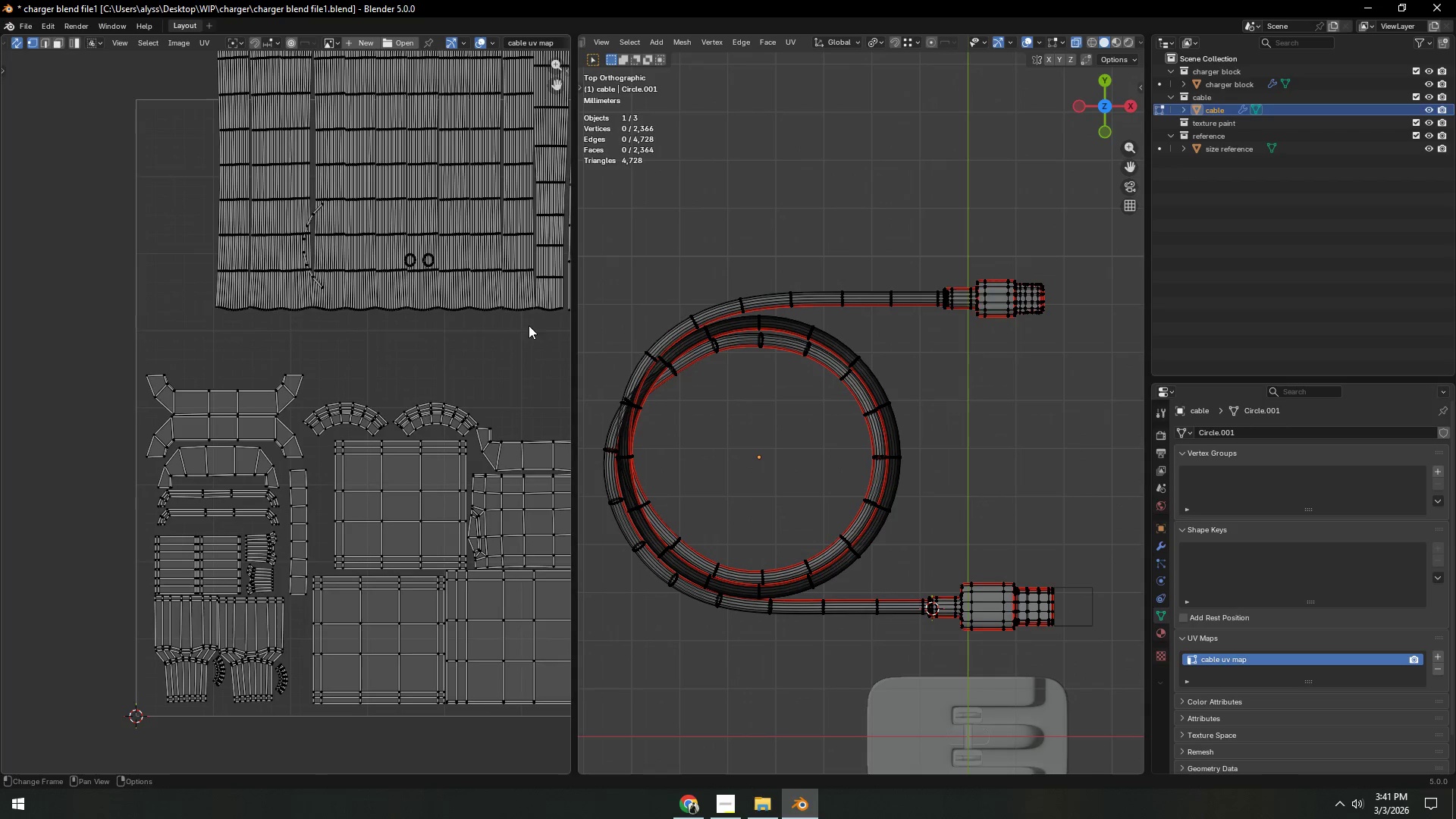 
hold_key(key=ShiftLeft, duration=0.34)
 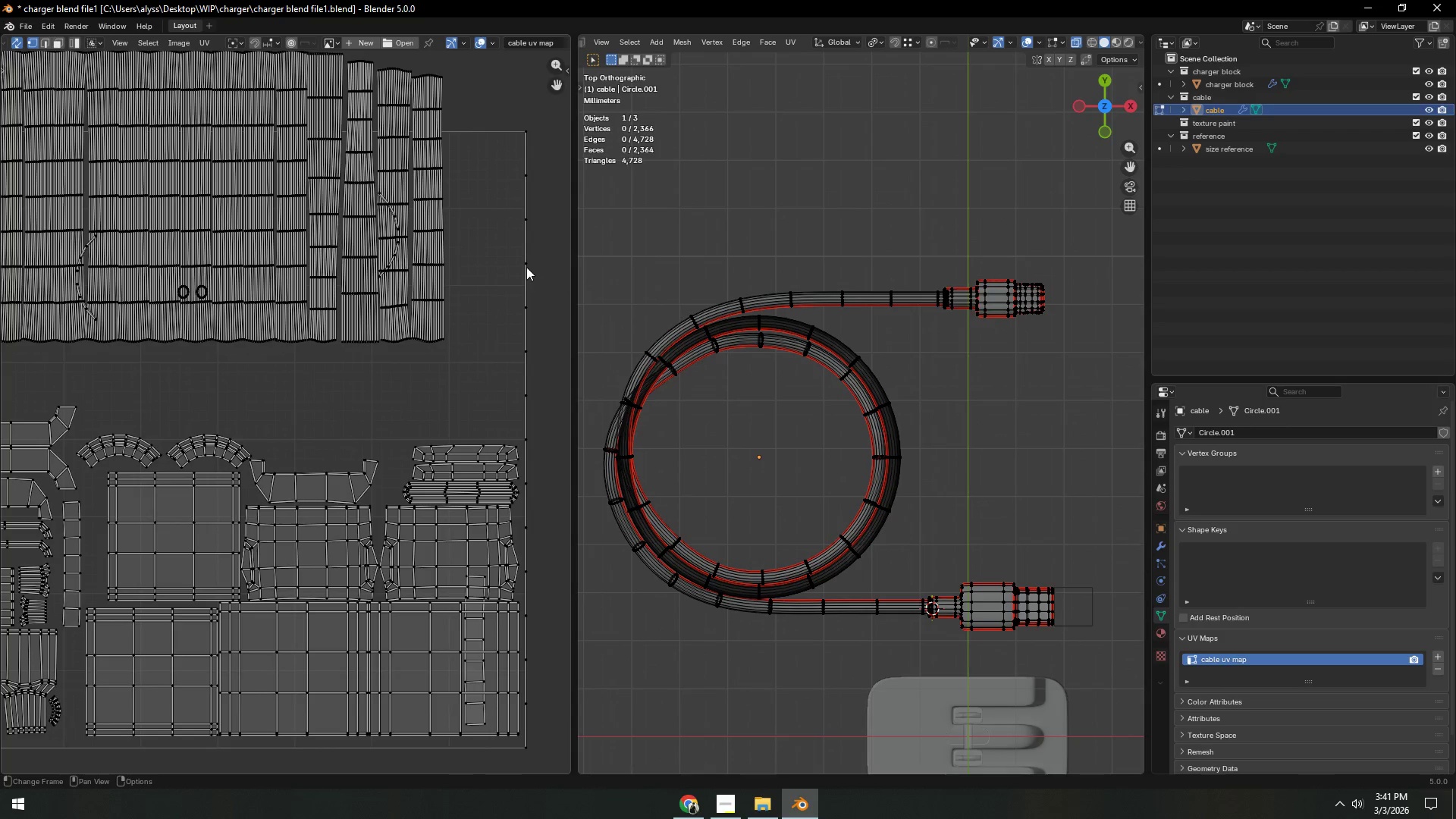 
left_click([526, 266])
 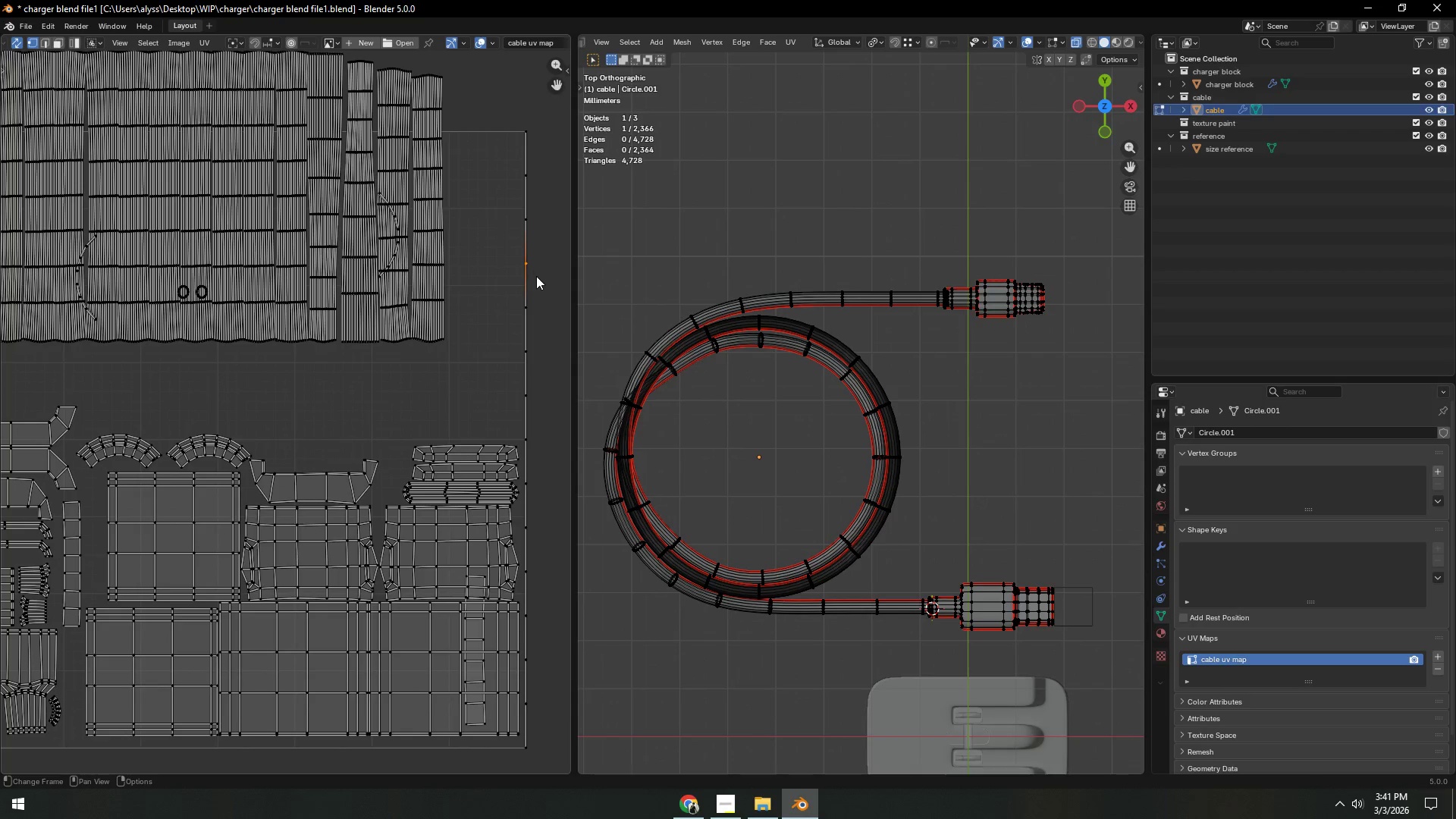 
 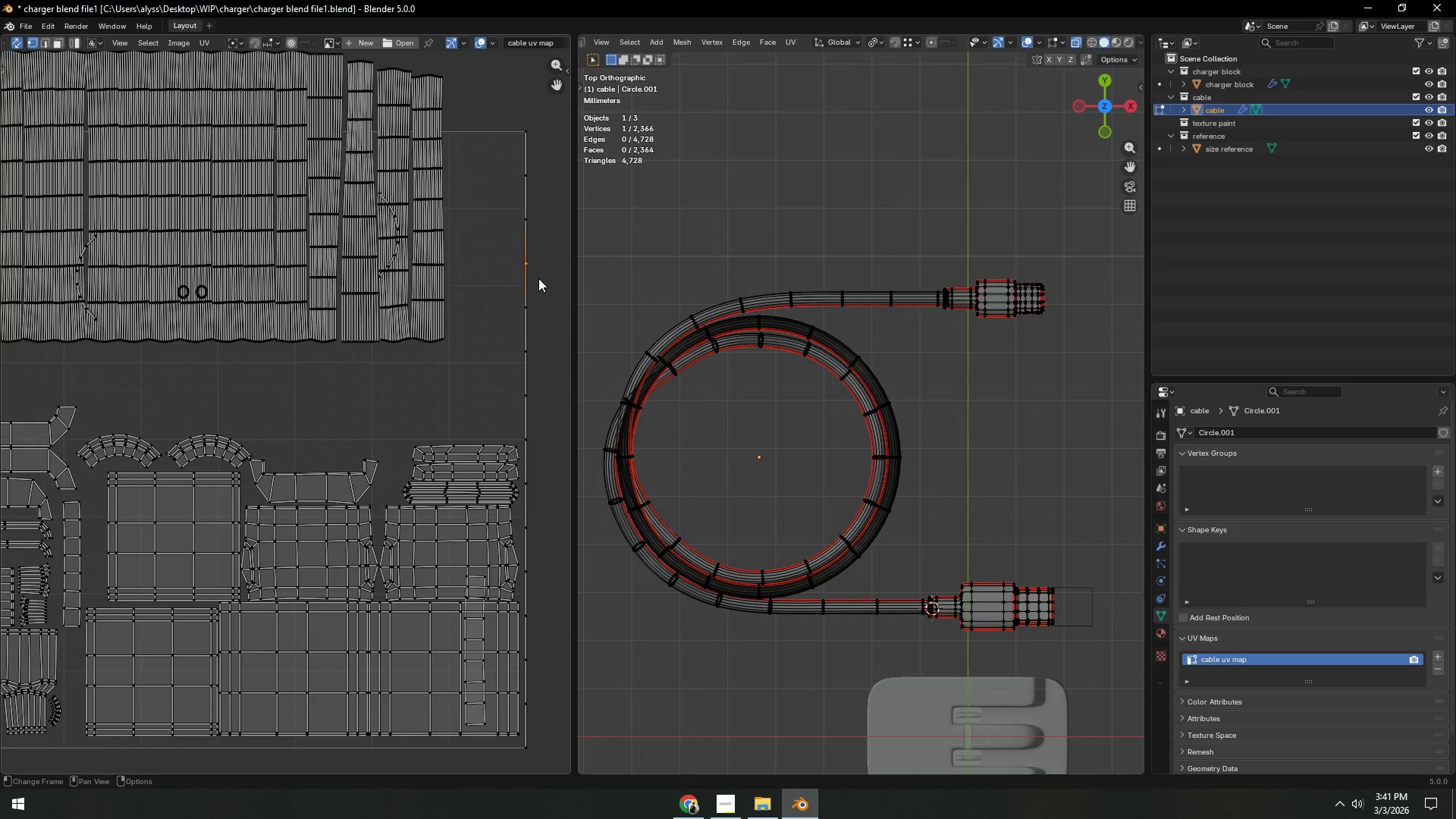 
triple_click([538, 278])
 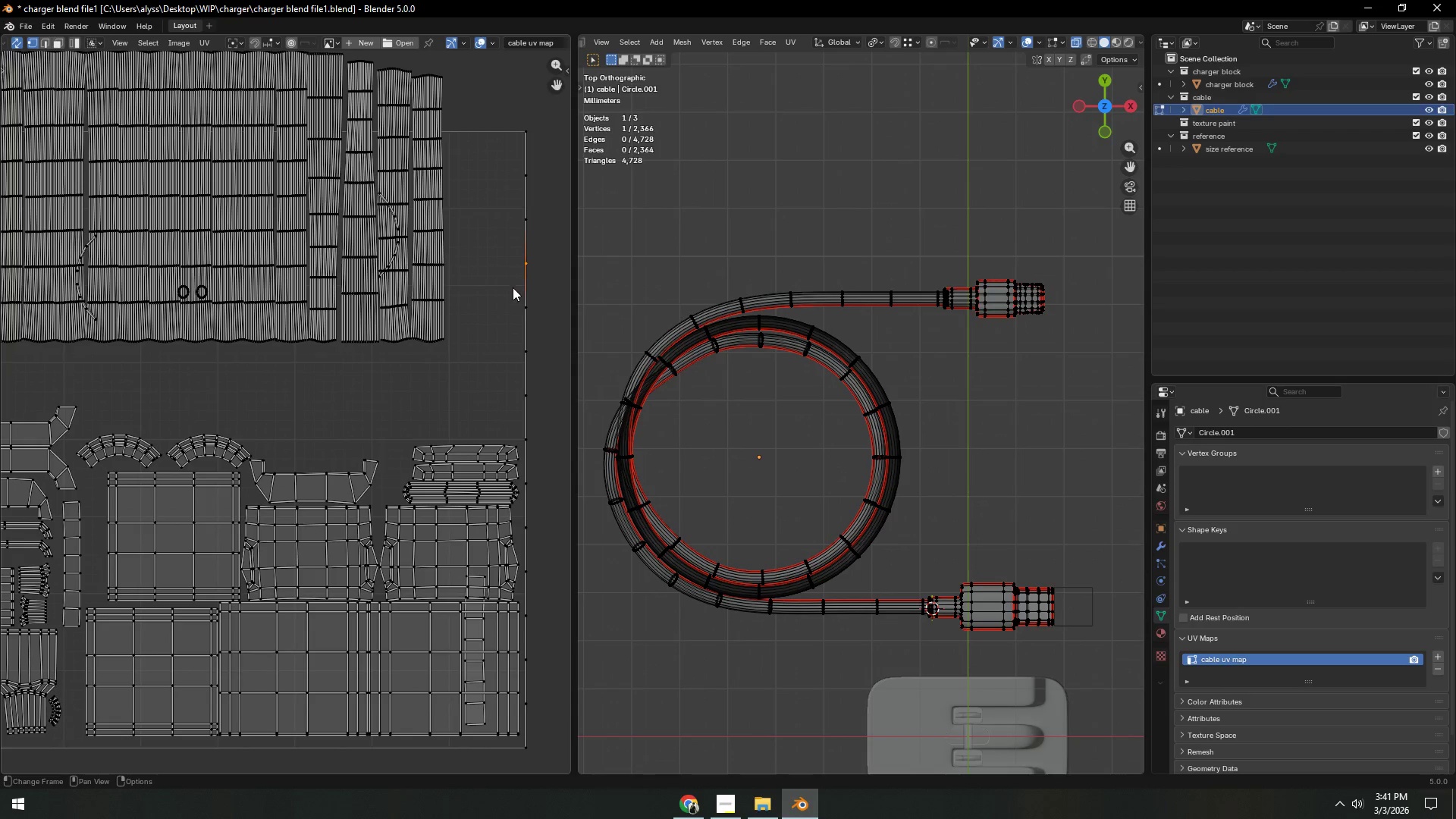 
left_click_drag(start_coordinate=[487, 138], to_coordinate=[551, 280])
 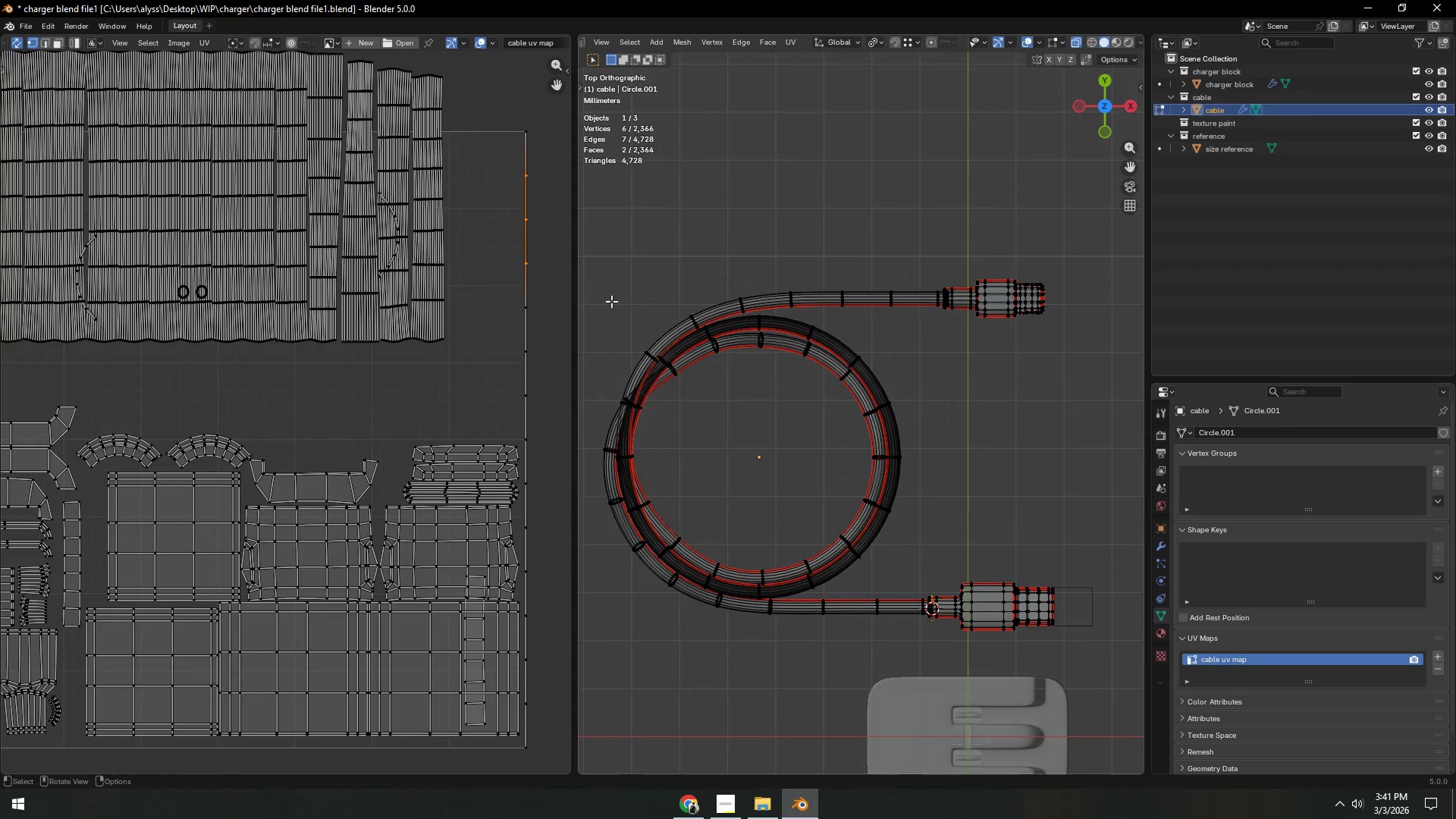 
scroll: coordinate [930, 406], scroll_direction: down, amount: 3.0
 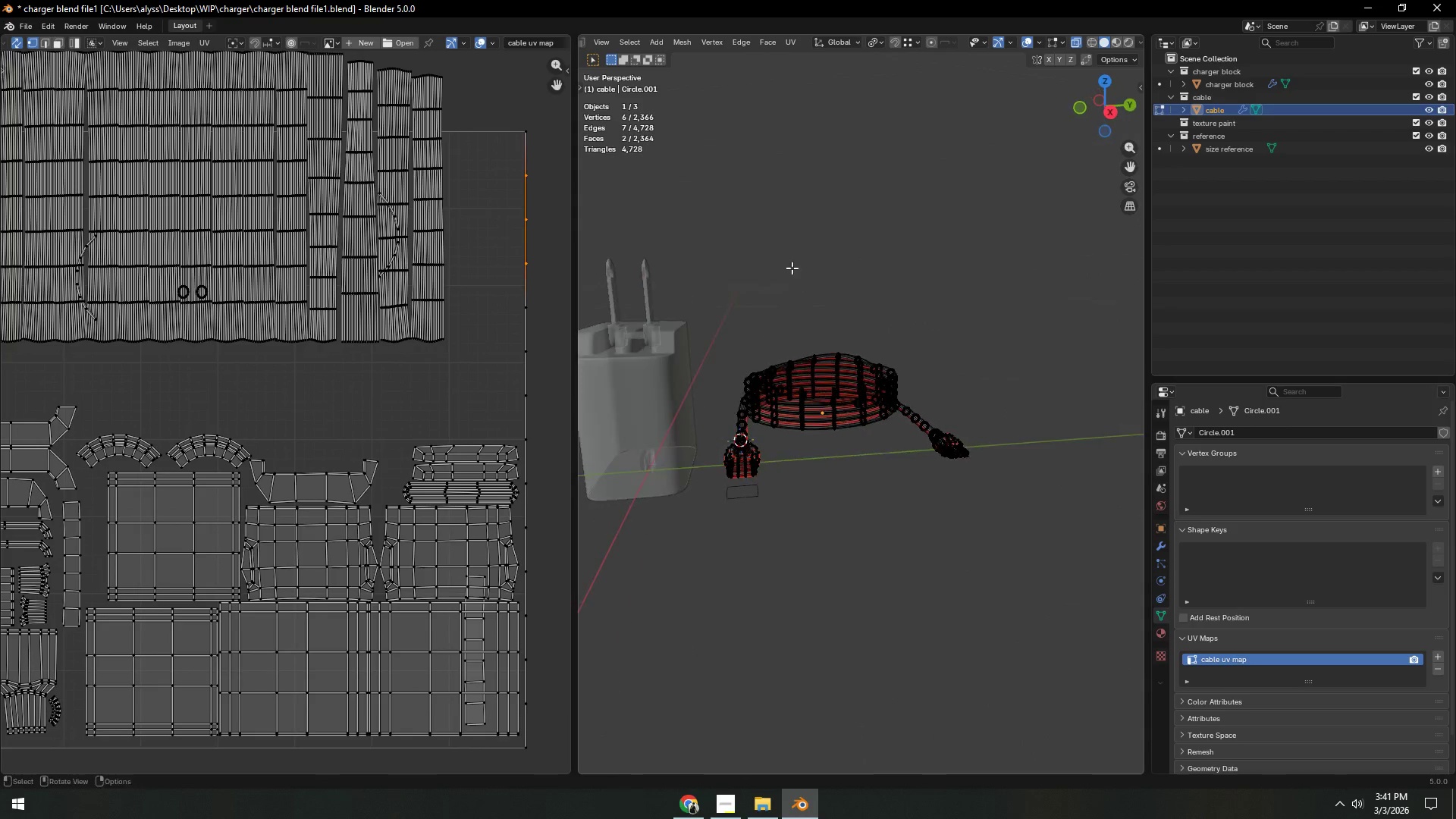 
left_click([976, 279])
 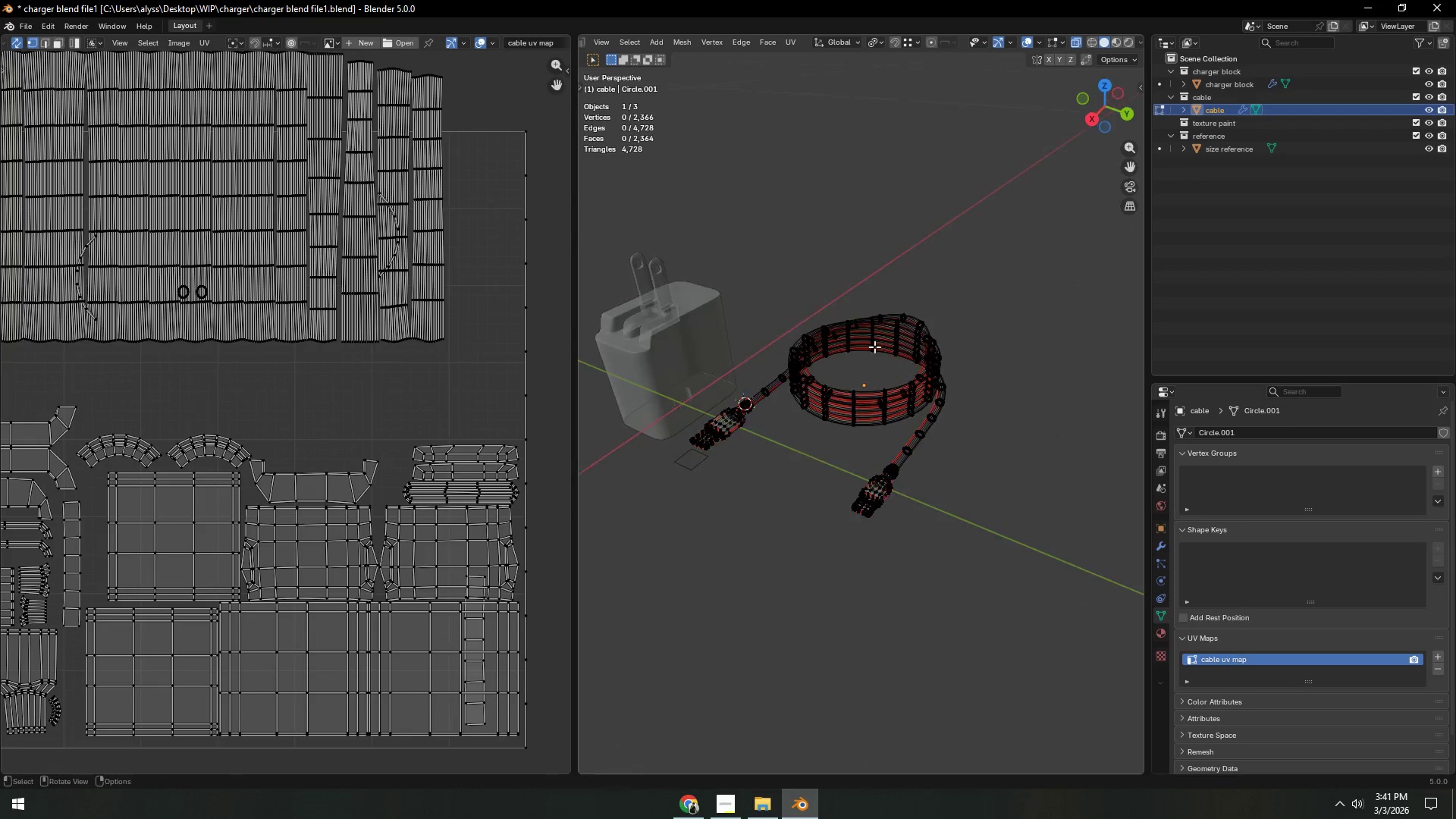 
key(Tab)
 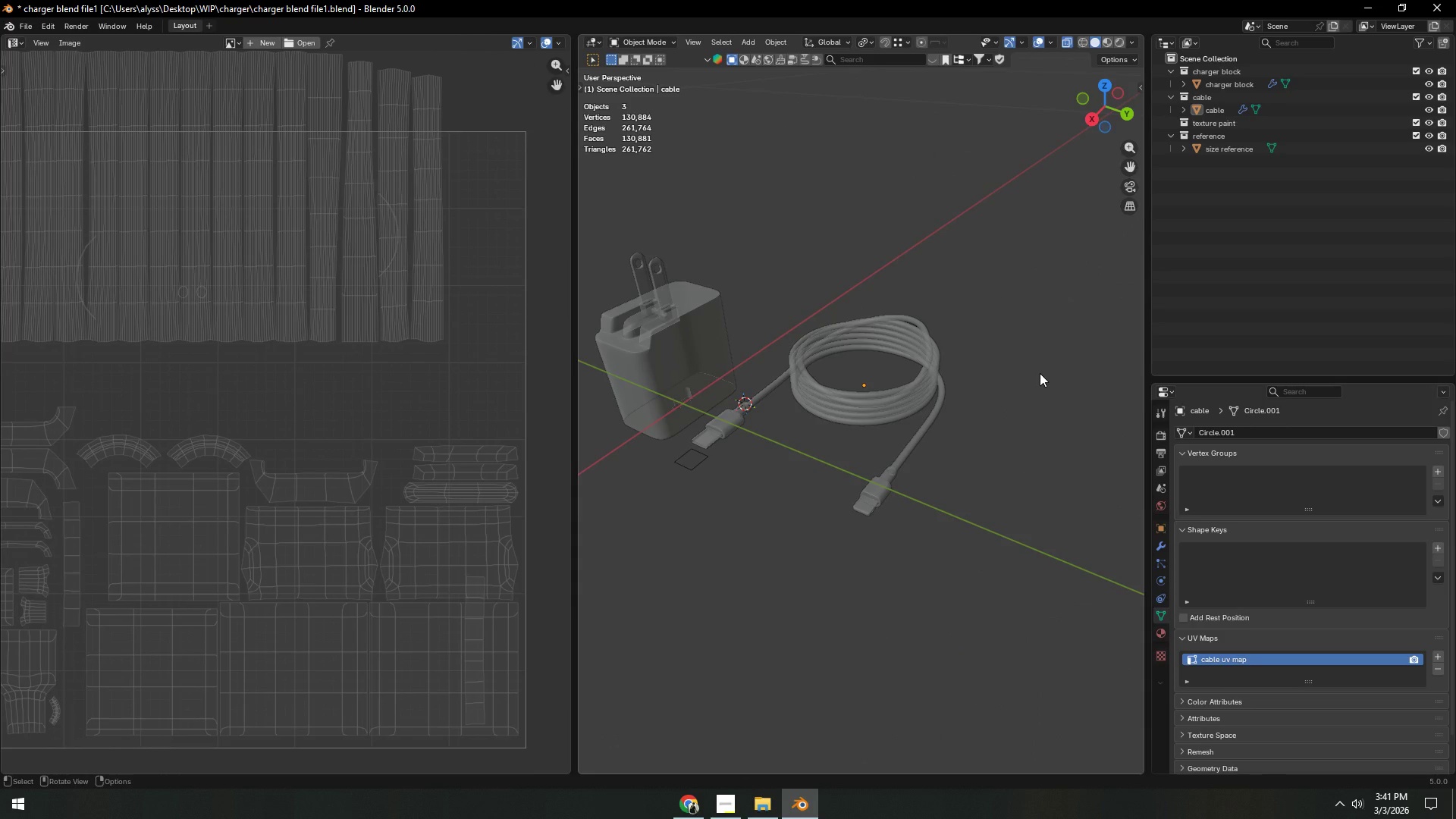 
double_click([1040, 374])
 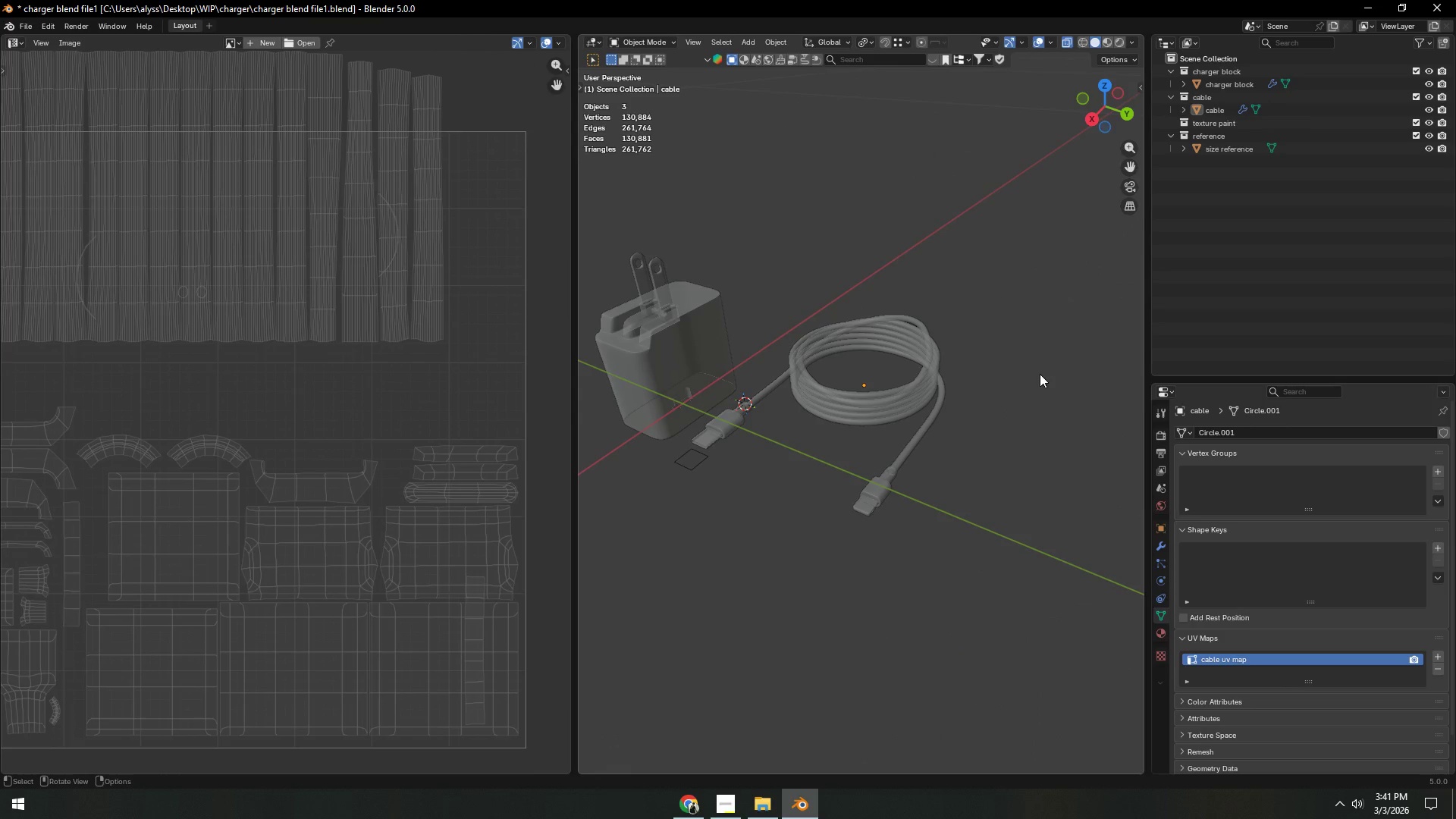 
triple_click([1040, 374])
 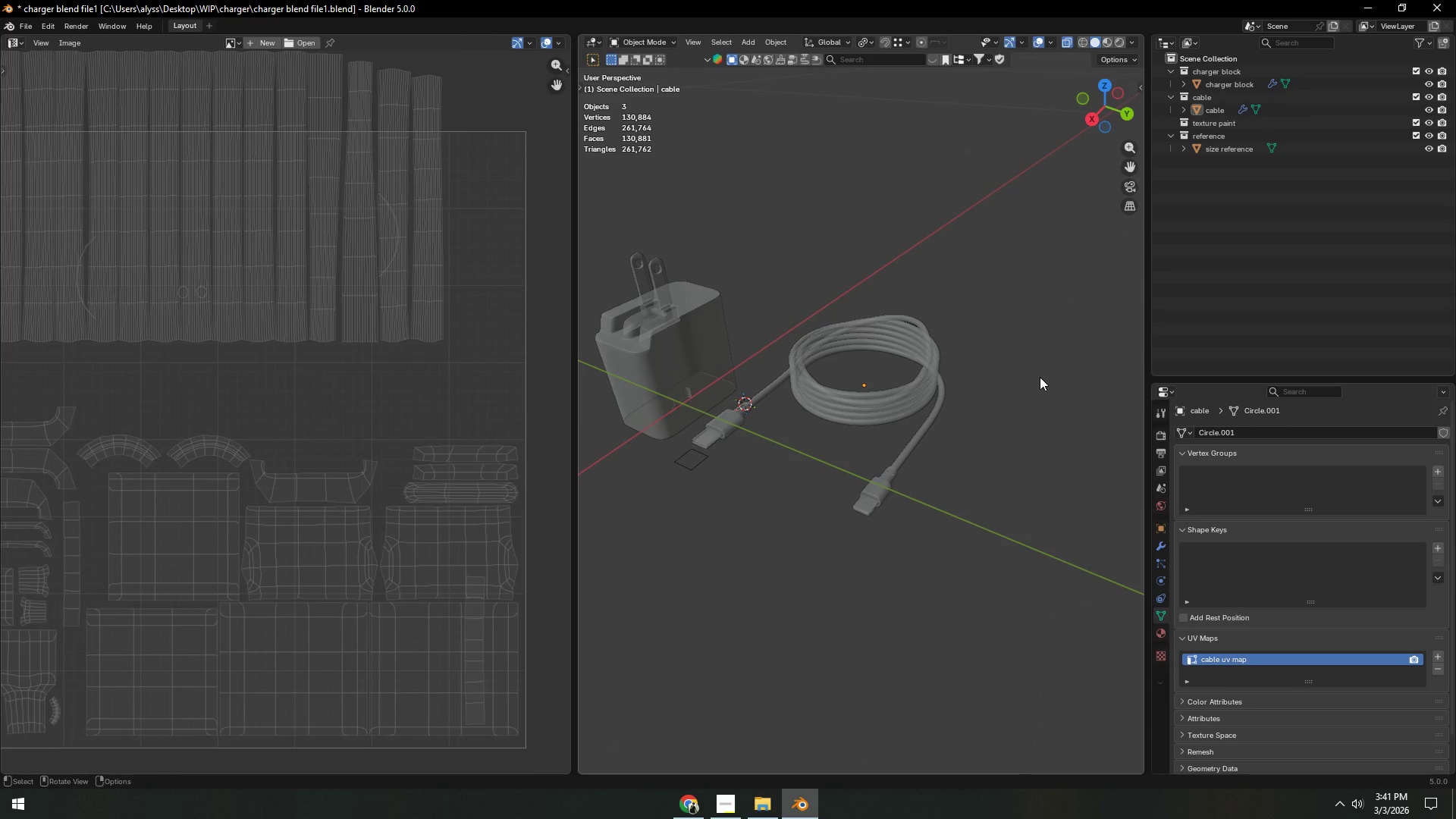 
triple_click([1040, 377])
 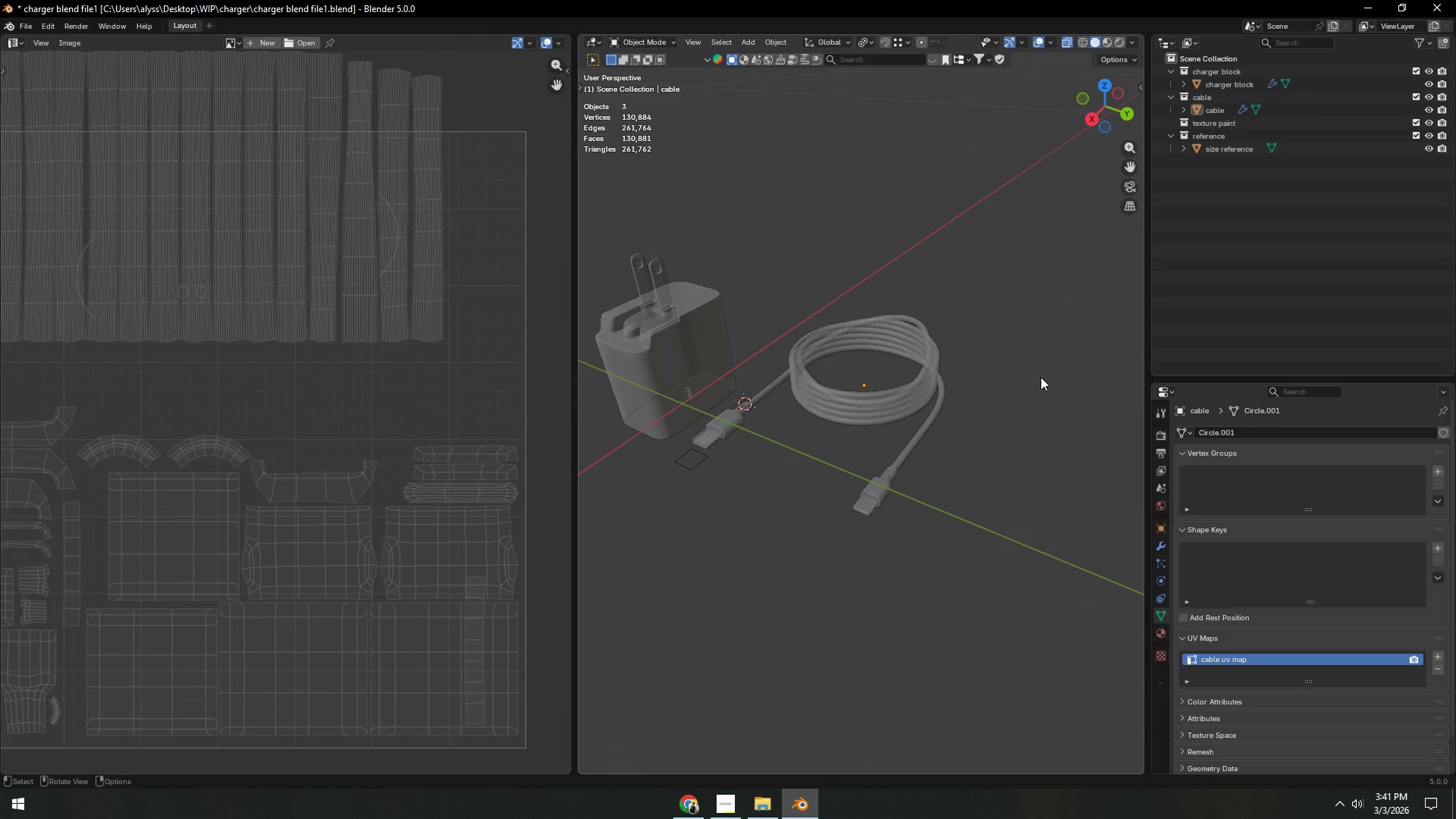 
double_click([1041, 377])
 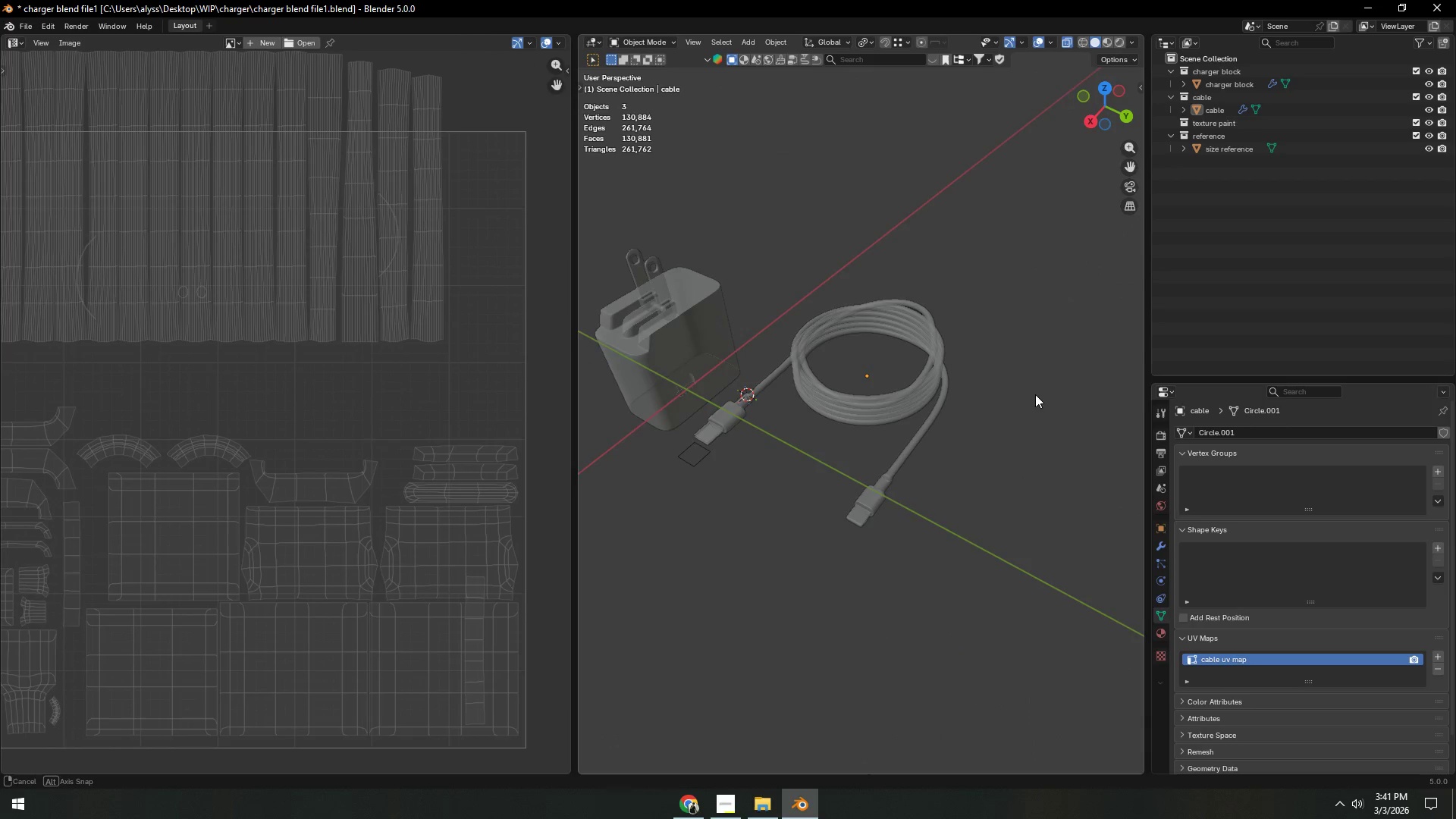 
scroll: coordinate [1031, 398], scroll_direction: up, amount: 4.0
 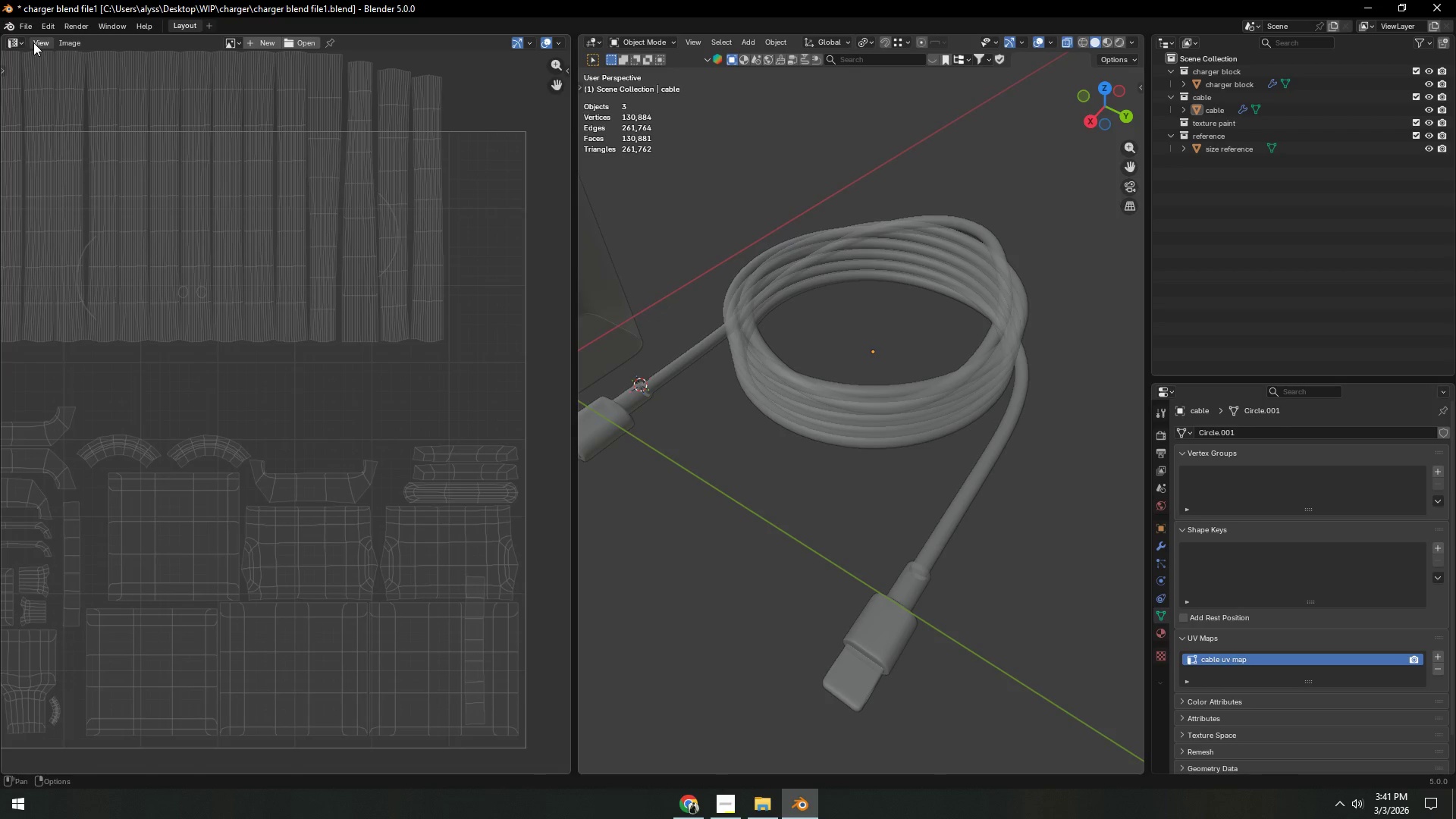 
left_click([25, 42])
 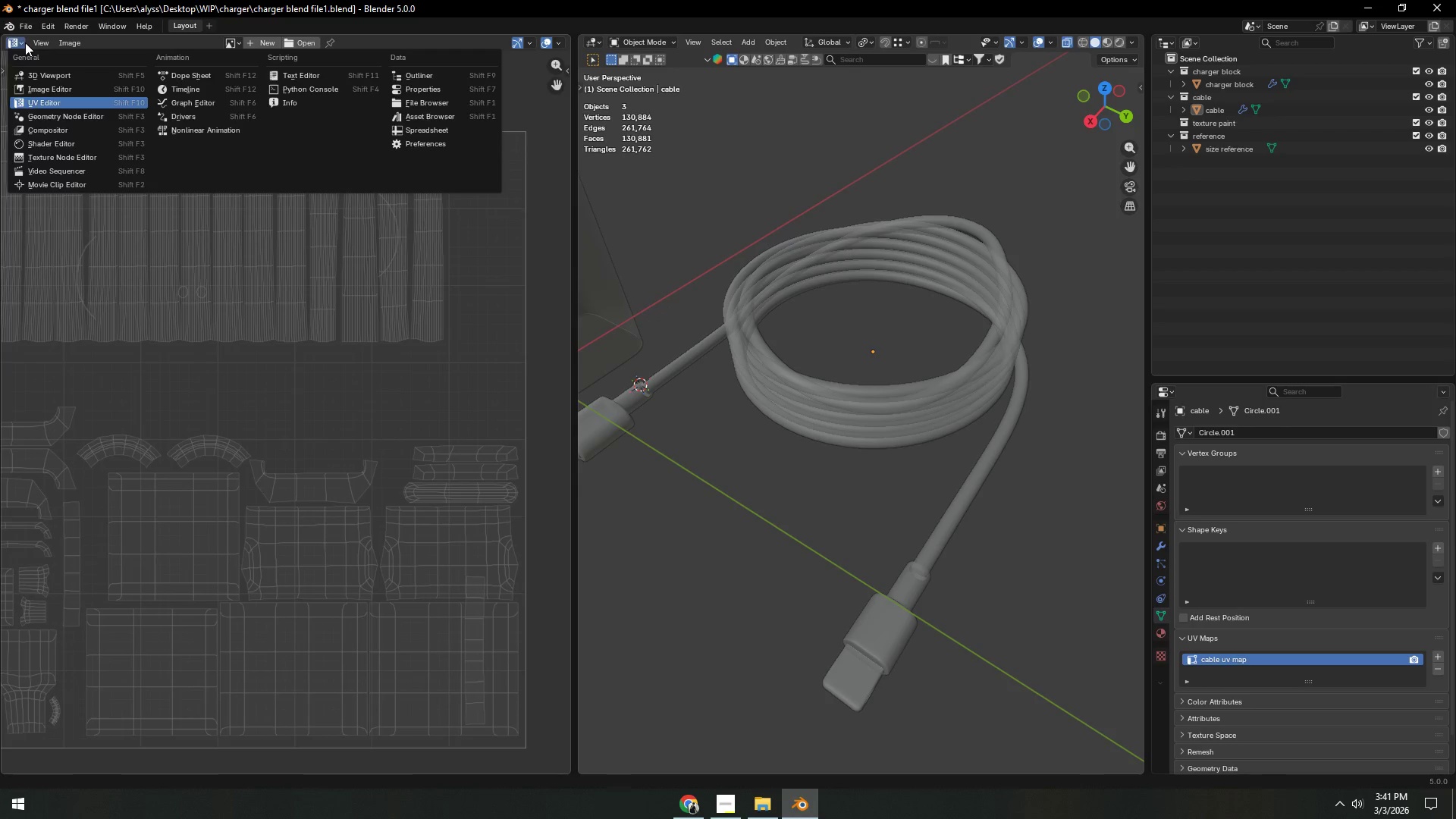 
left_click([25, 42])
 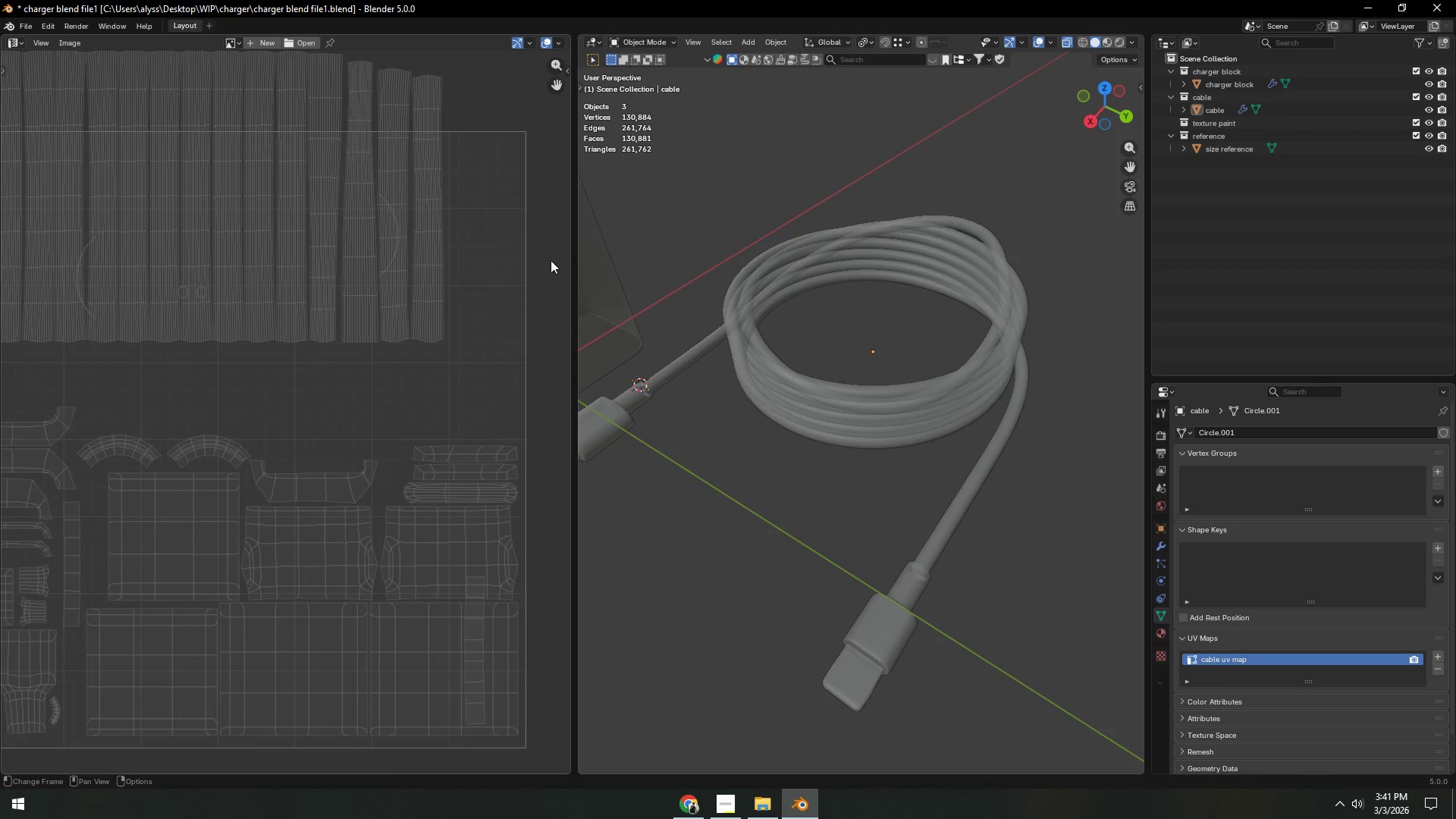 
key(Tab)
 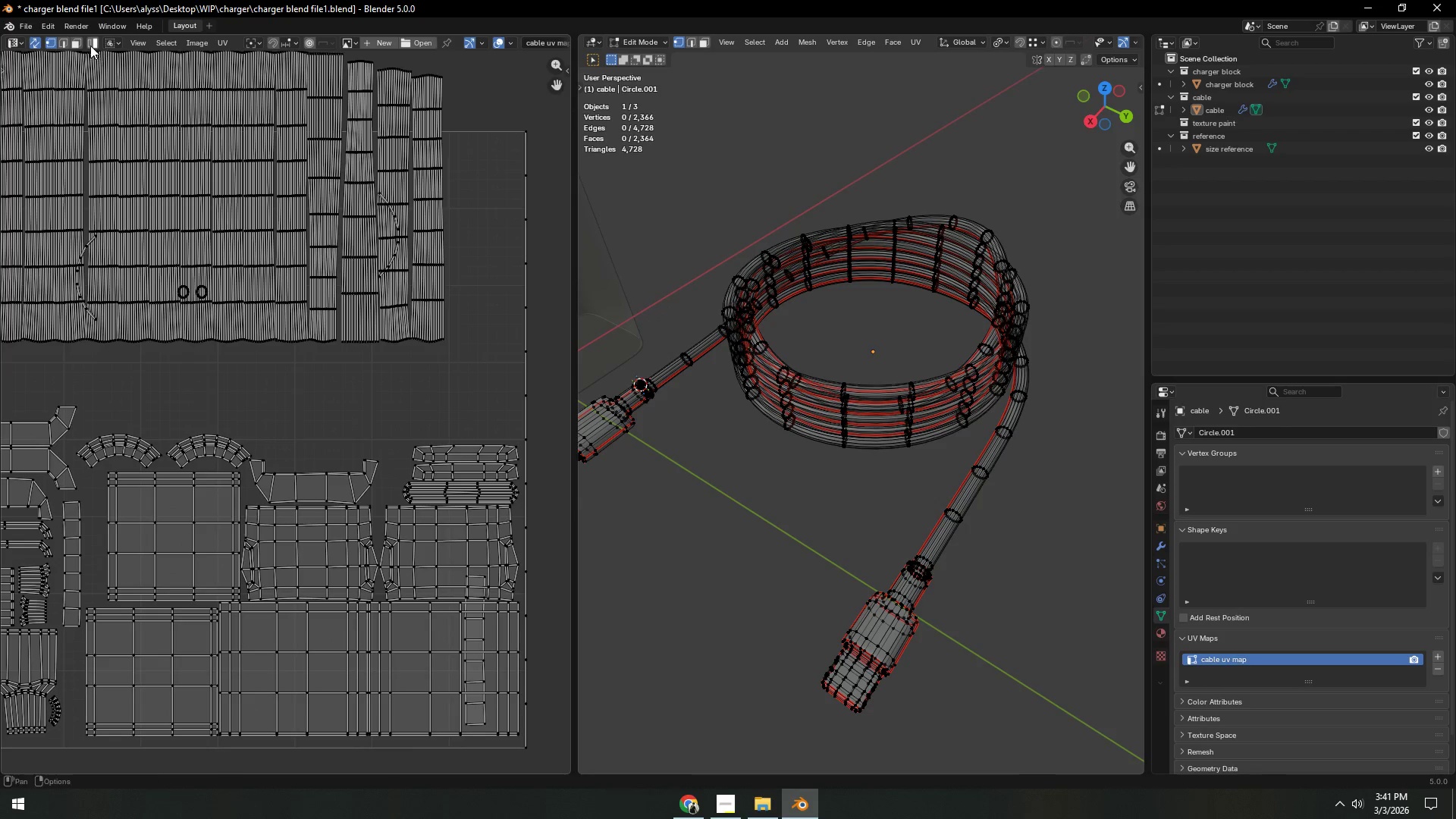 
mouse_move([50, 42])
 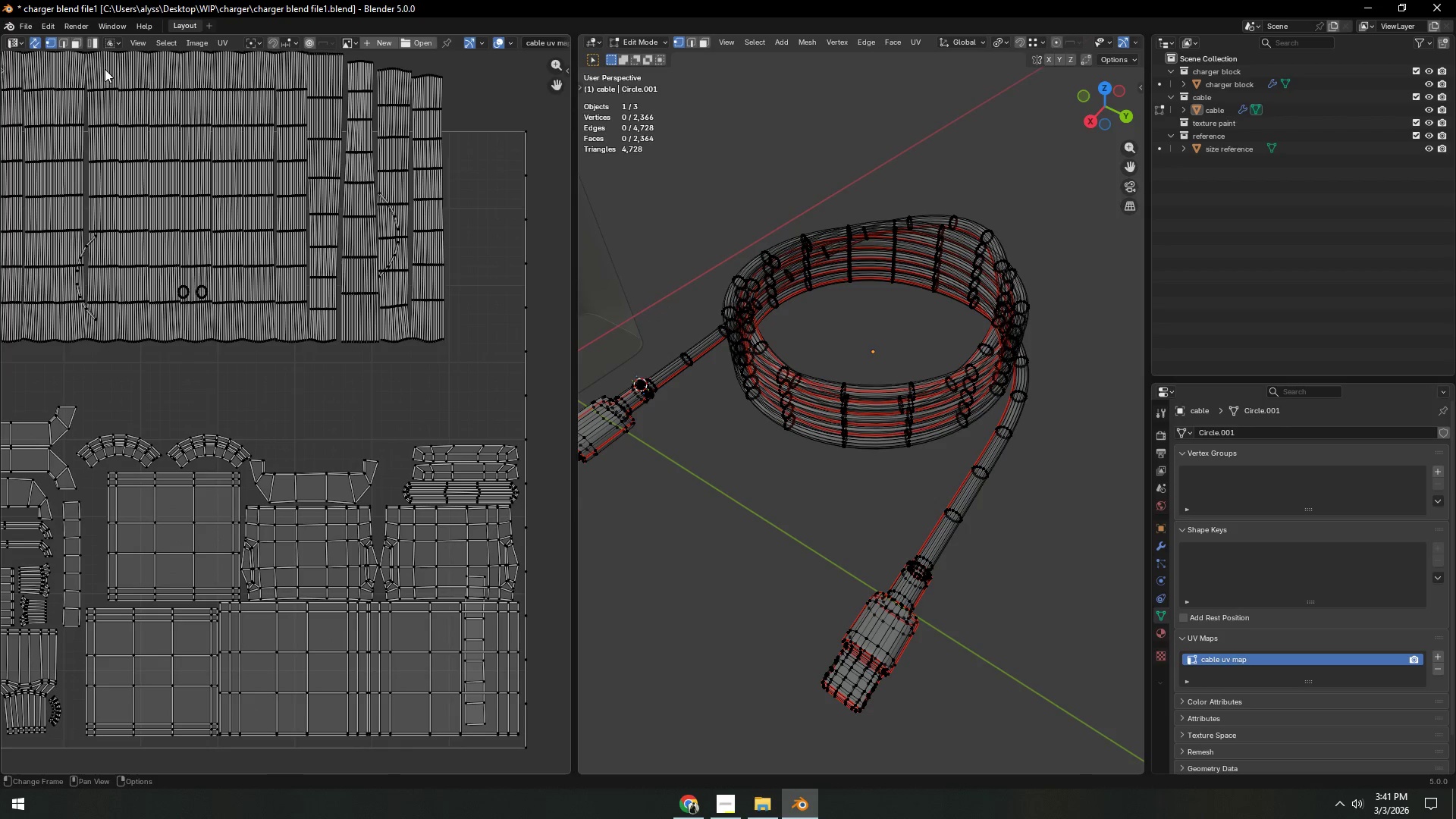 
left_click_drag(start_coordinate=[157, 196], to_coordinate=[315, 278])
 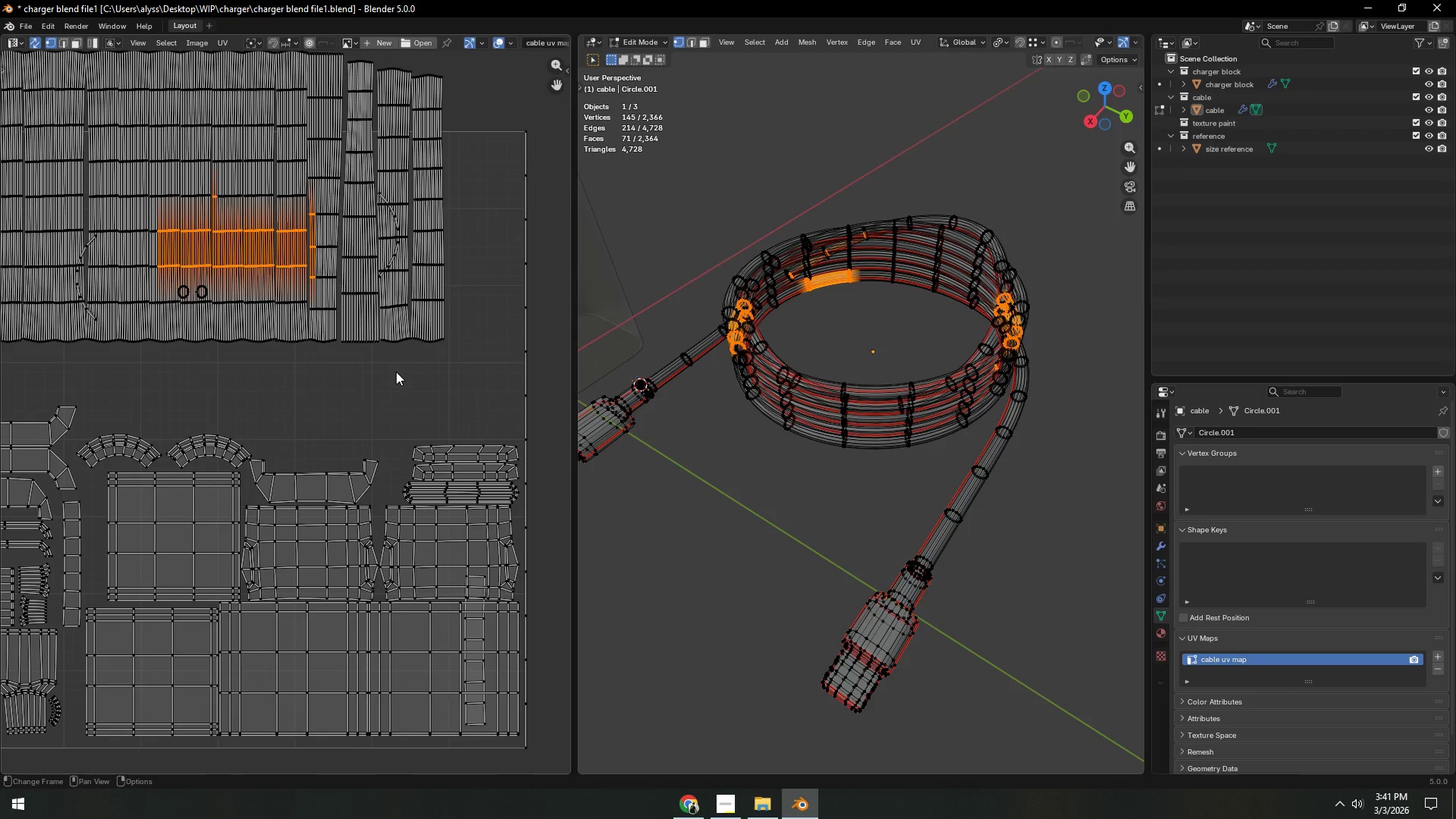 
left_click([397, 375])
 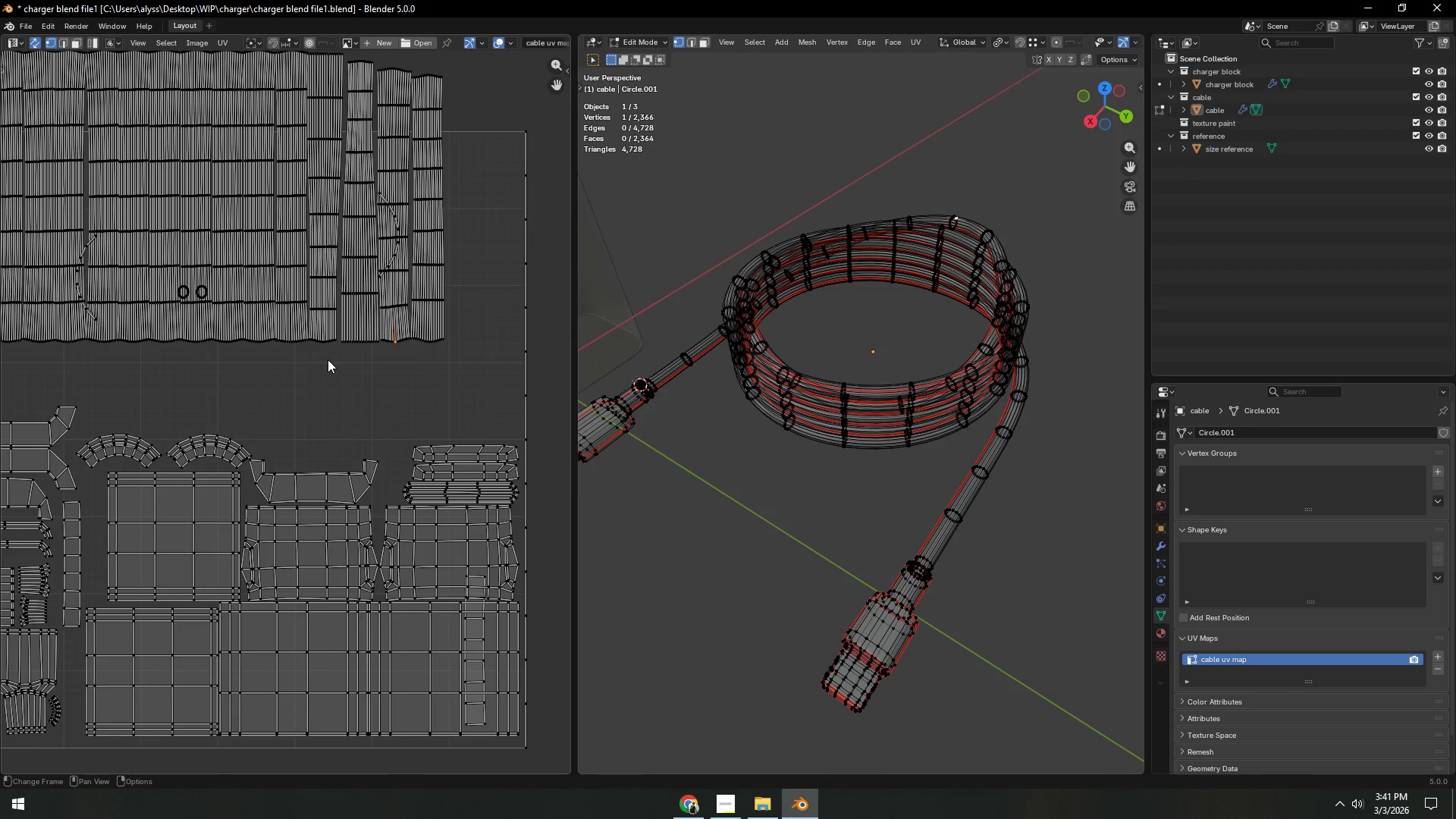 
left_click([344, 393])
 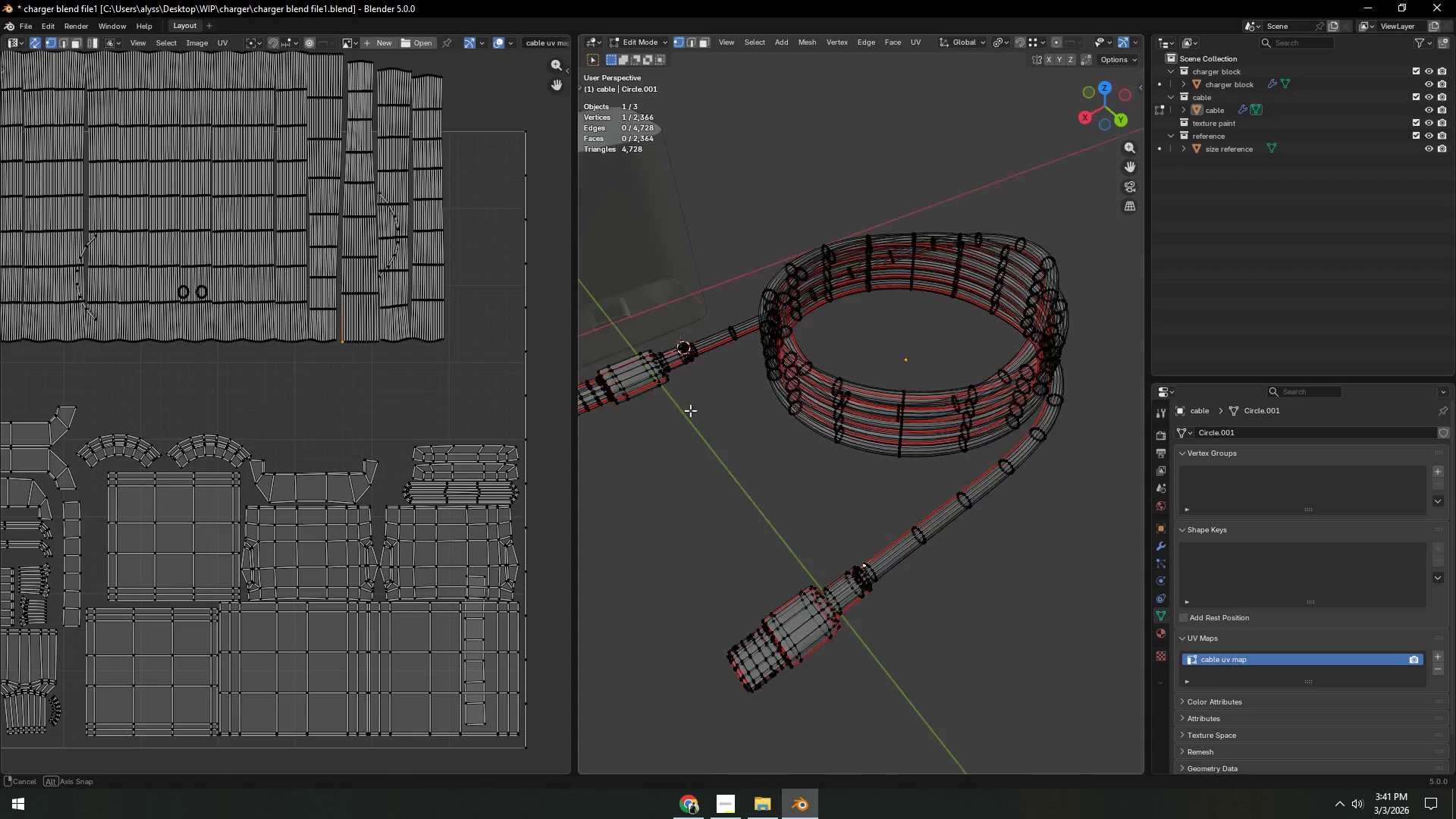 
key(Shift+ShiftLeft)
 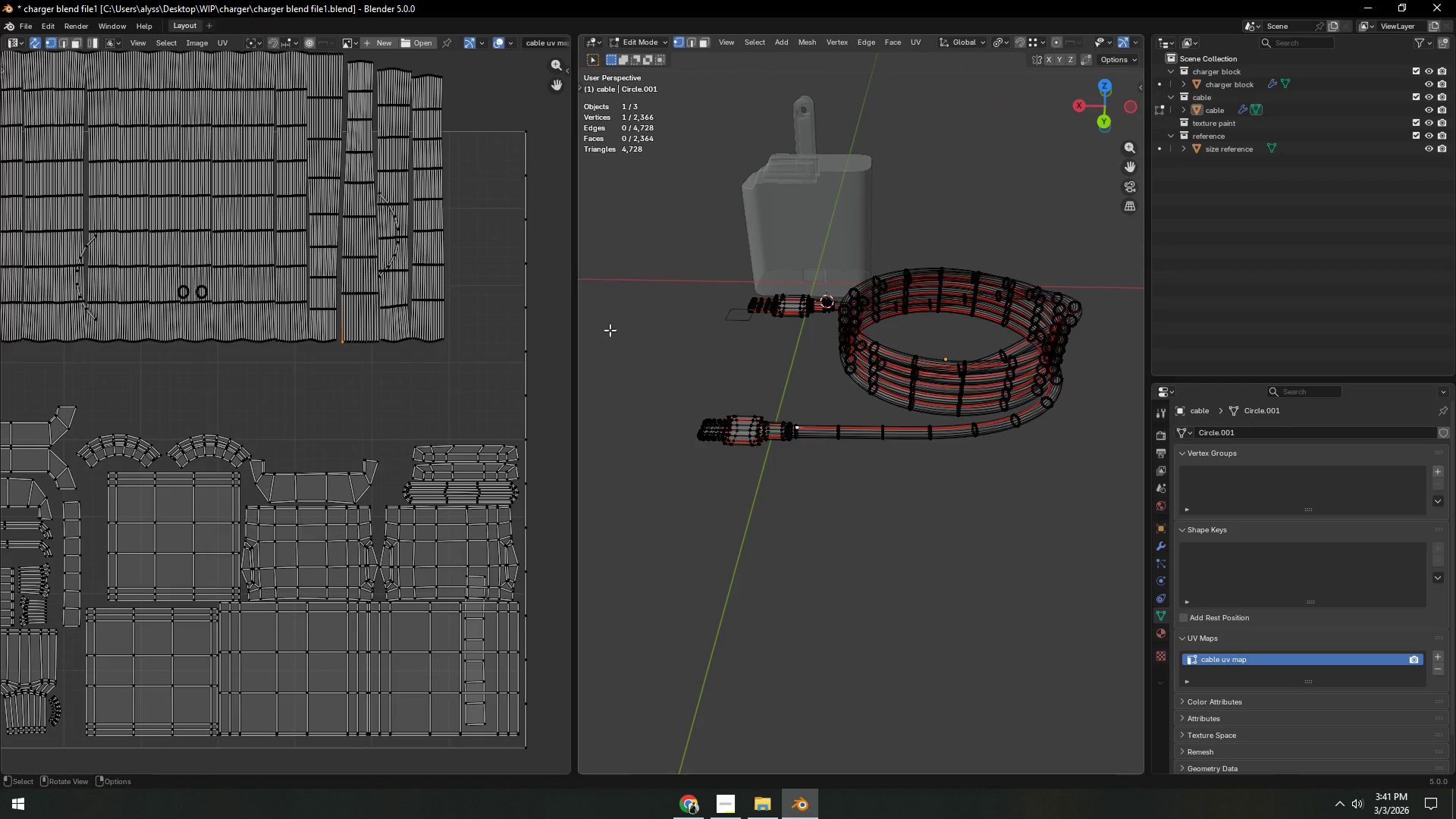 
scroll: coordinate [678, 411], scroll_direction: down, amount: 2.0
 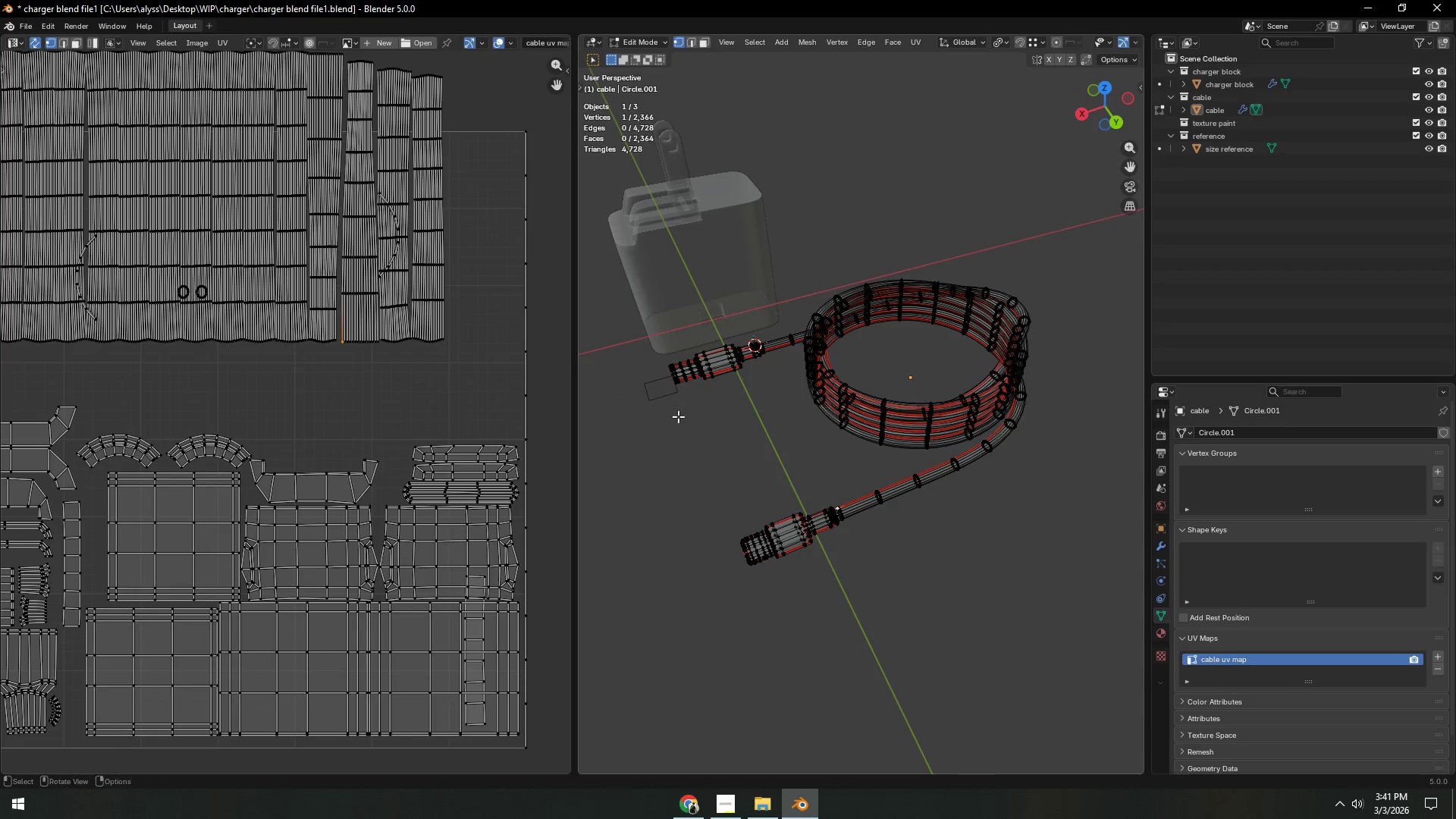 
scroll: coordinate [711, 351], scroll_direction: up, amount: 4.0
 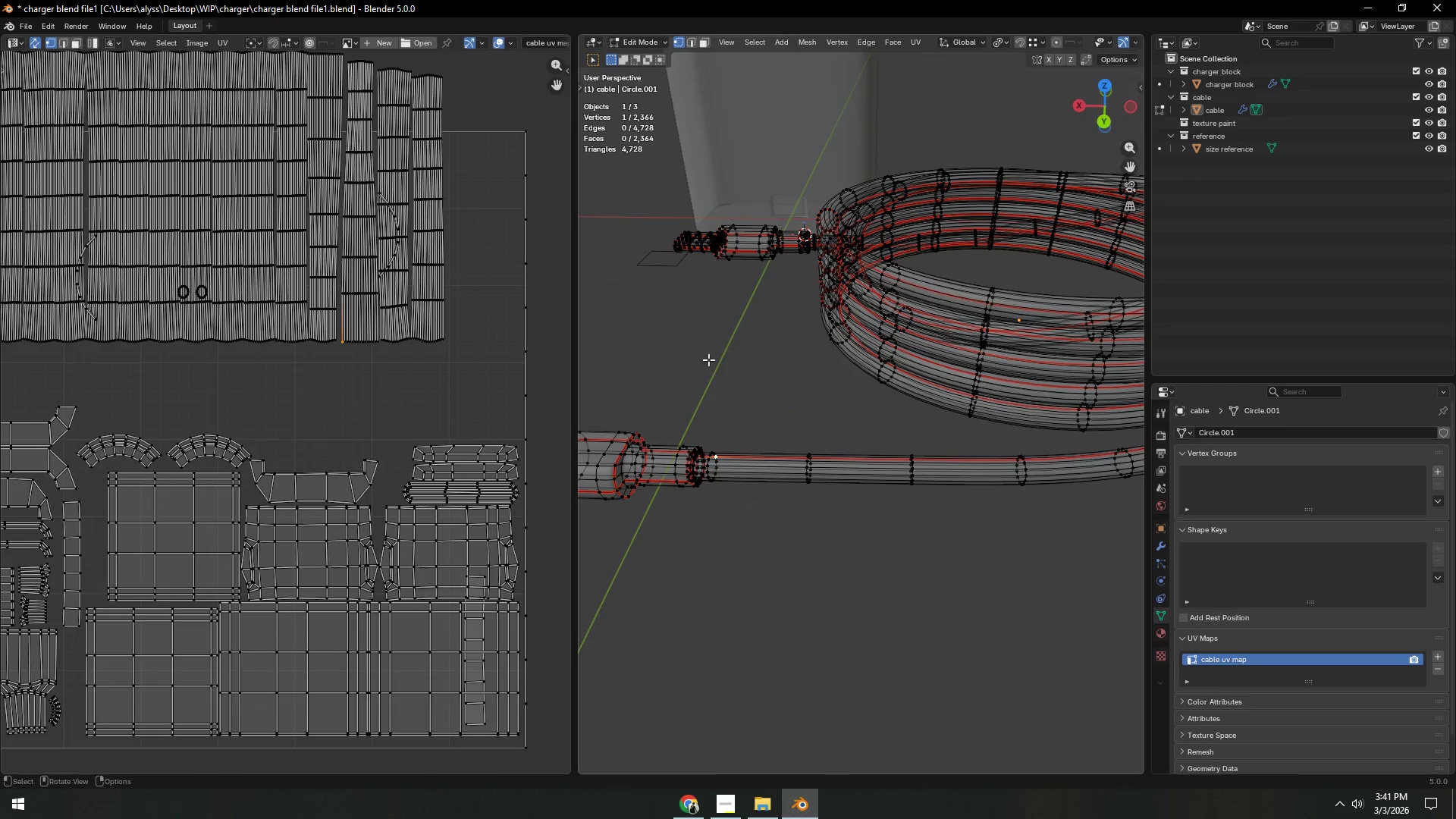 
hold_key(key=ShiftLeft, duration=0.31)
 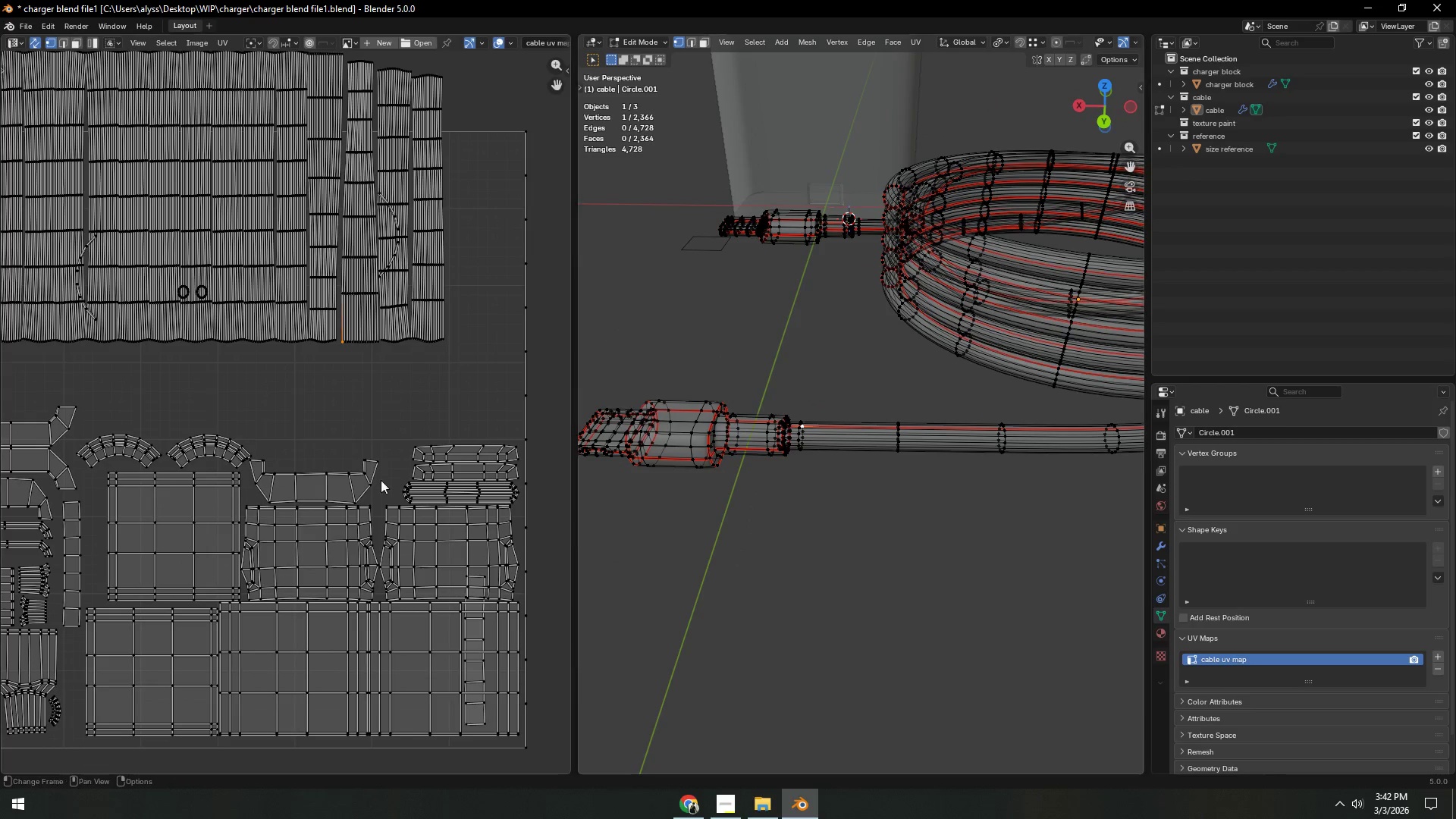 
scroll: coordinate [334, 481], scroll_direction: down, amount: 3.0
 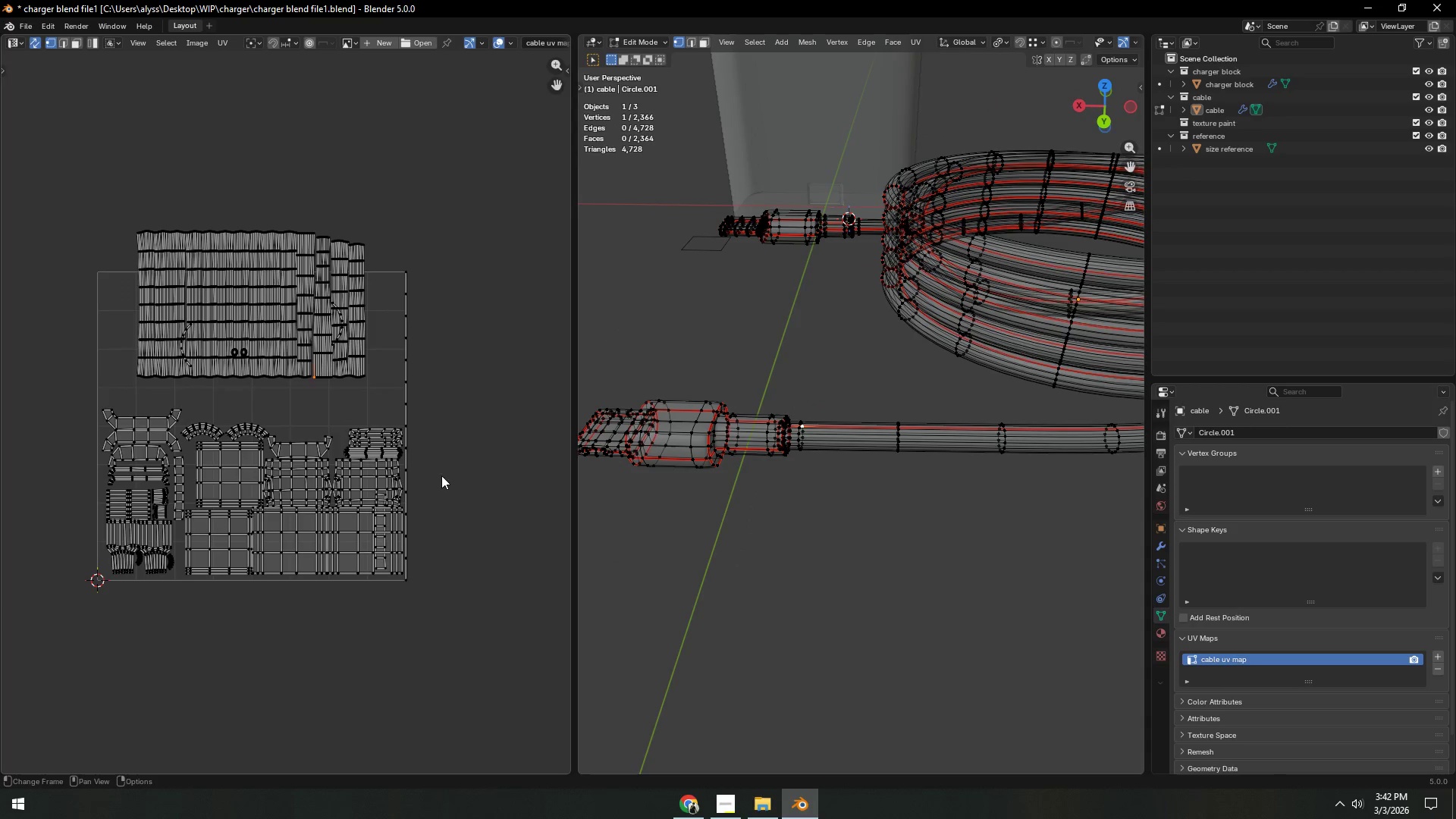 
left_click([497, 478])
 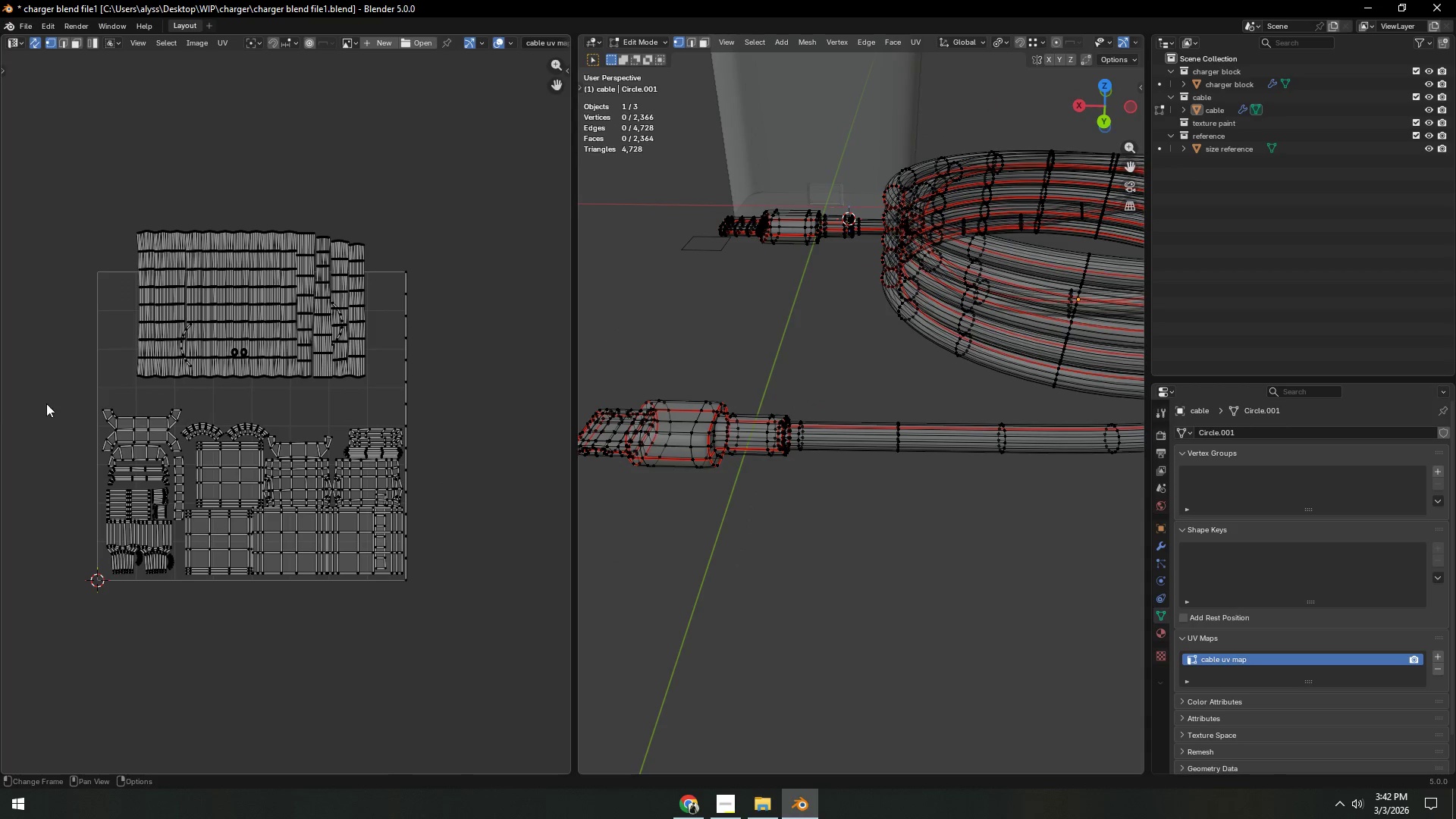 
left_click_drag(start_coordinate=[55, 400], to_coordinate=[442, 595])
 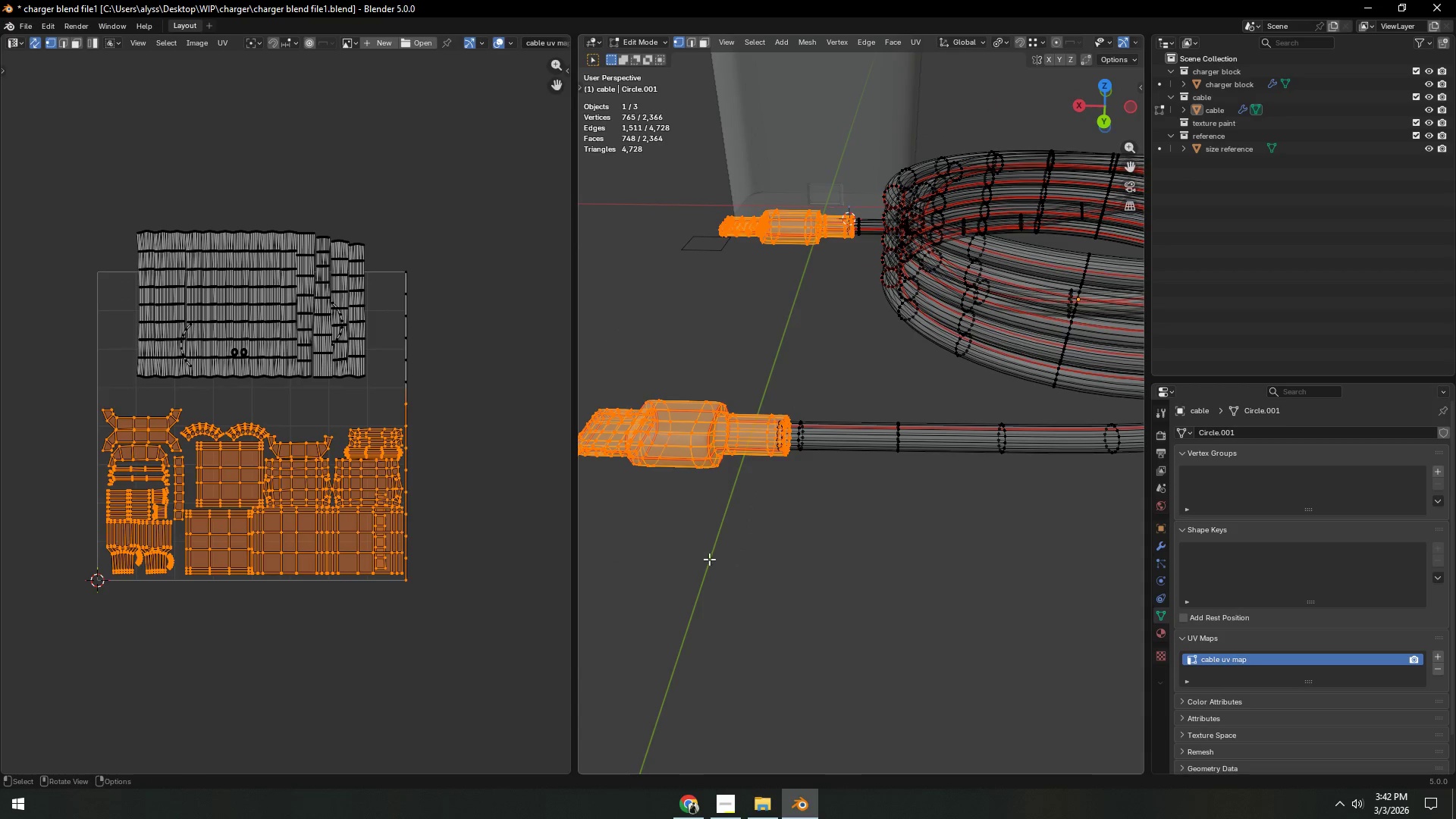 
key(G)
 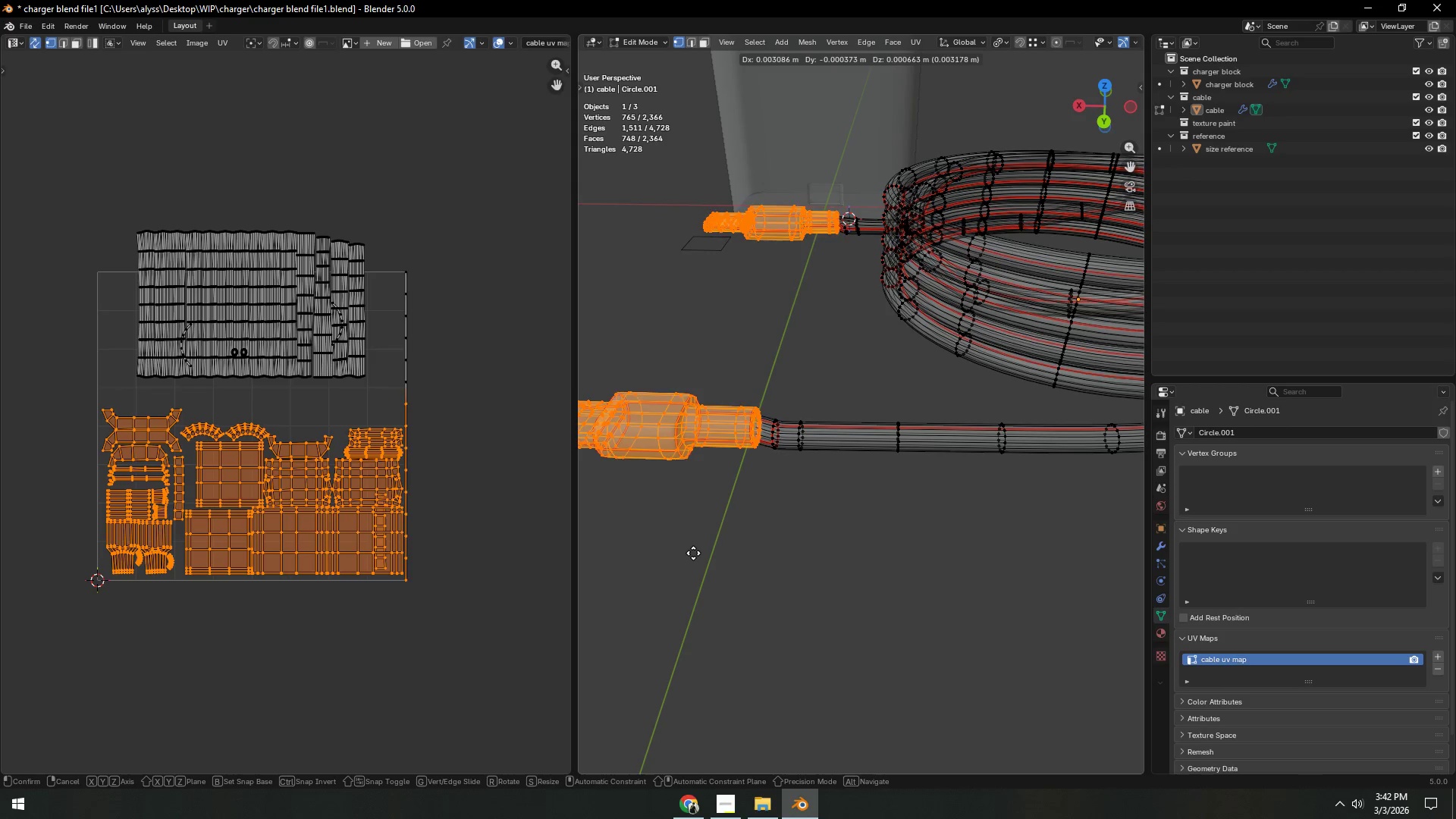 
wait(5.52)
 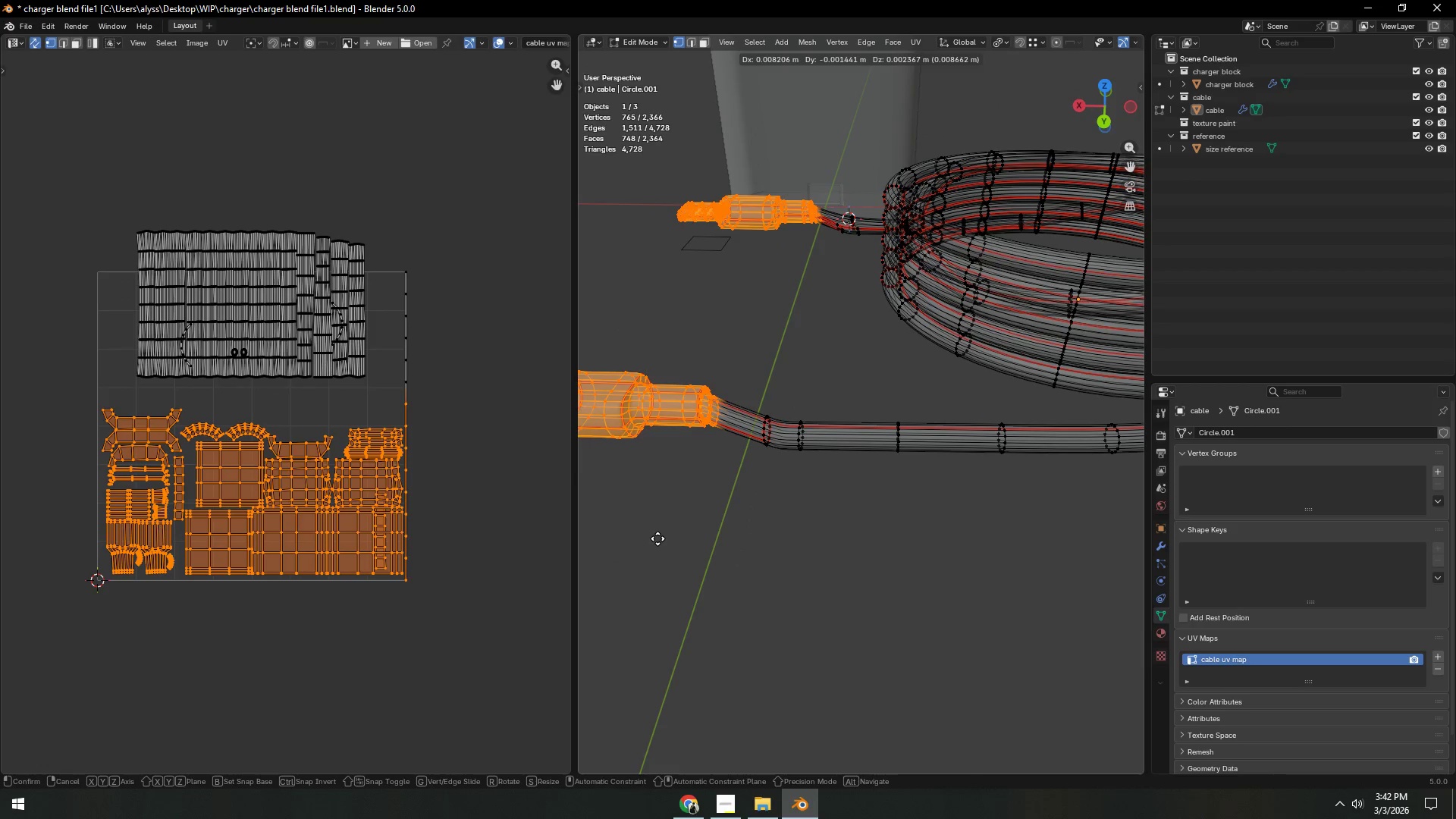 
right_click([737, 558])
 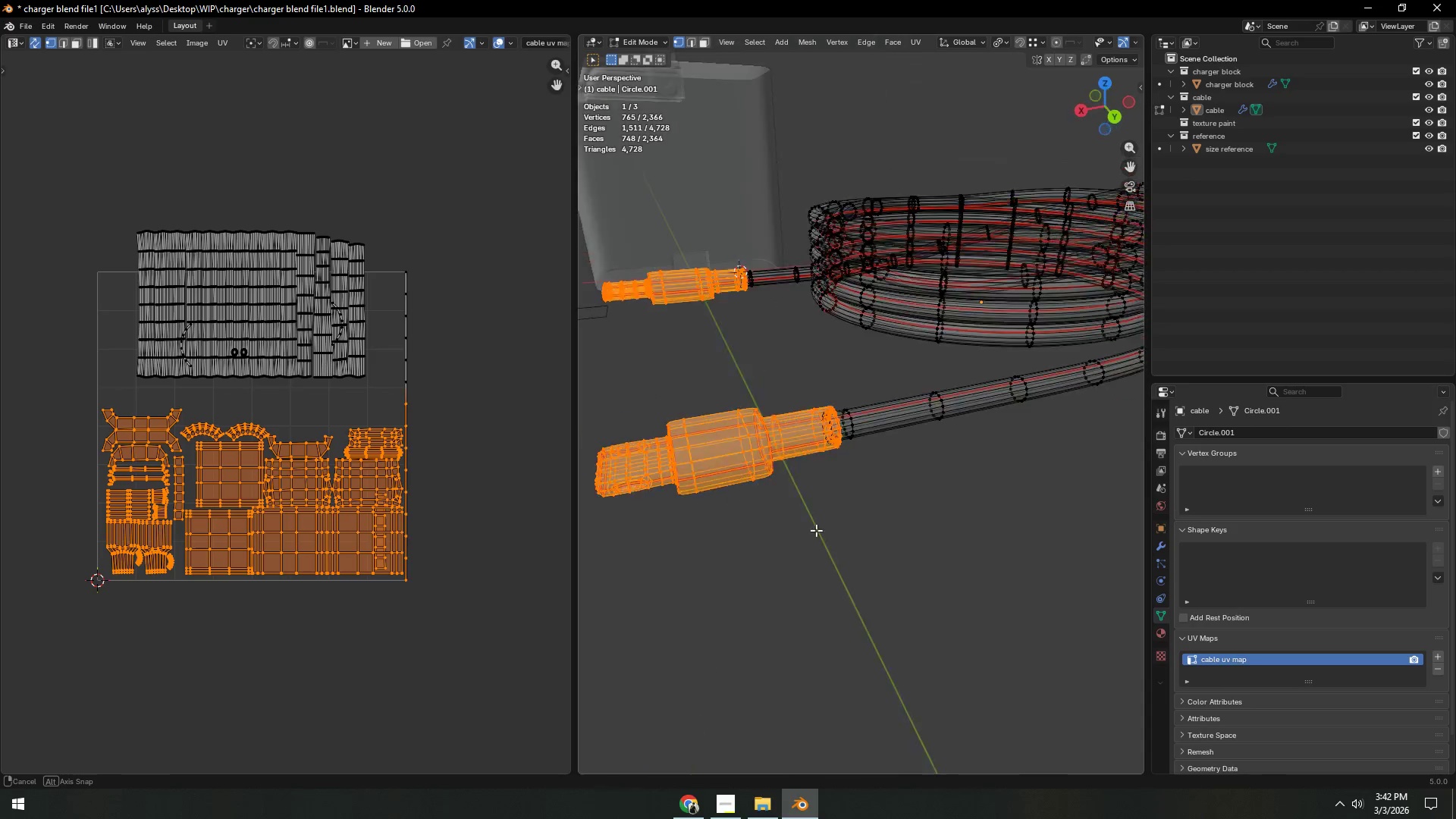 
scroll: coordinate [855, 541], scroll_direction: up, amount: 6.0
 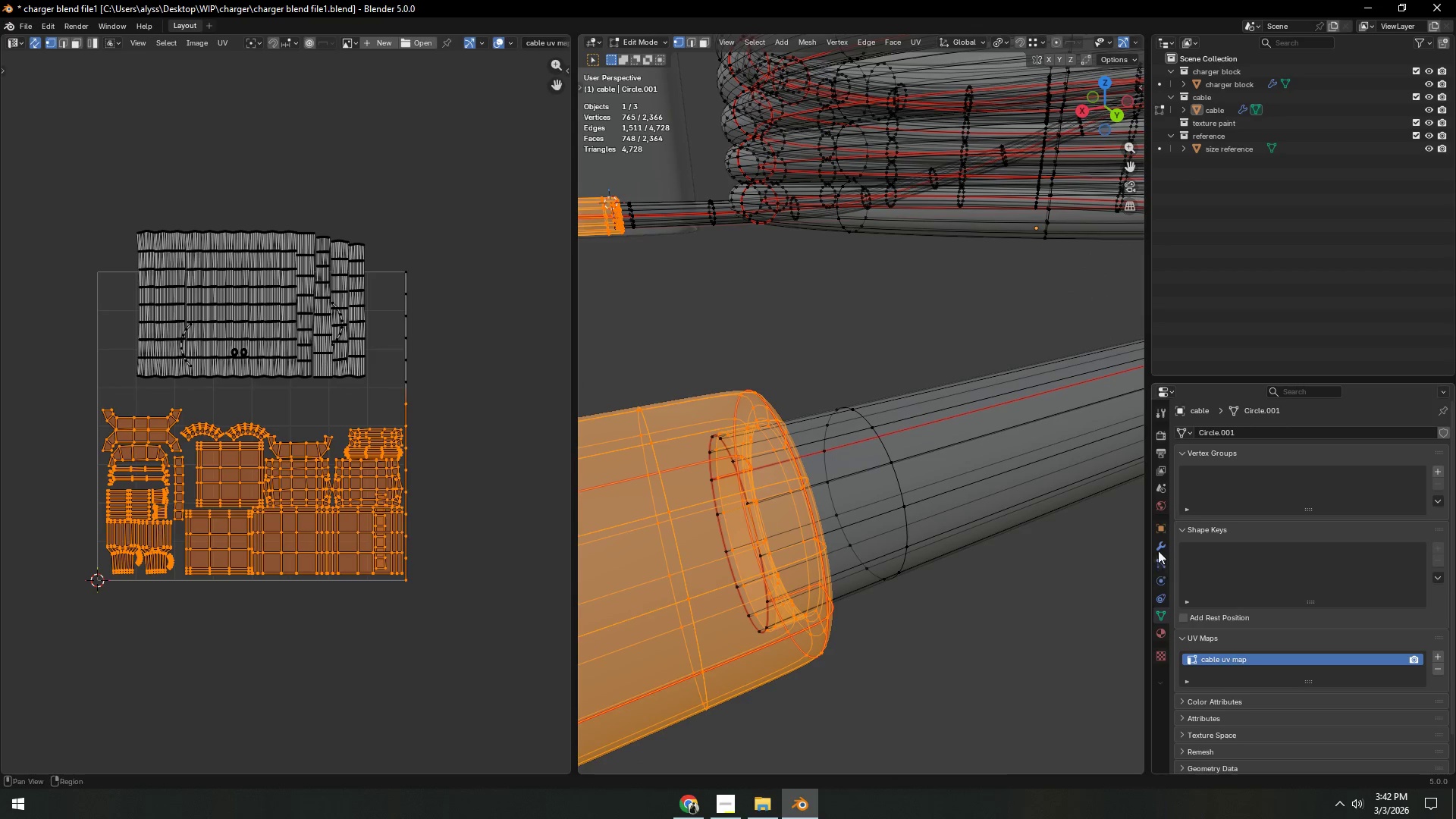 
left_click([1158, 543])
 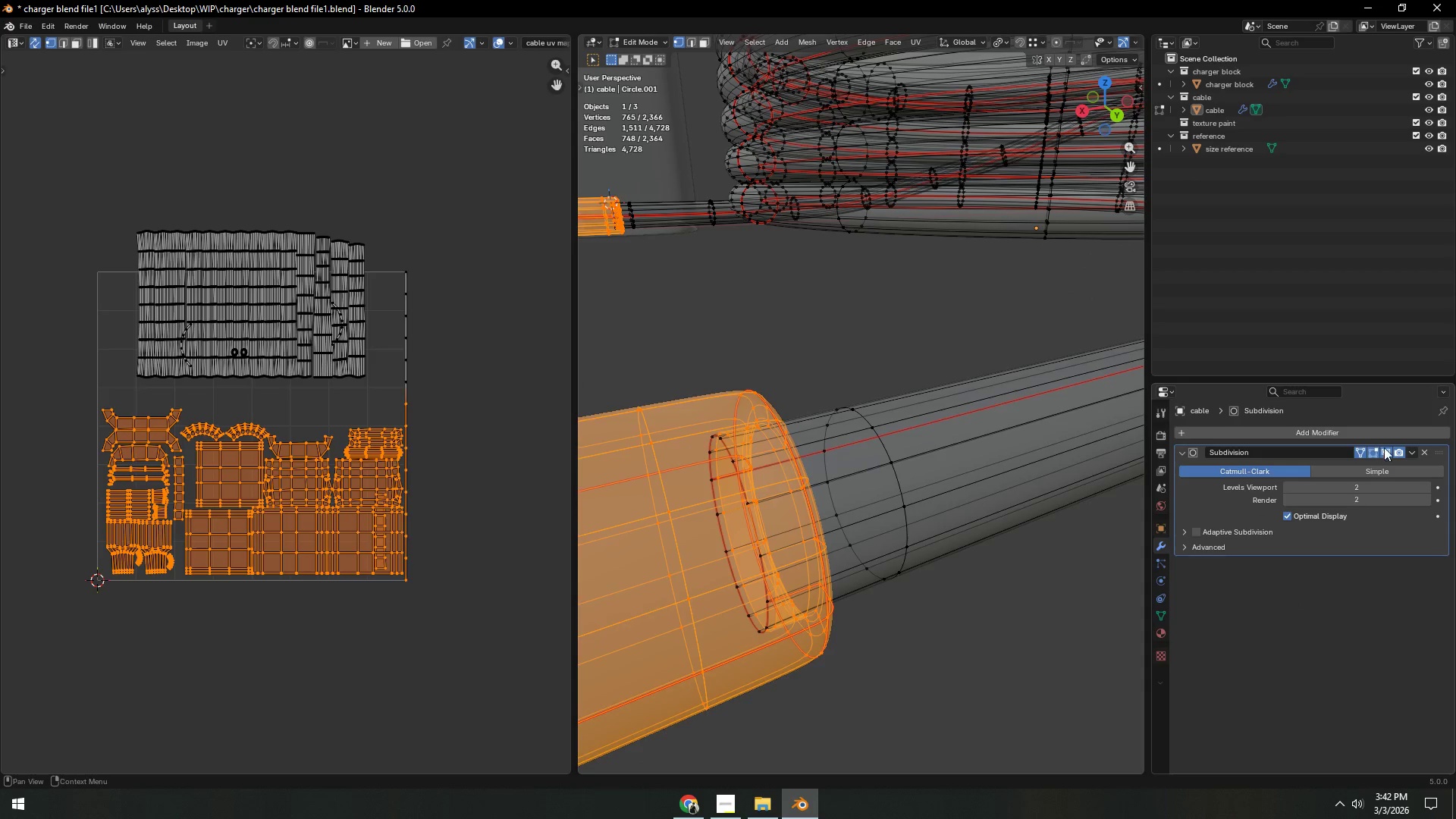 
left_click([1385, 447])
 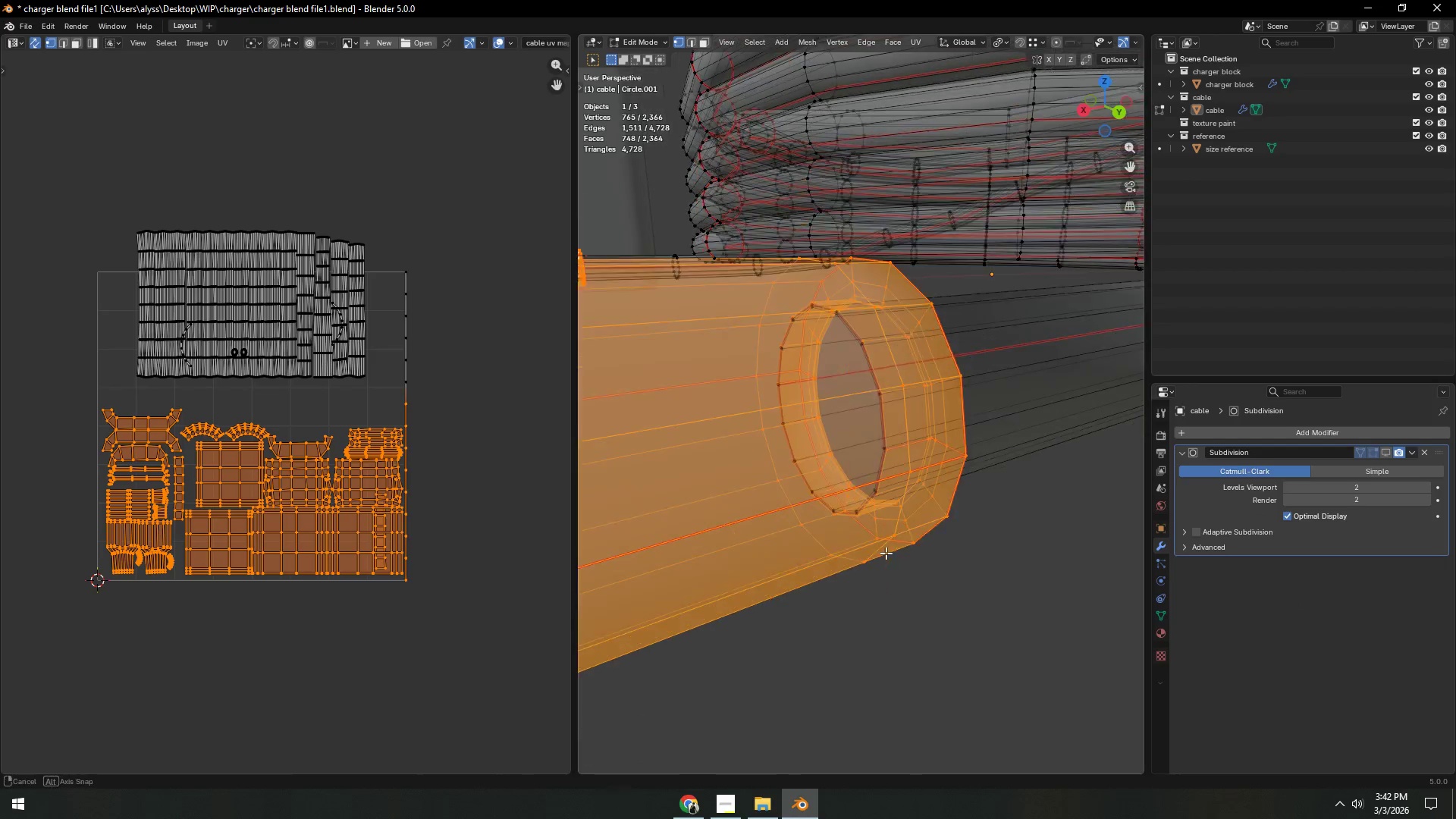 
scroll: coordinate [888, 551], scroll_direction: up, amount: 1.0
 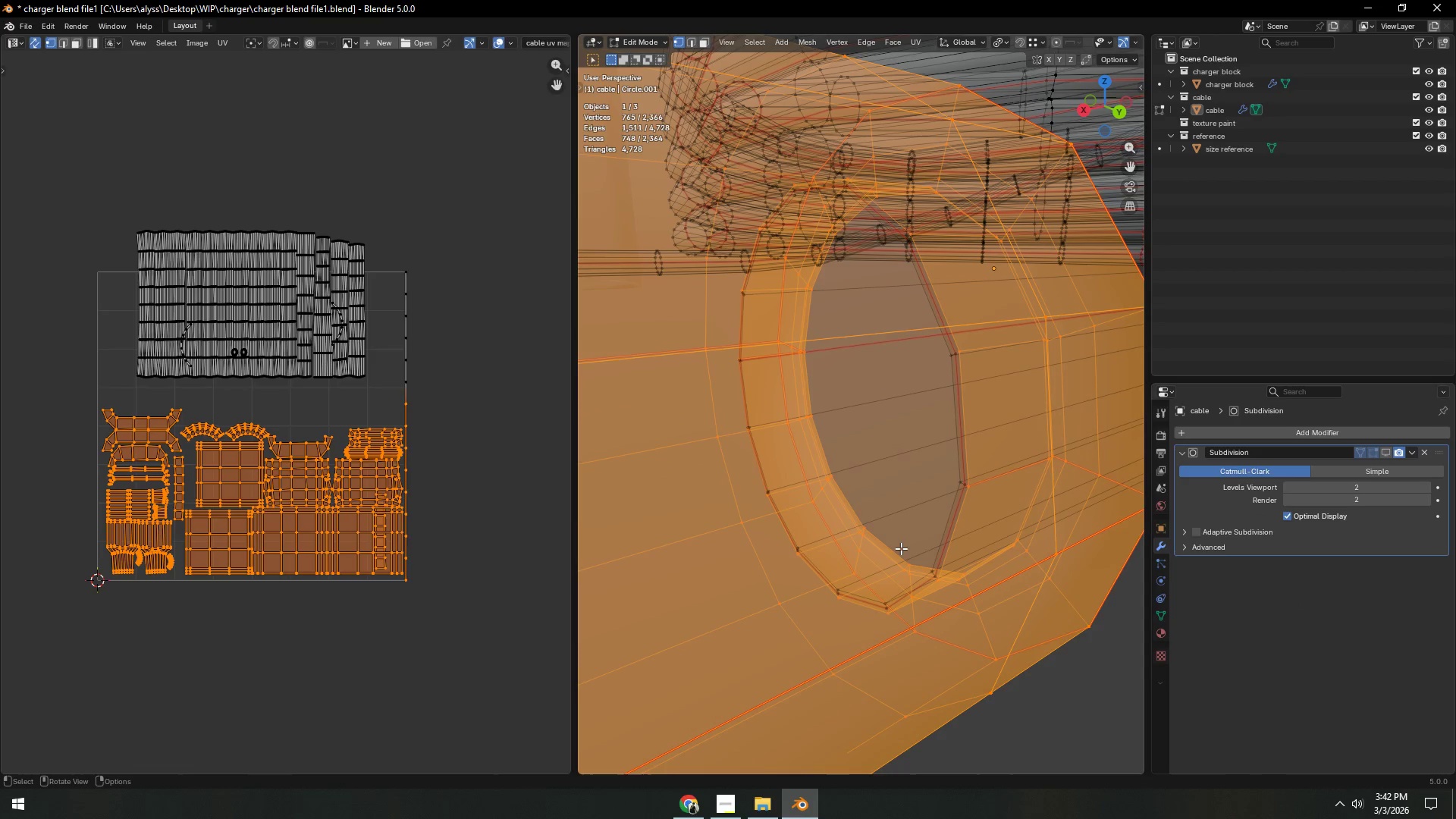 
hold_key(key=ShiftLeft, duration=0.45)
 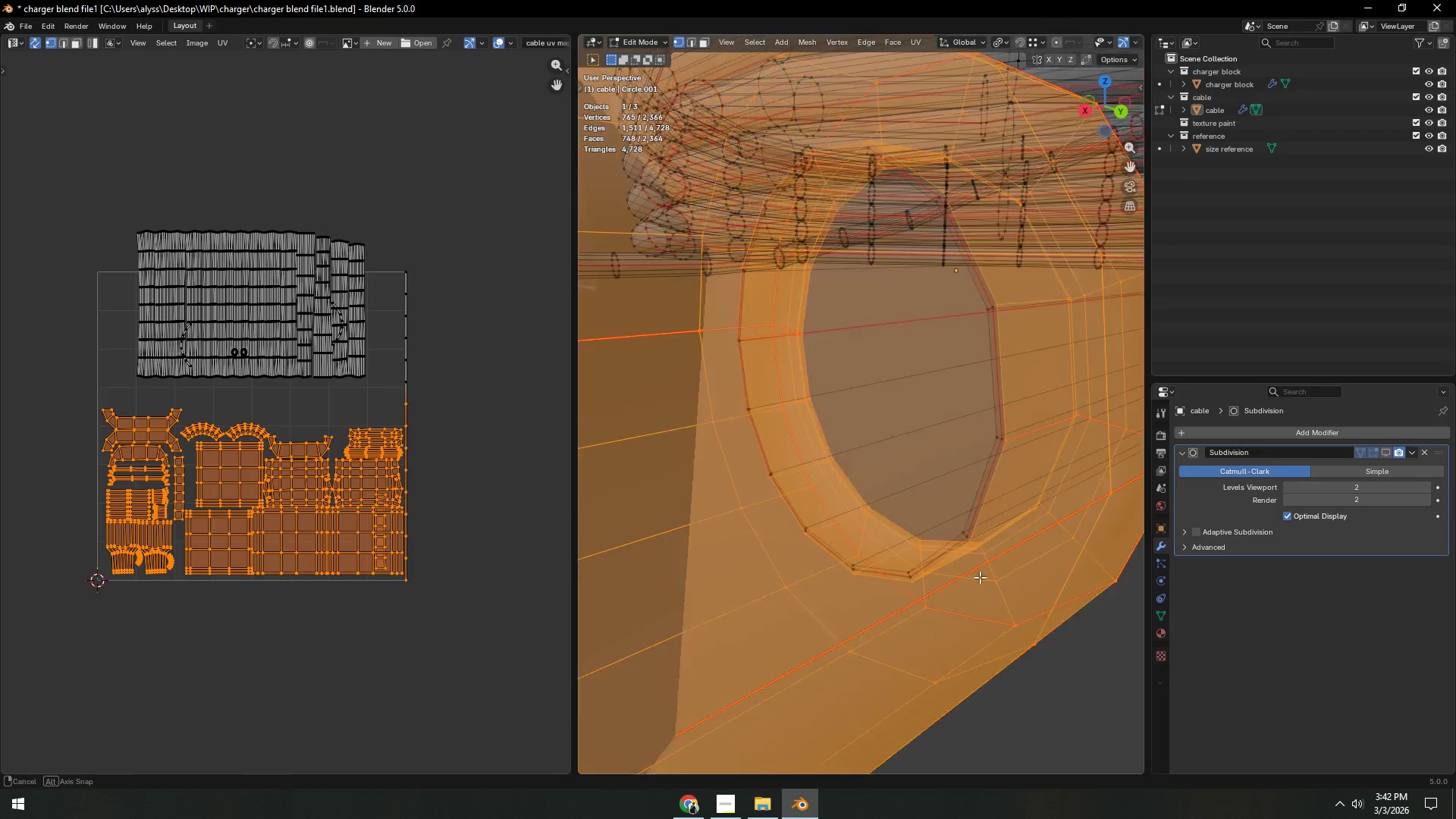 
hold_key(key=ShiftLeft, duration=0.44)
 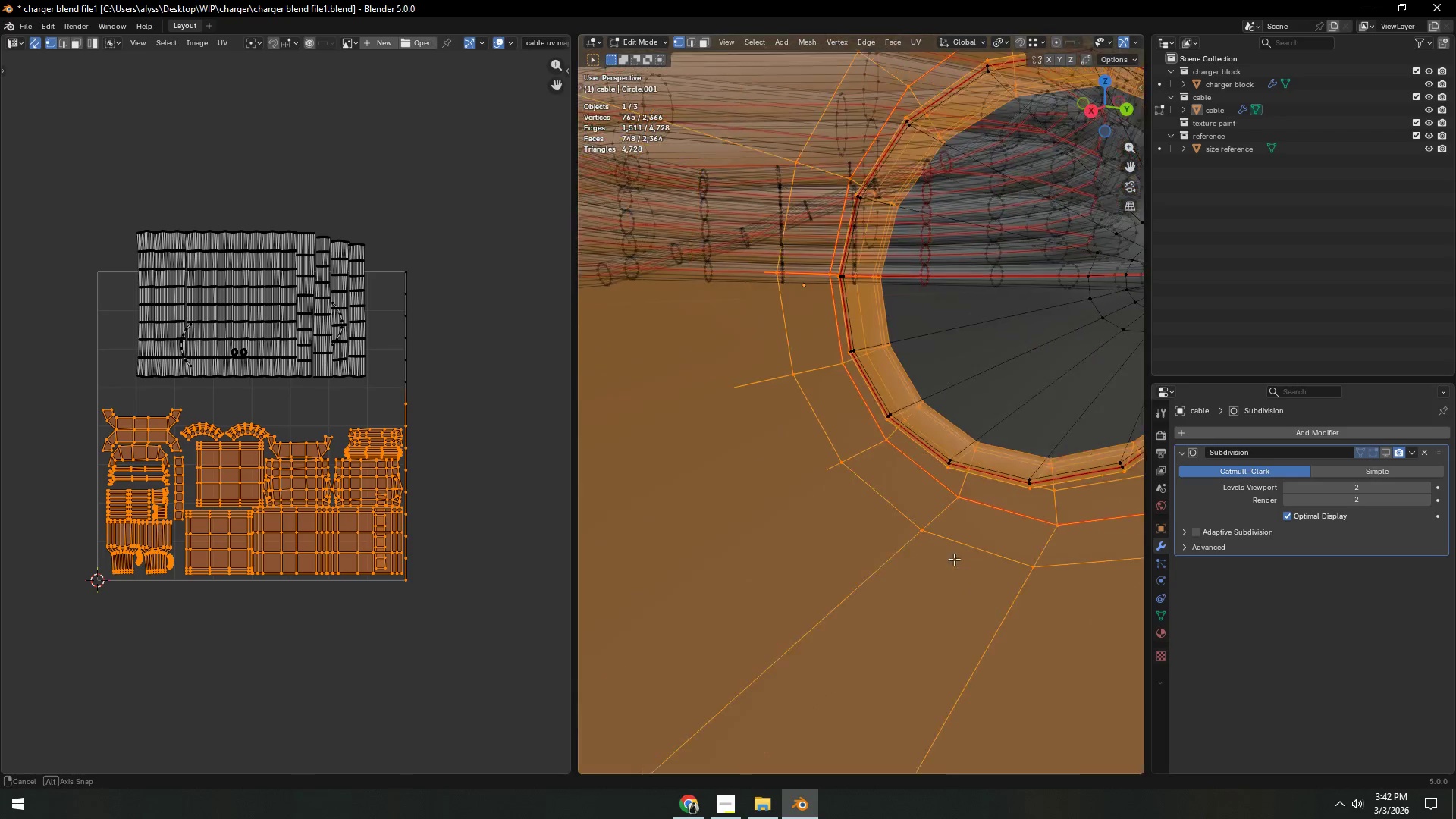 
hold_key(key=ShiftLeft, duration=0.45)
 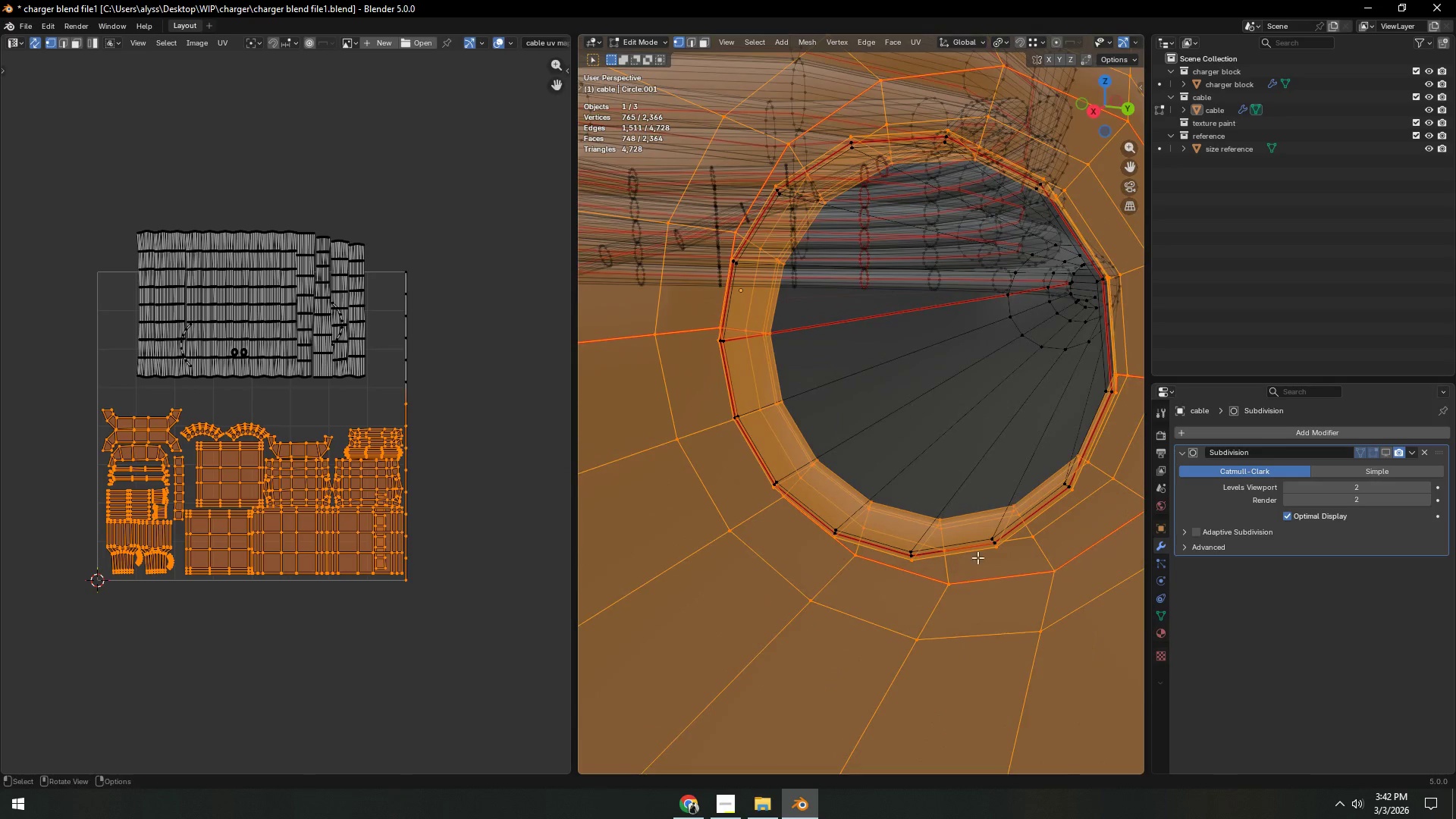 
hold_key(key=ShiftLeft, duration=0.55)
 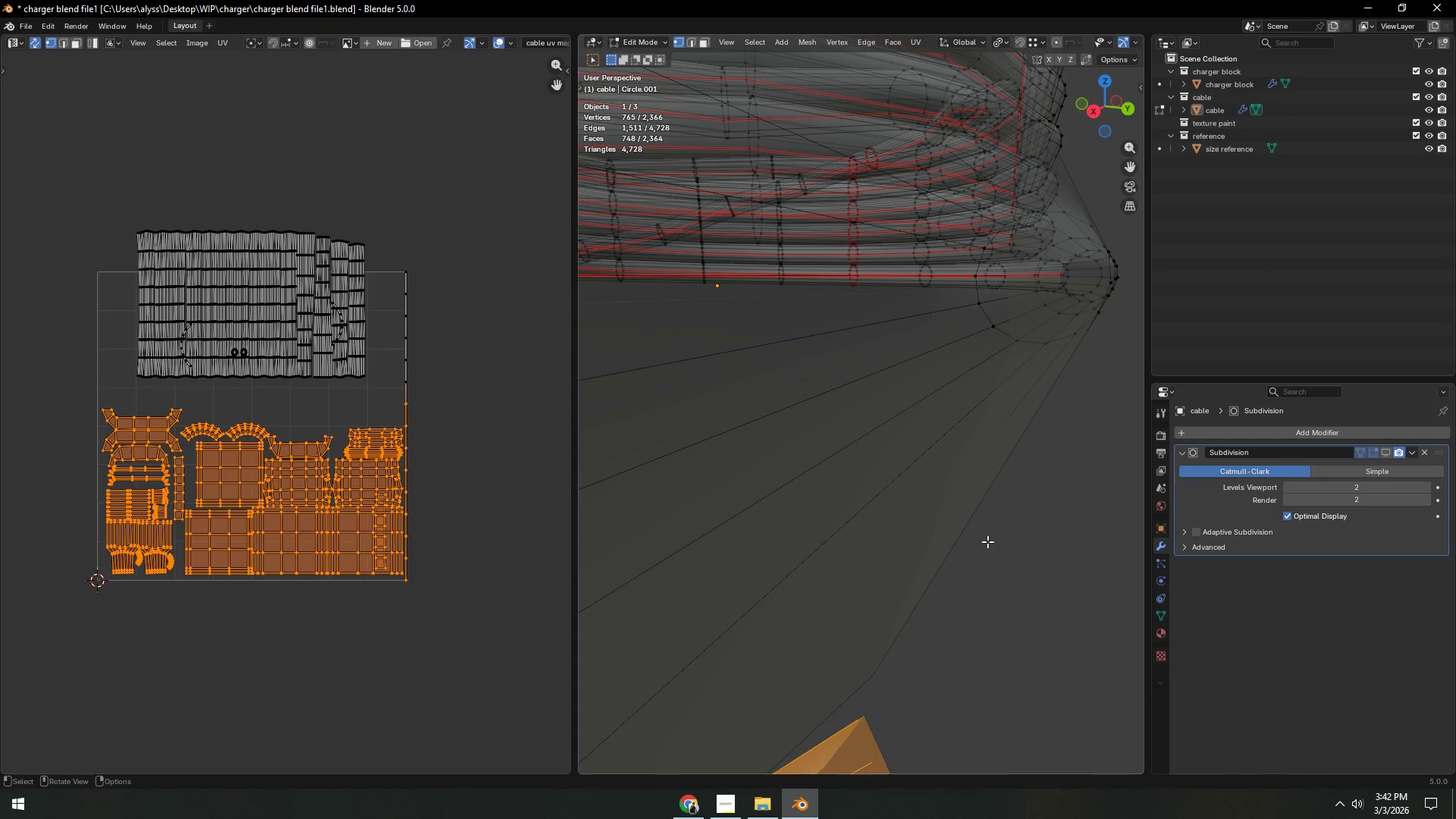 
scroll: coordinate [987, 541], scroll_direction: up, amount: 1.0
 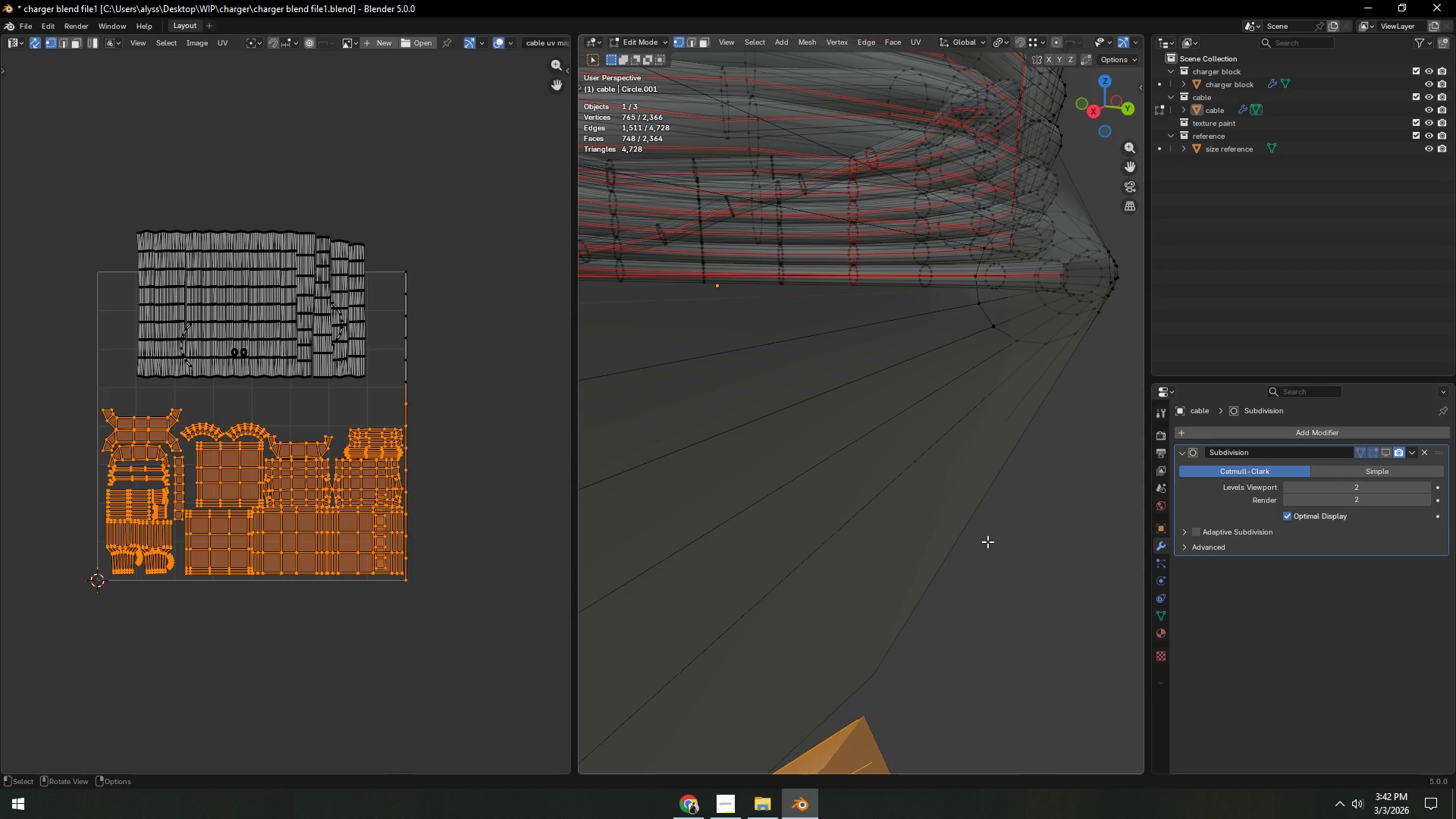 
scroll: coordinate [987, 541], scroll_direction: down, amount: 1.0
 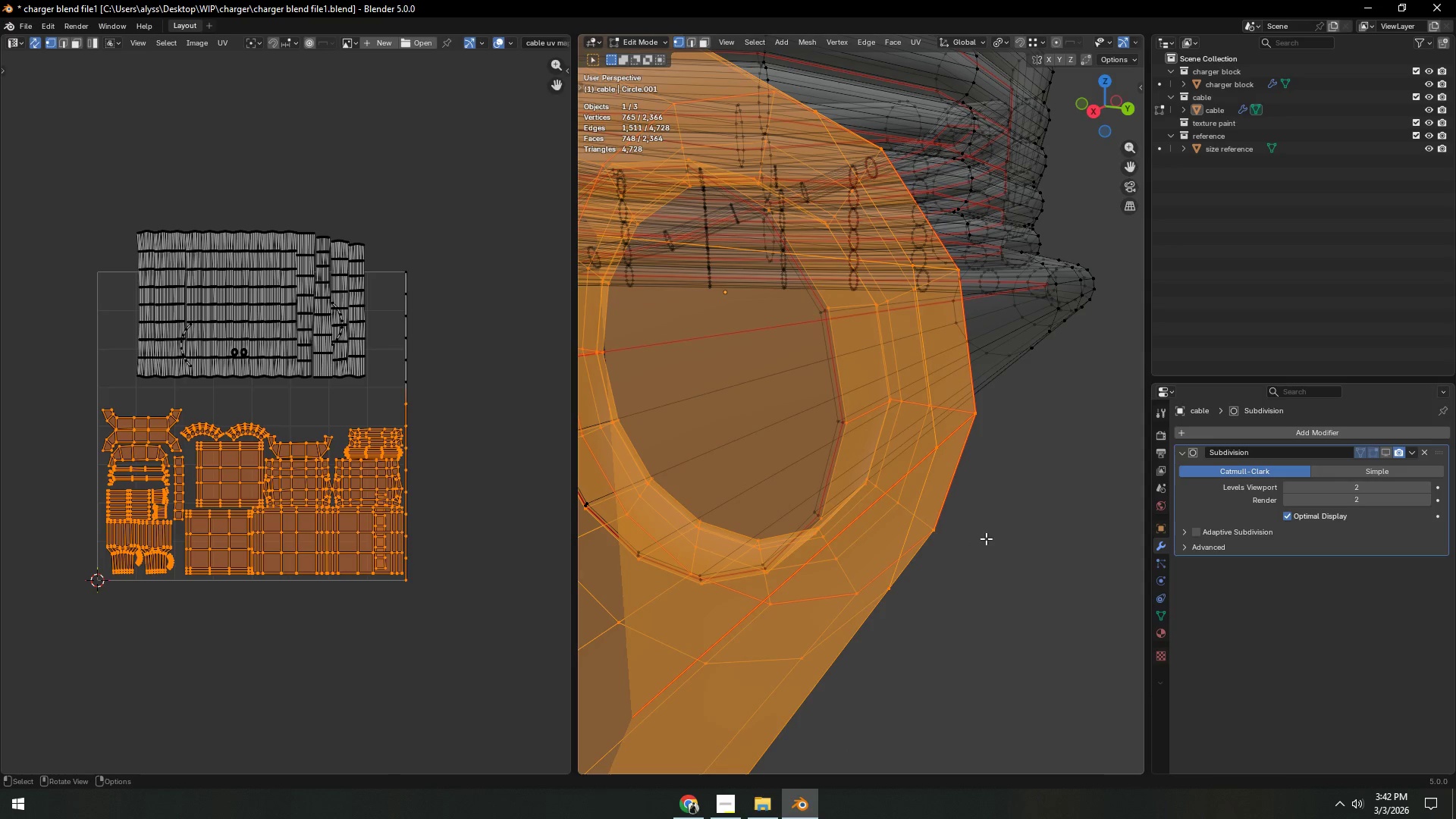 
key(Backquote)
 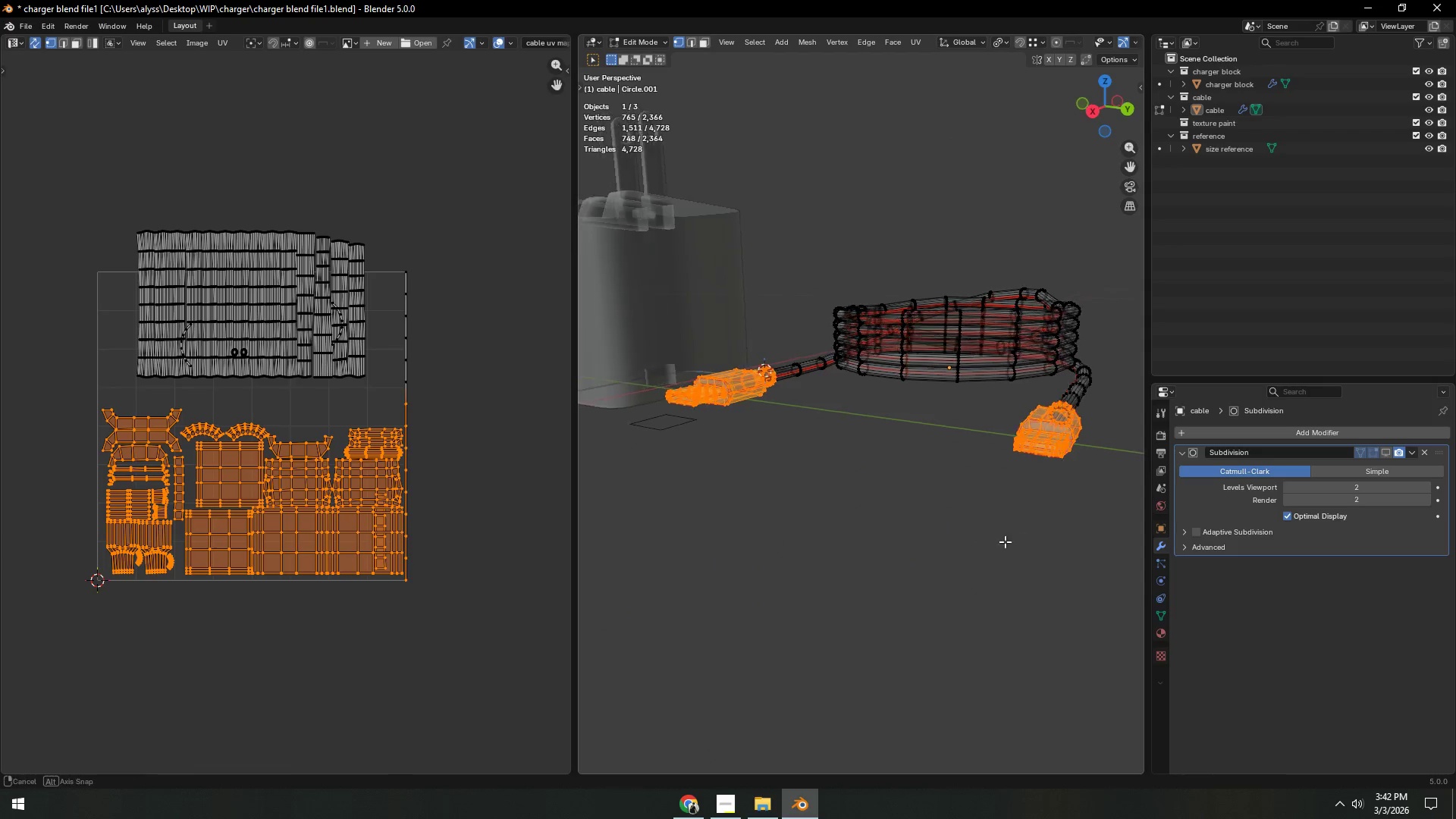 
left_click([1016, 553])
 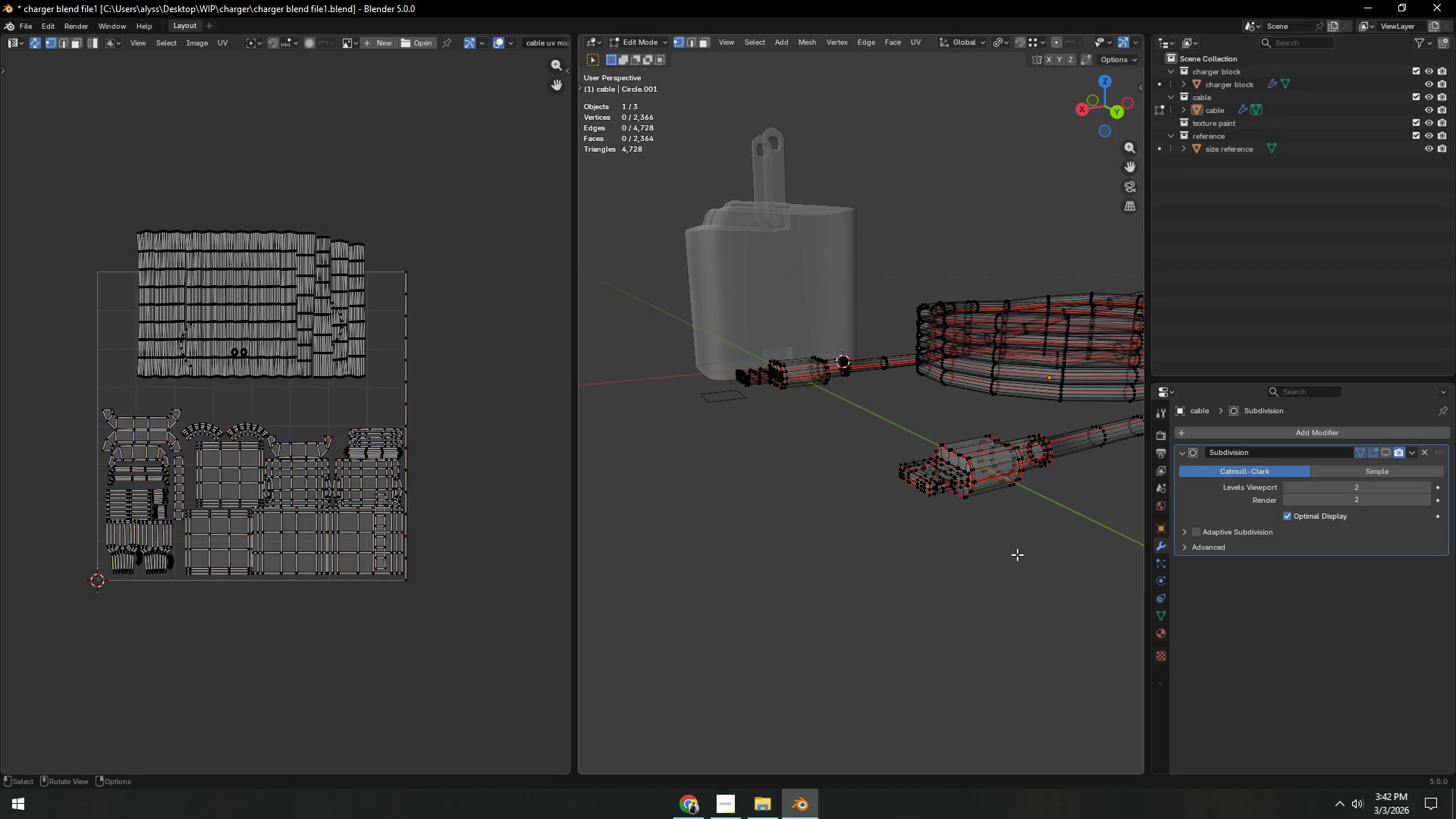 
key(Shift+ShiftLeft)
 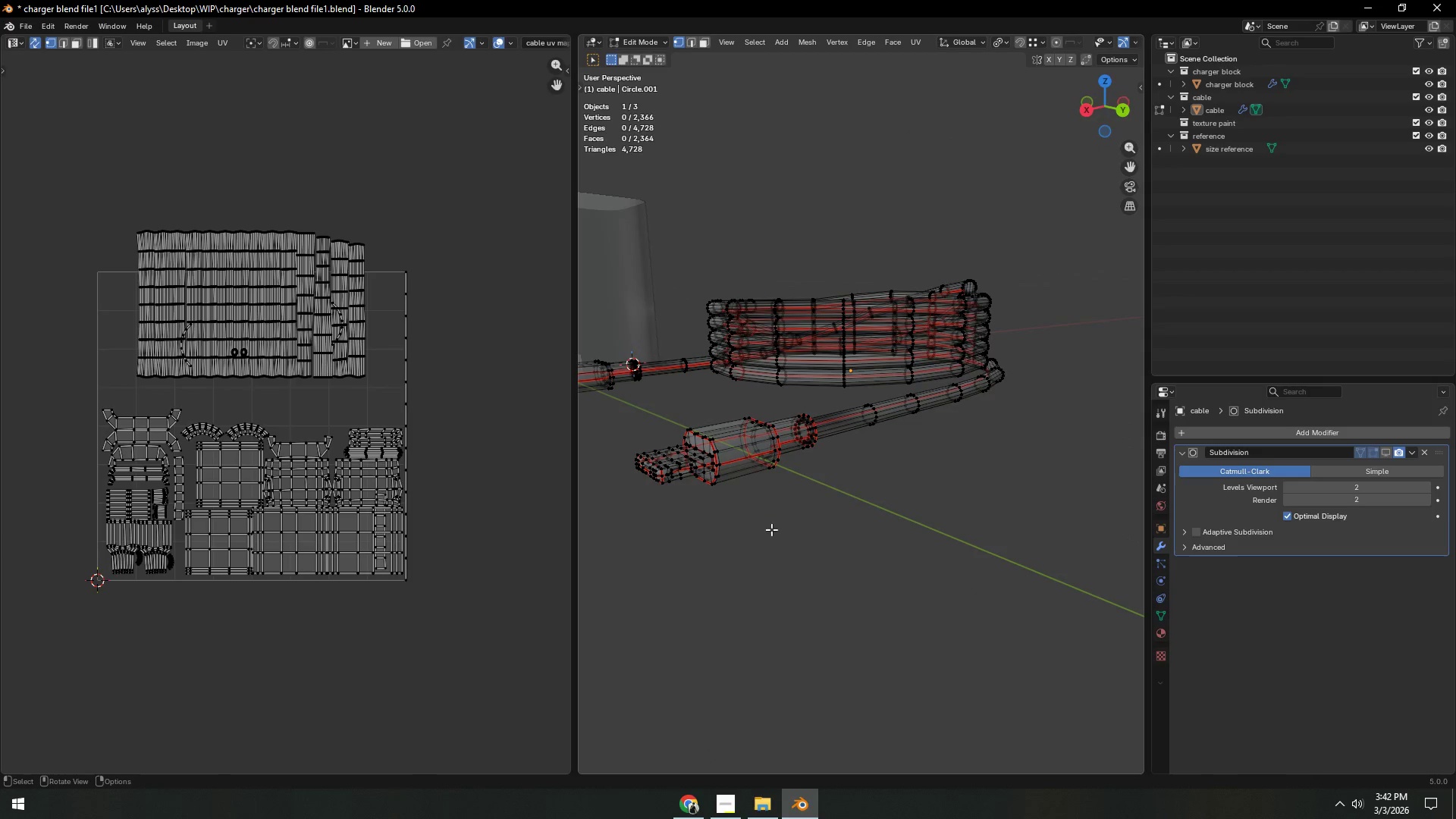 
hold_key(key=ShiftLeft, duration=0.75)
 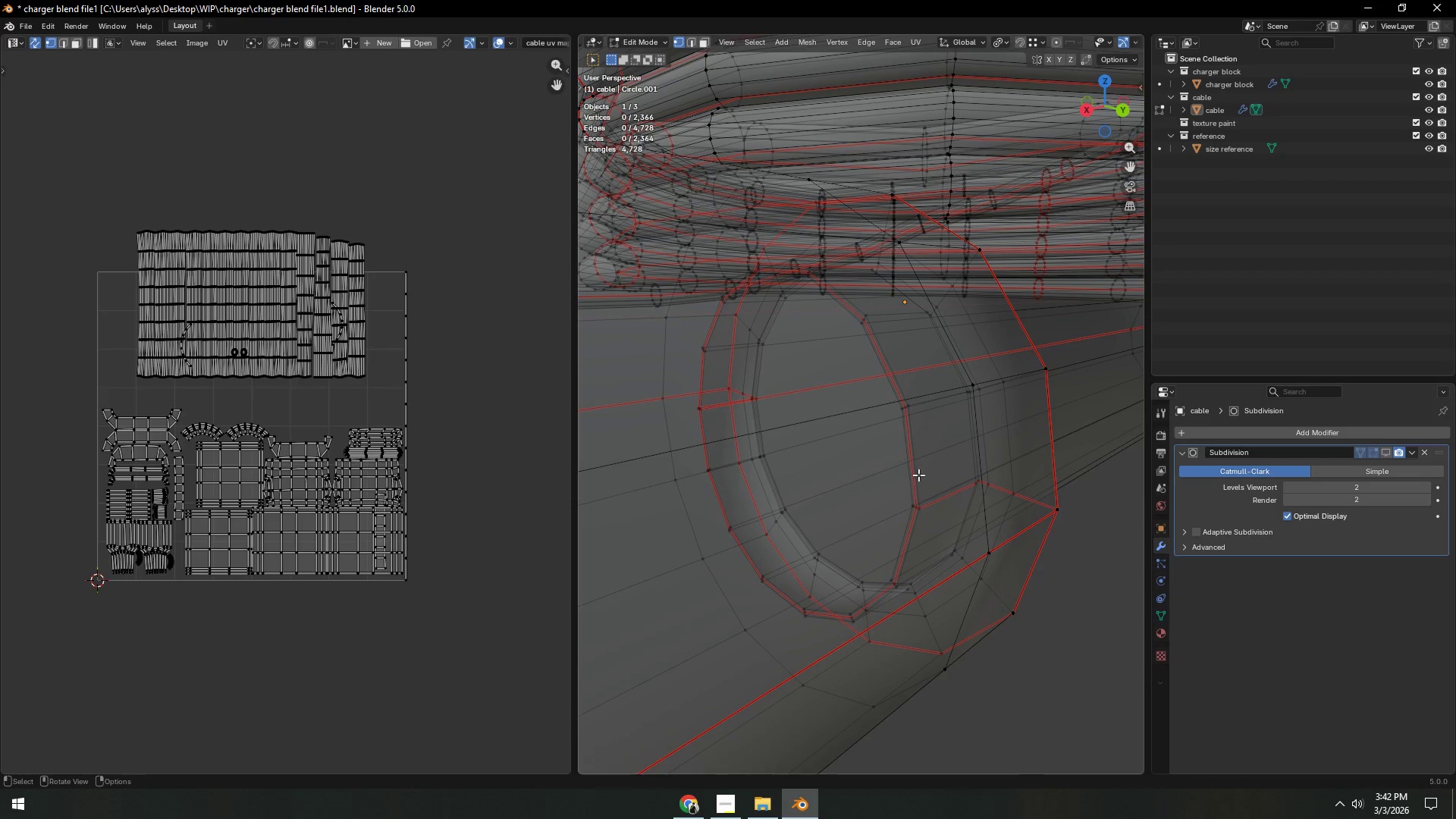 
scroll: coordinate [818, 538], scroll_direction: up, amount: 6.0
 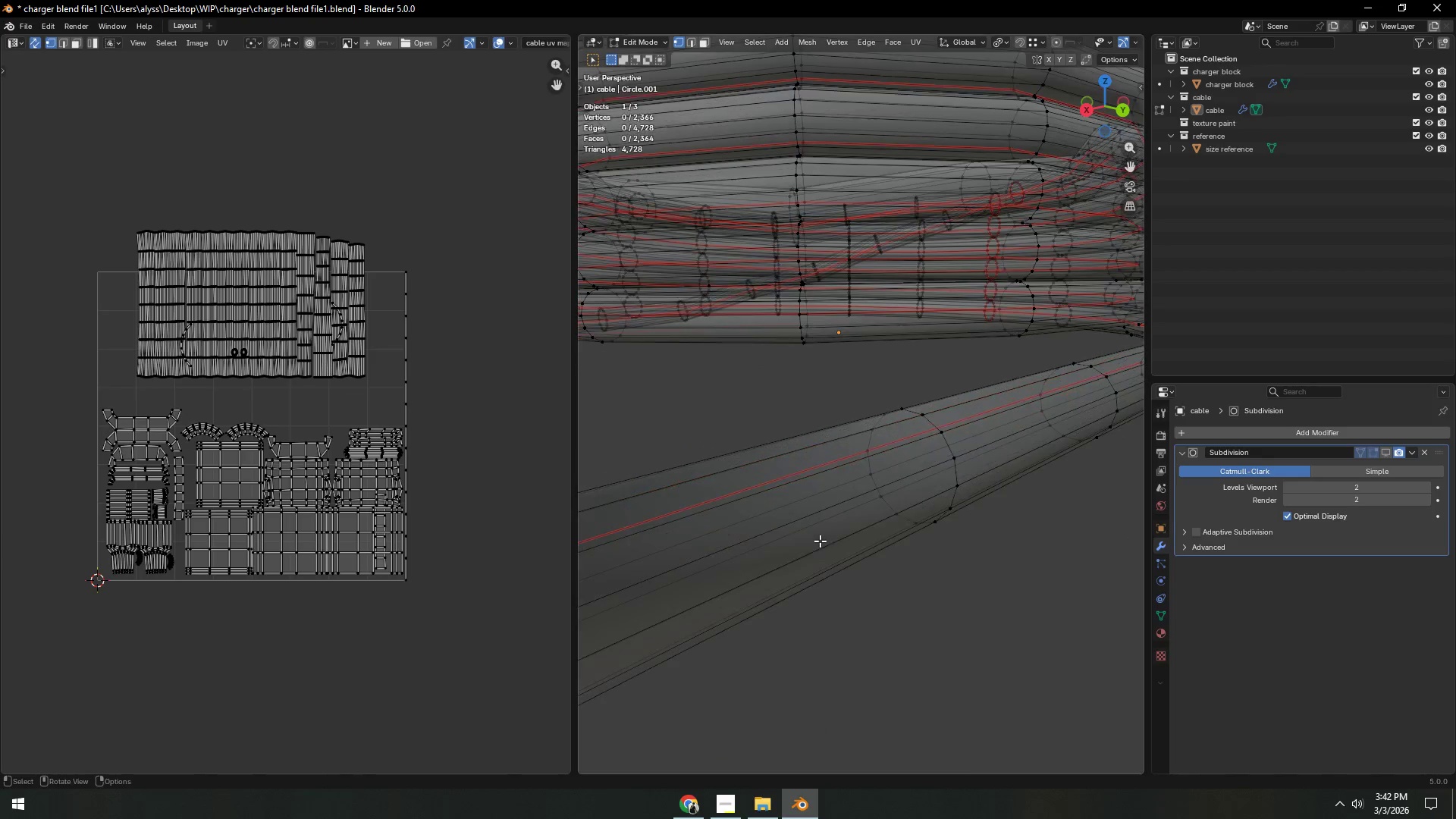 
key(2)
 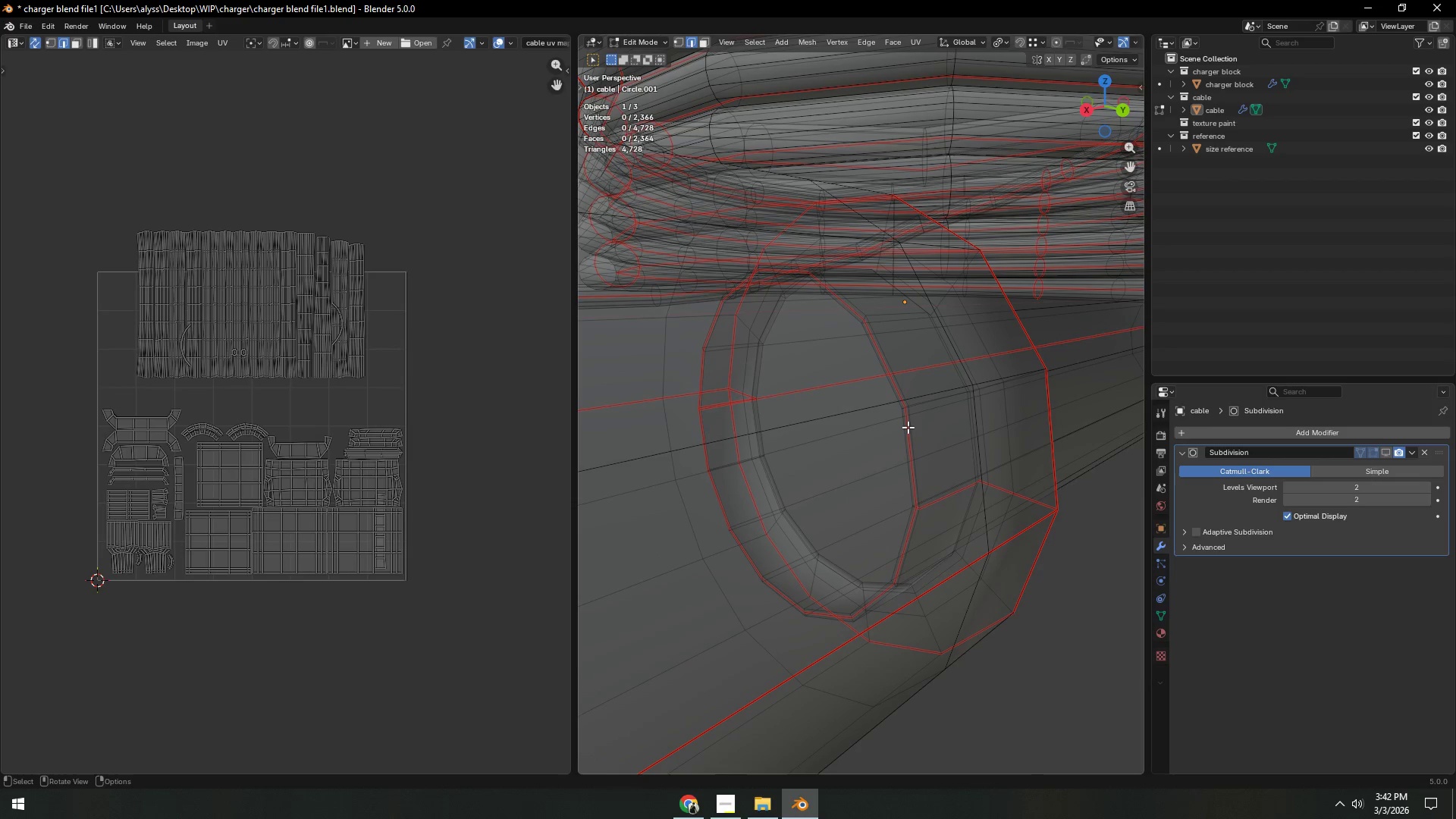 
key(Alt+AltLeft)
 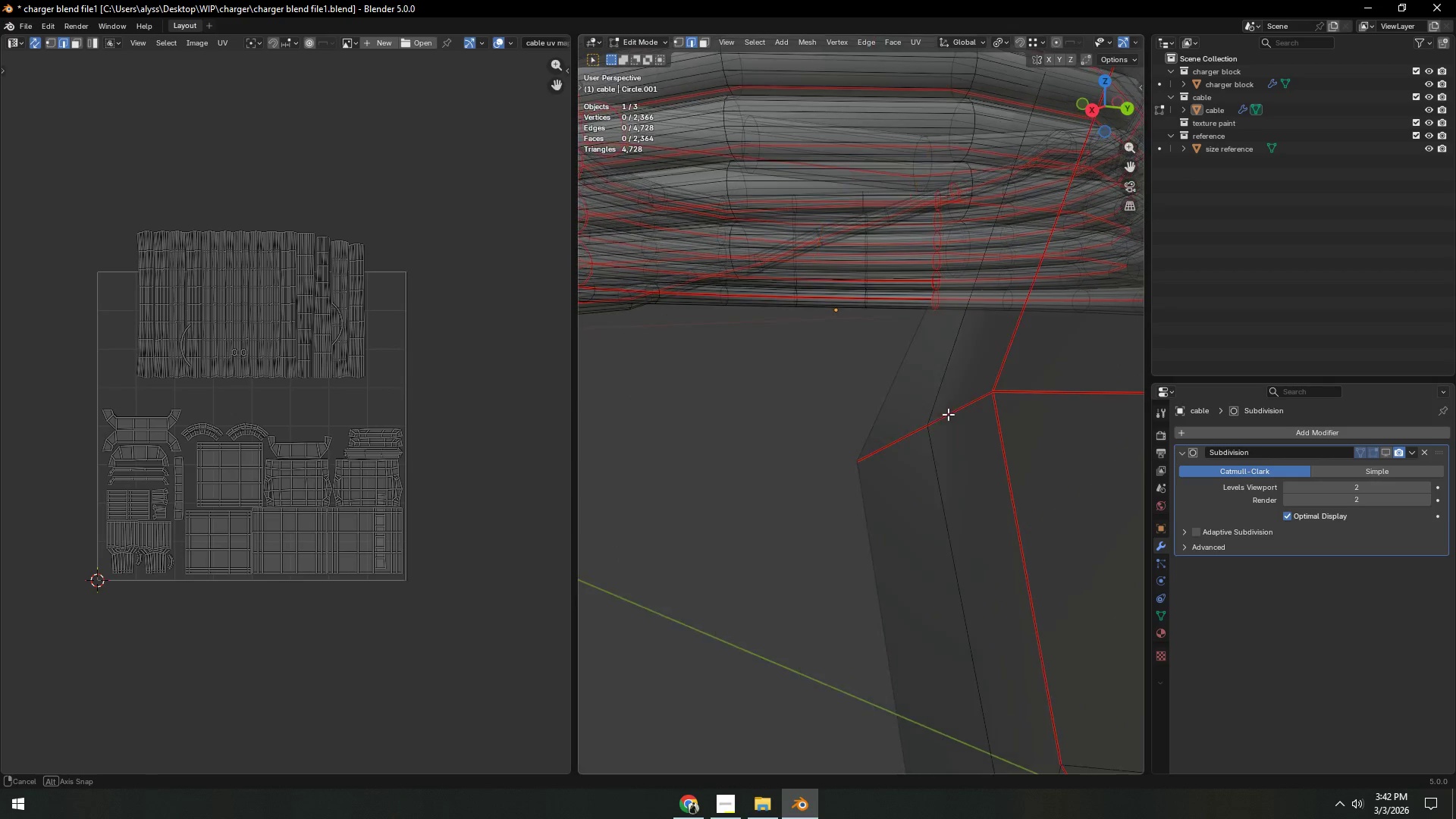 
hold_key(key=ShiftLeft, duration=0.53)
 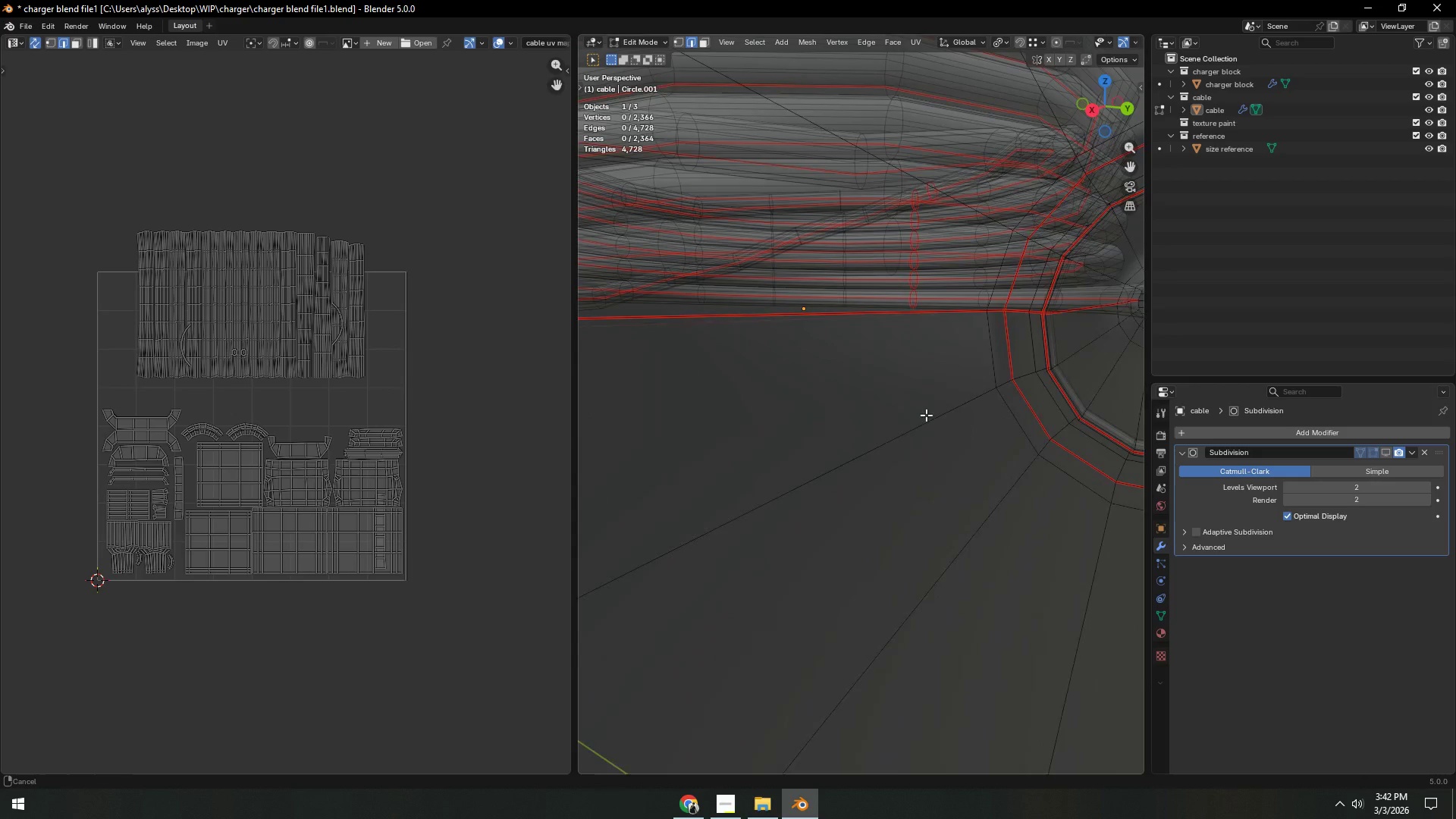 
key(Shift+ShiftLeft)
 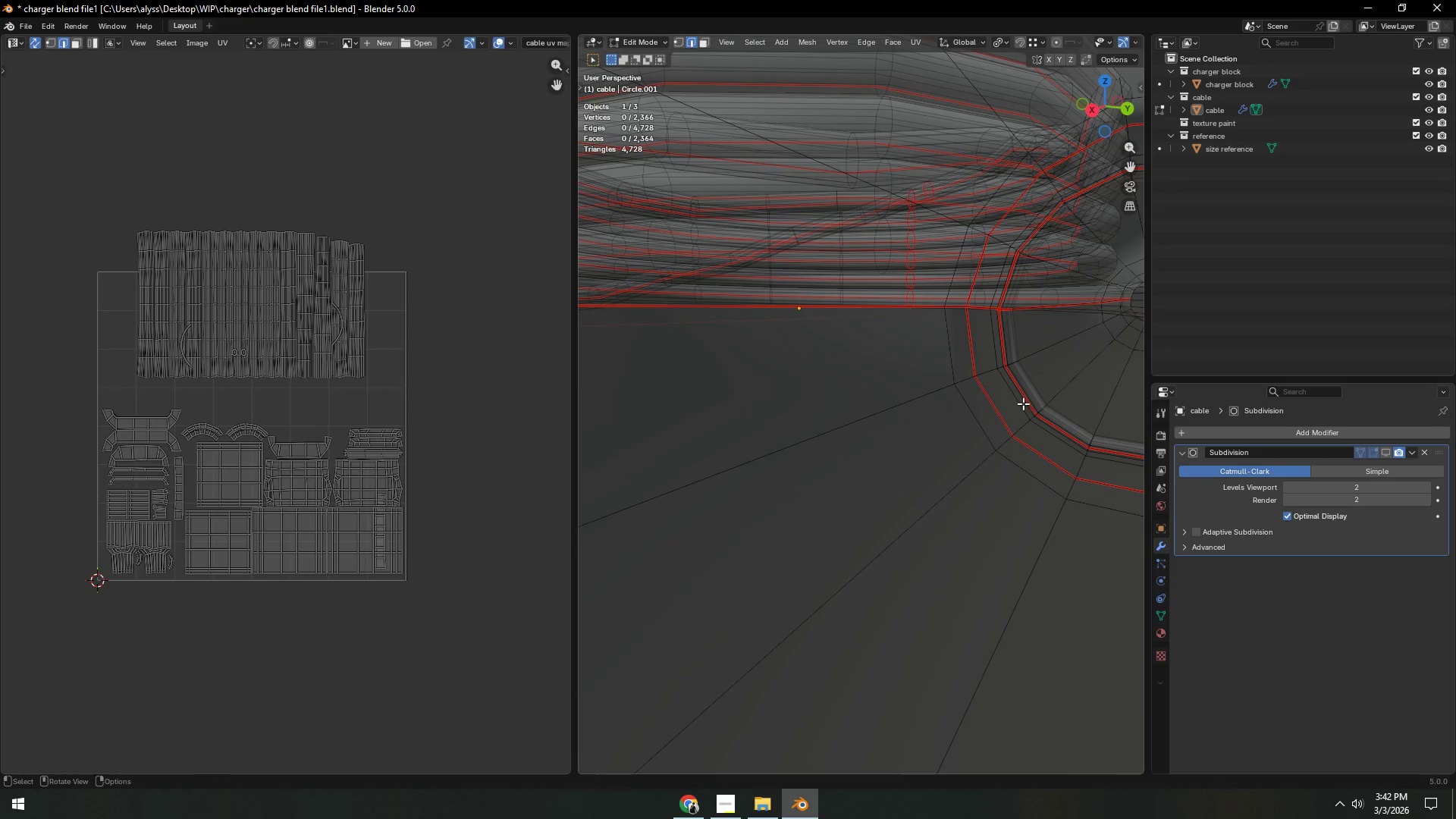 
hold_key(key=AltLeft, duration=0.5)
left_click([1046, 408])
 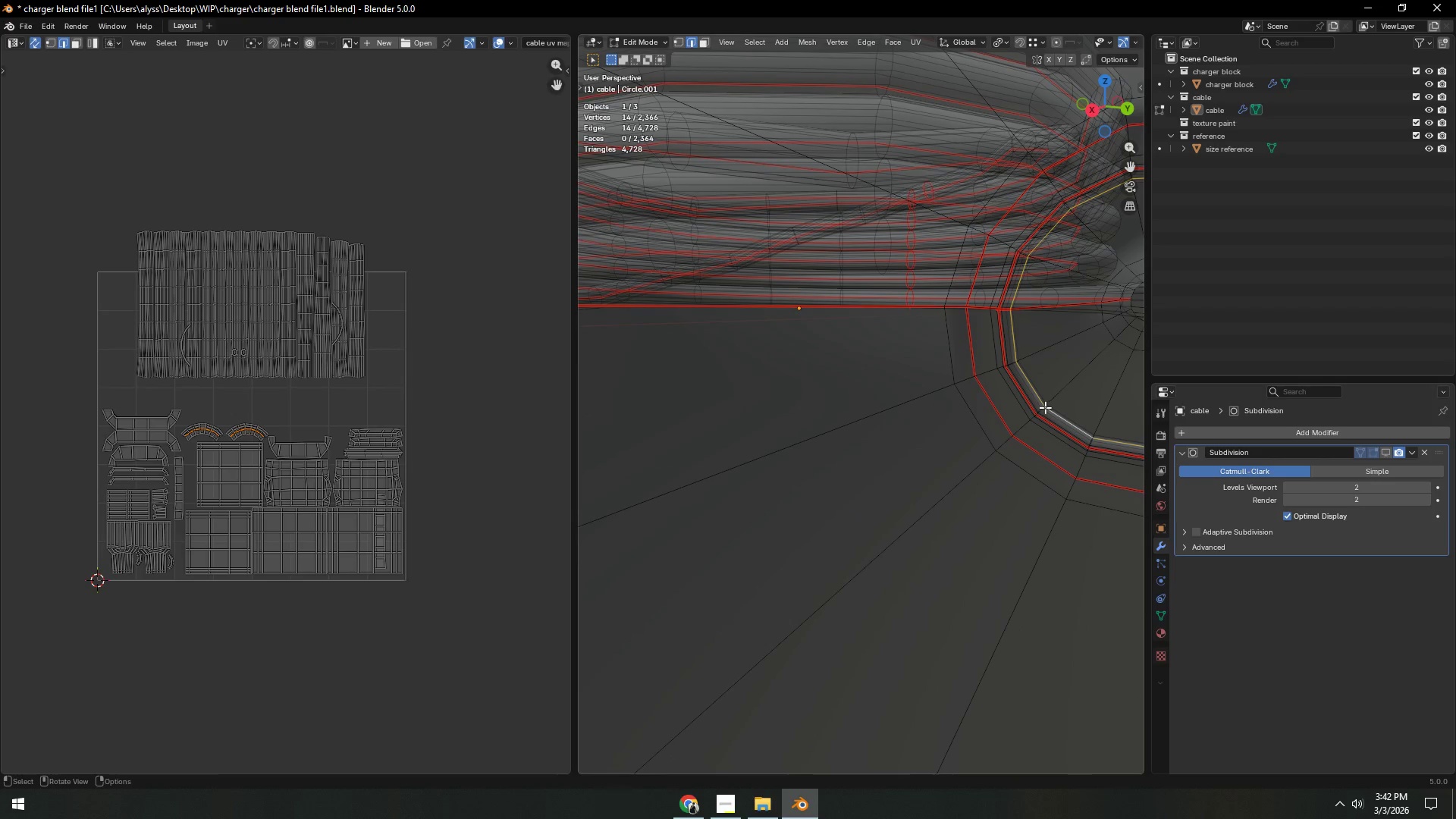 
key(Backquote)
 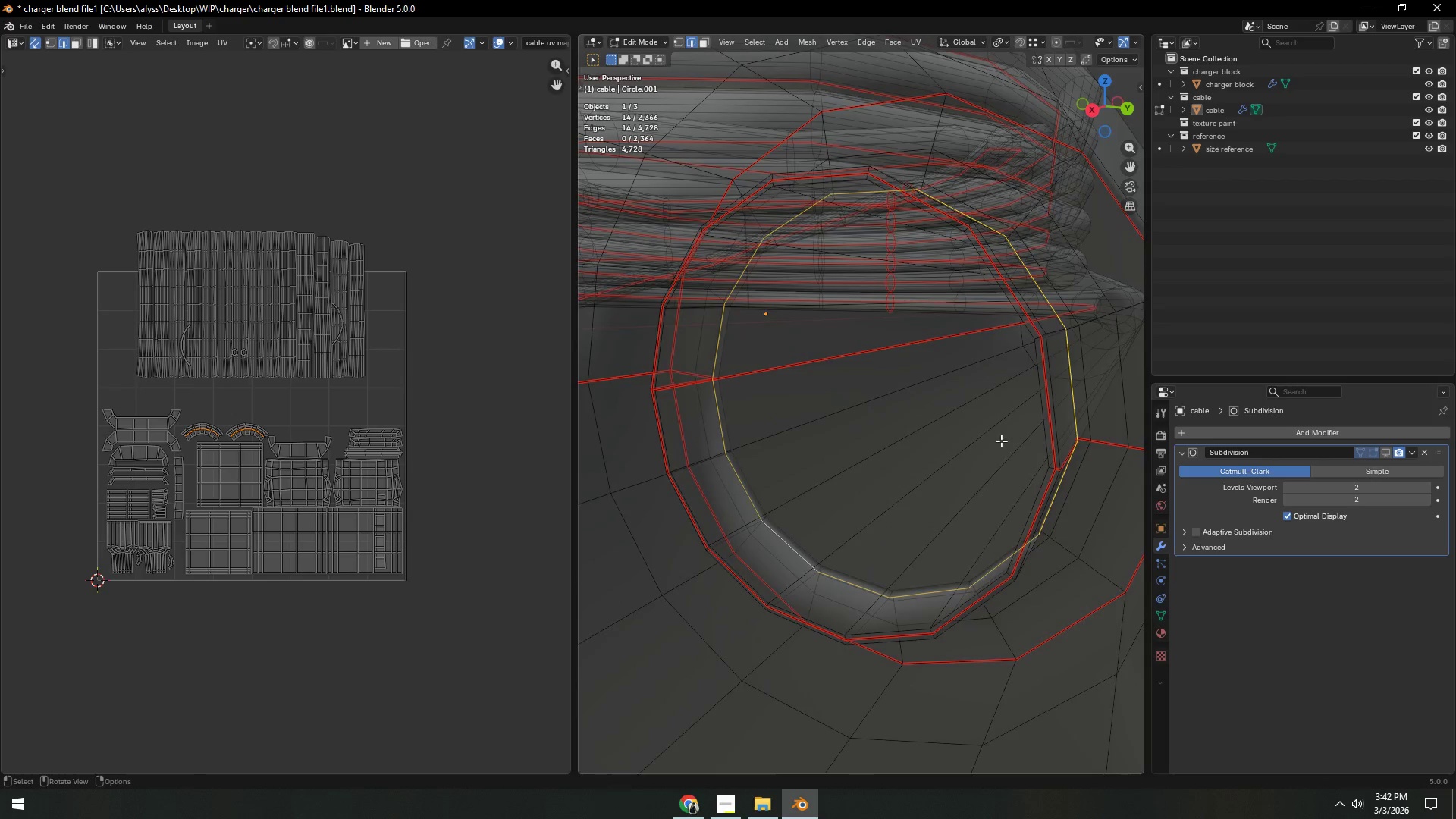 
scroll: coordinate [981, 443], scroll_direction: down, amount: 2.0
 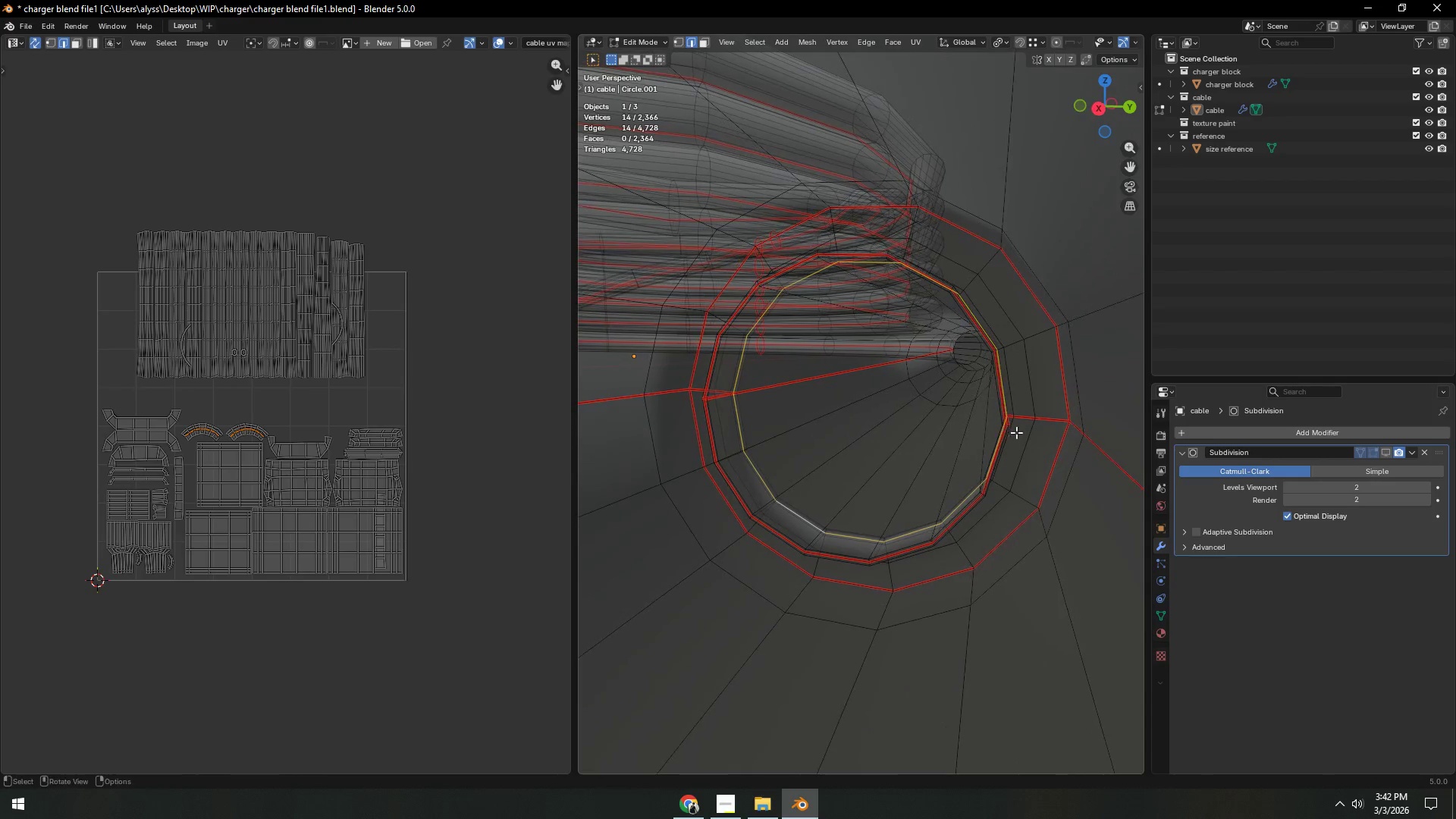 
key(Alt+Z)
 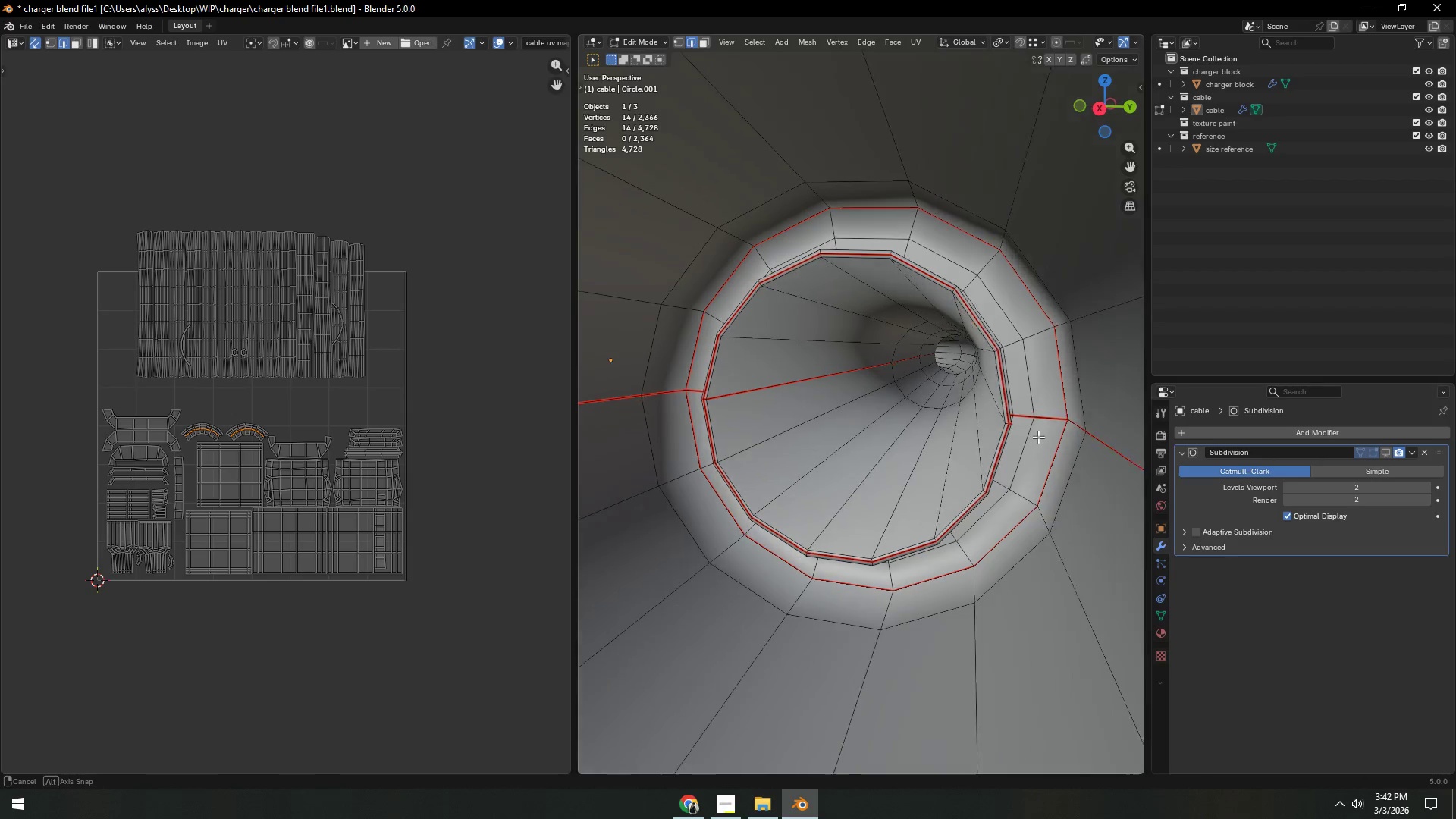 
scroll: coordinate [1039, 435], scroll_direction: up, amount: 2.0
 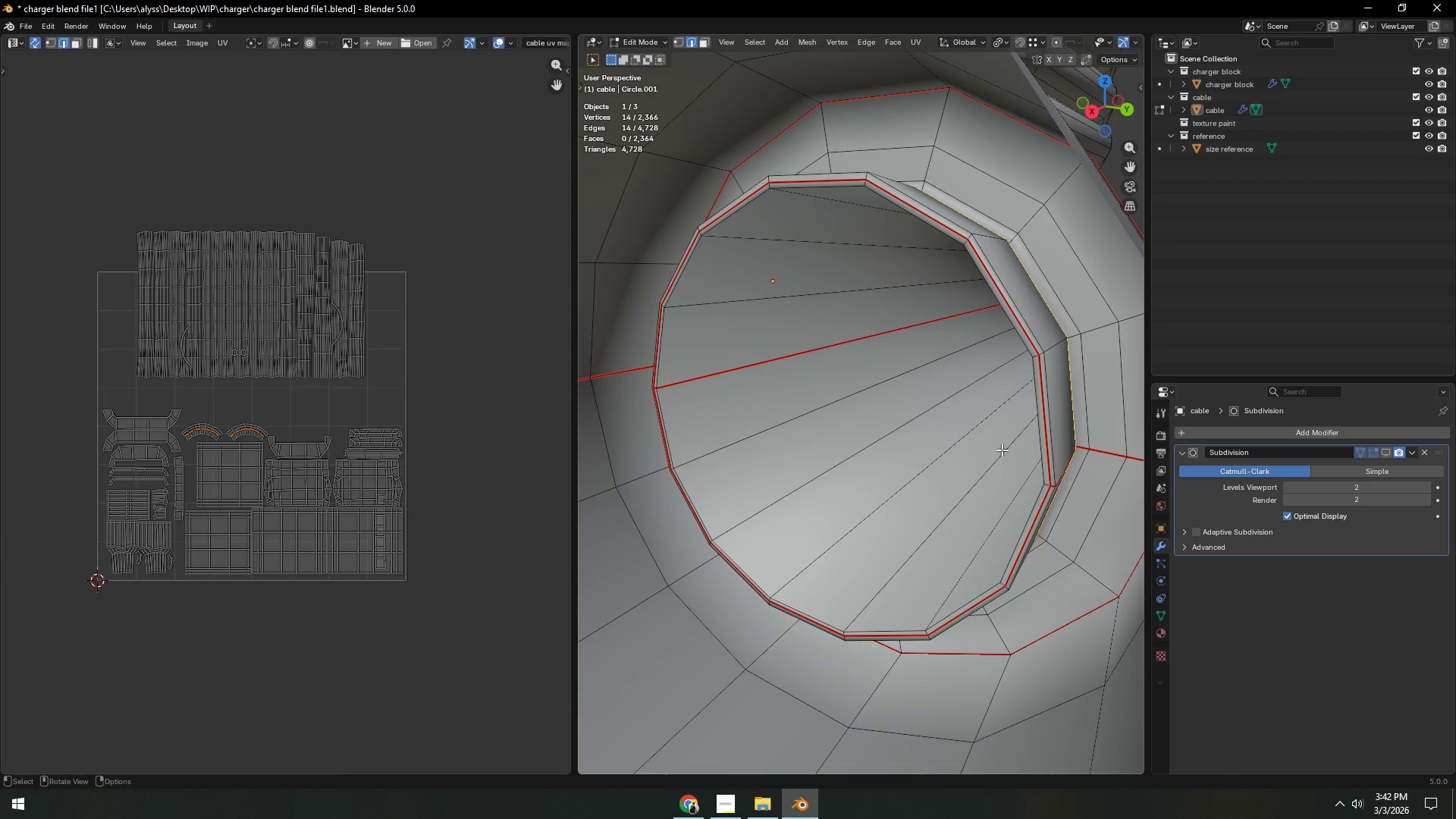 
key(2)
 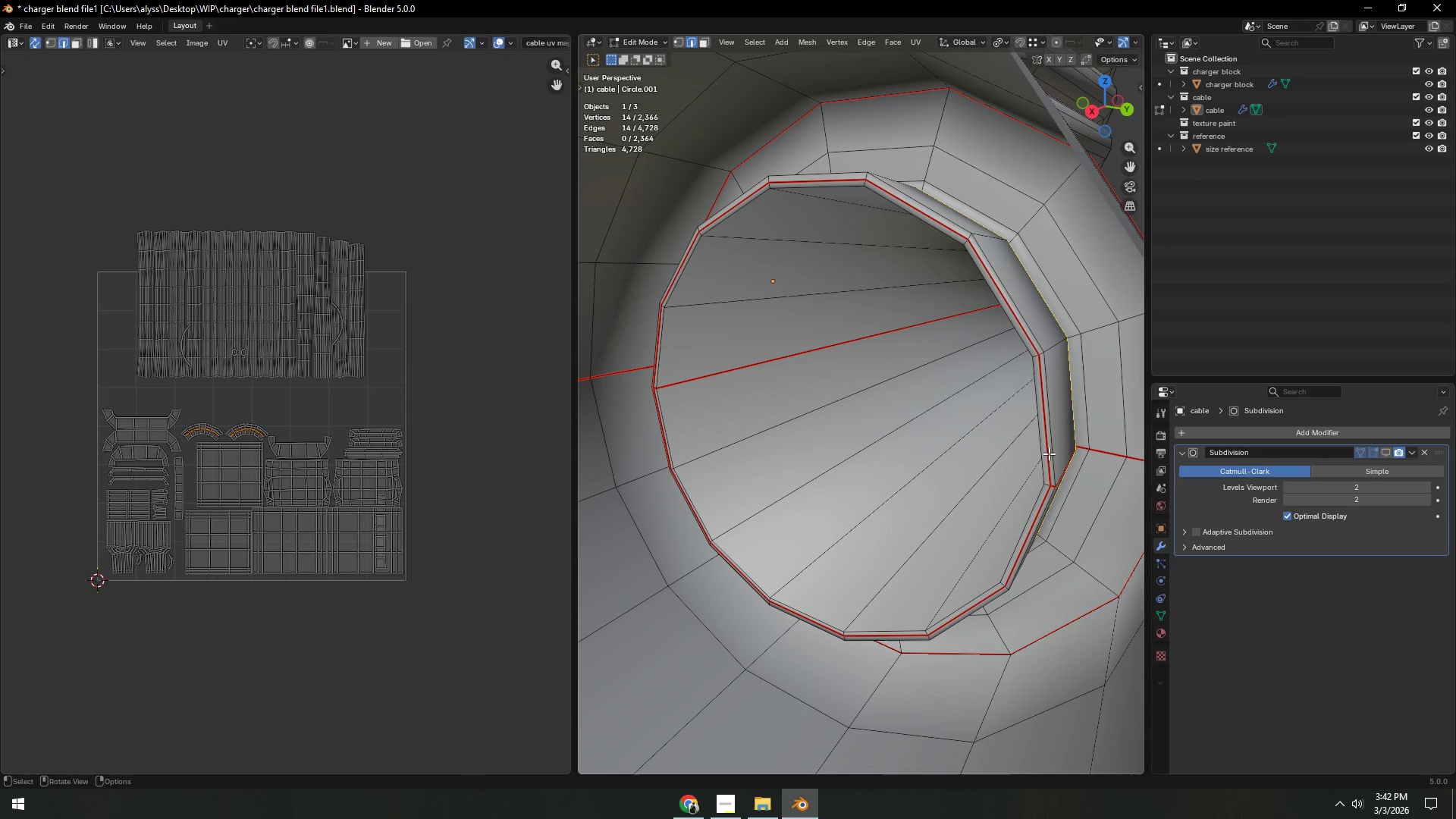 
hold_key(key=AltLeft, duration=1.42)
left_click([1049, 458])
 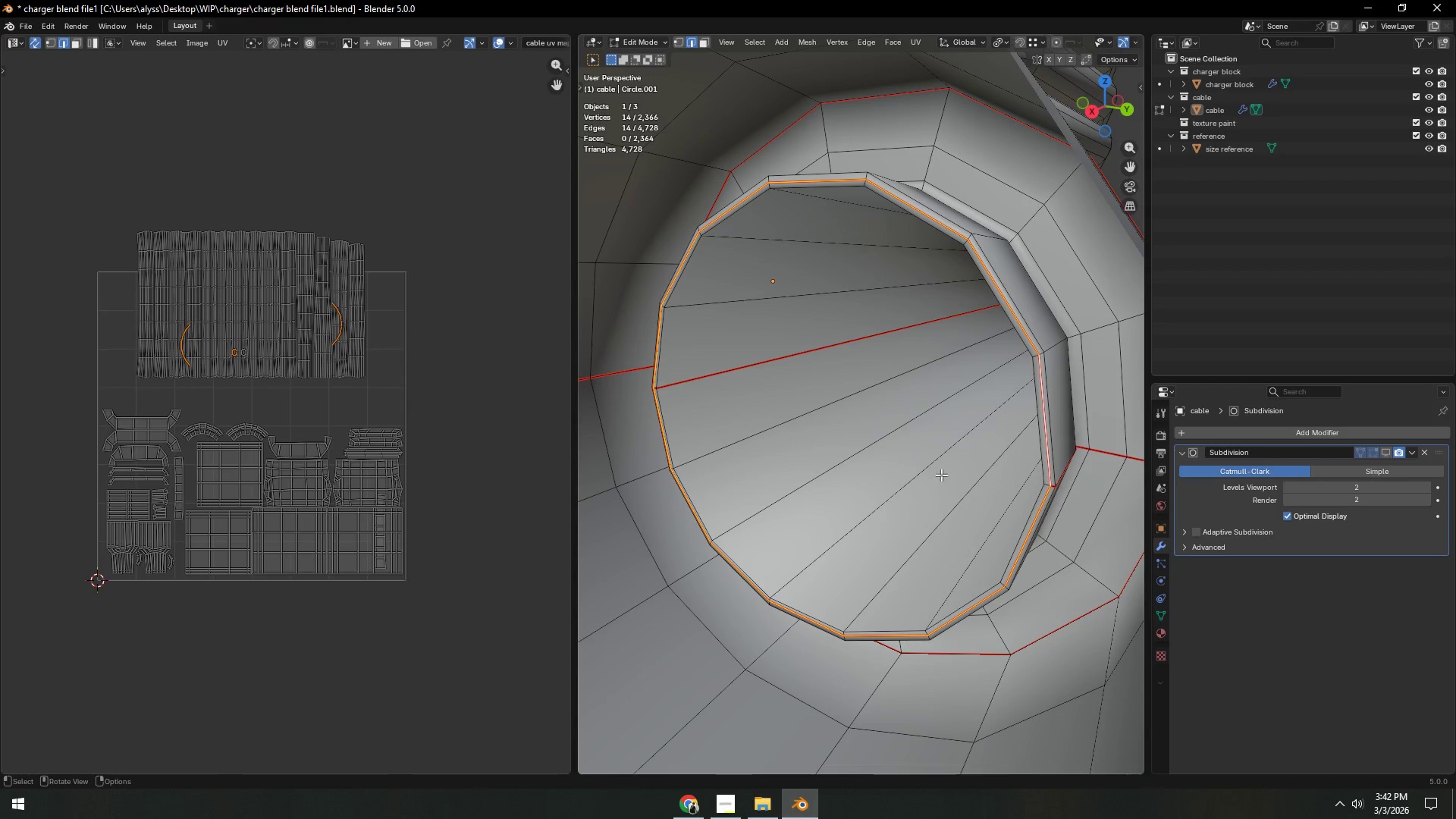 
key(G)
 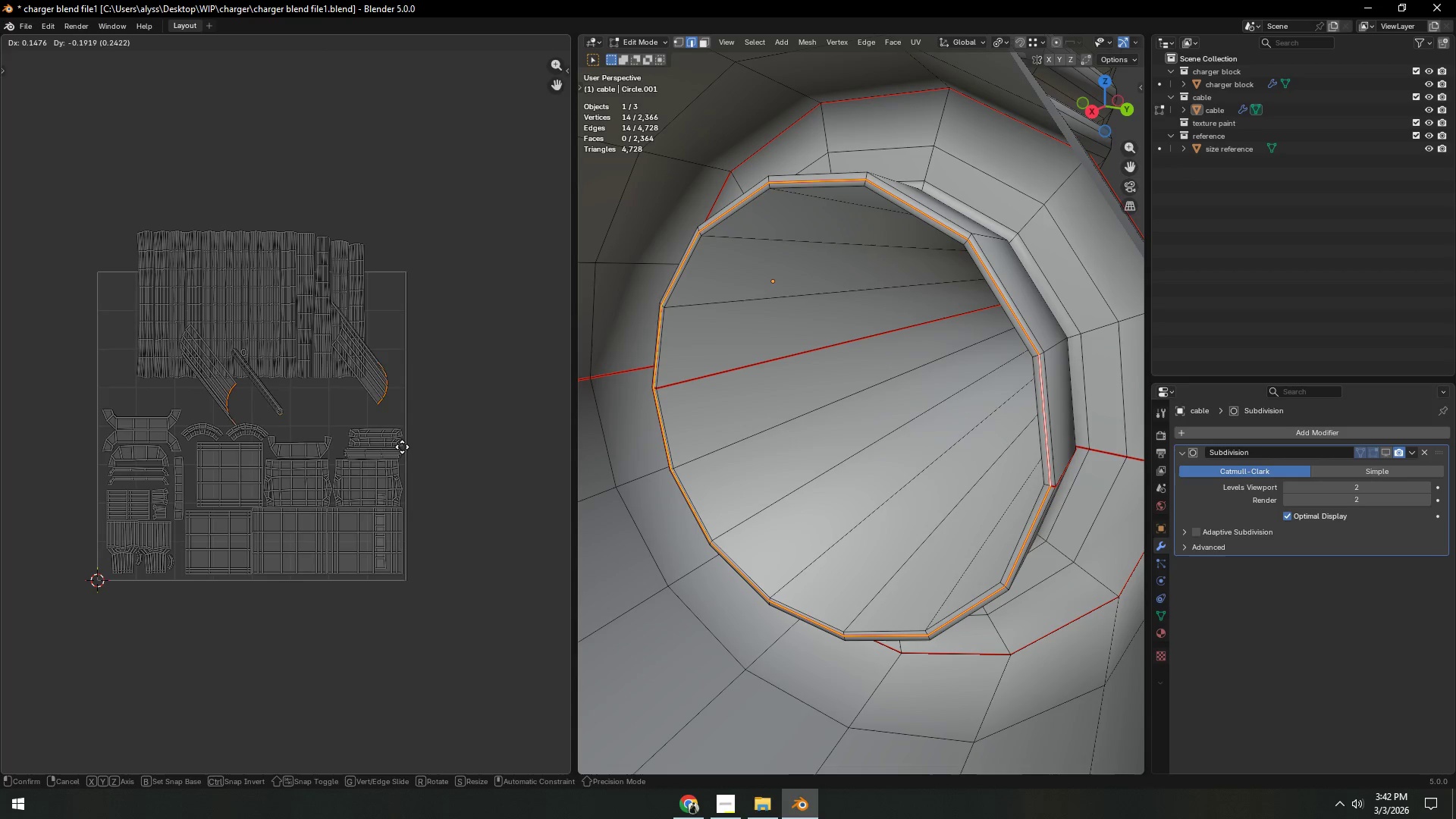 
right_click([402, 447])
 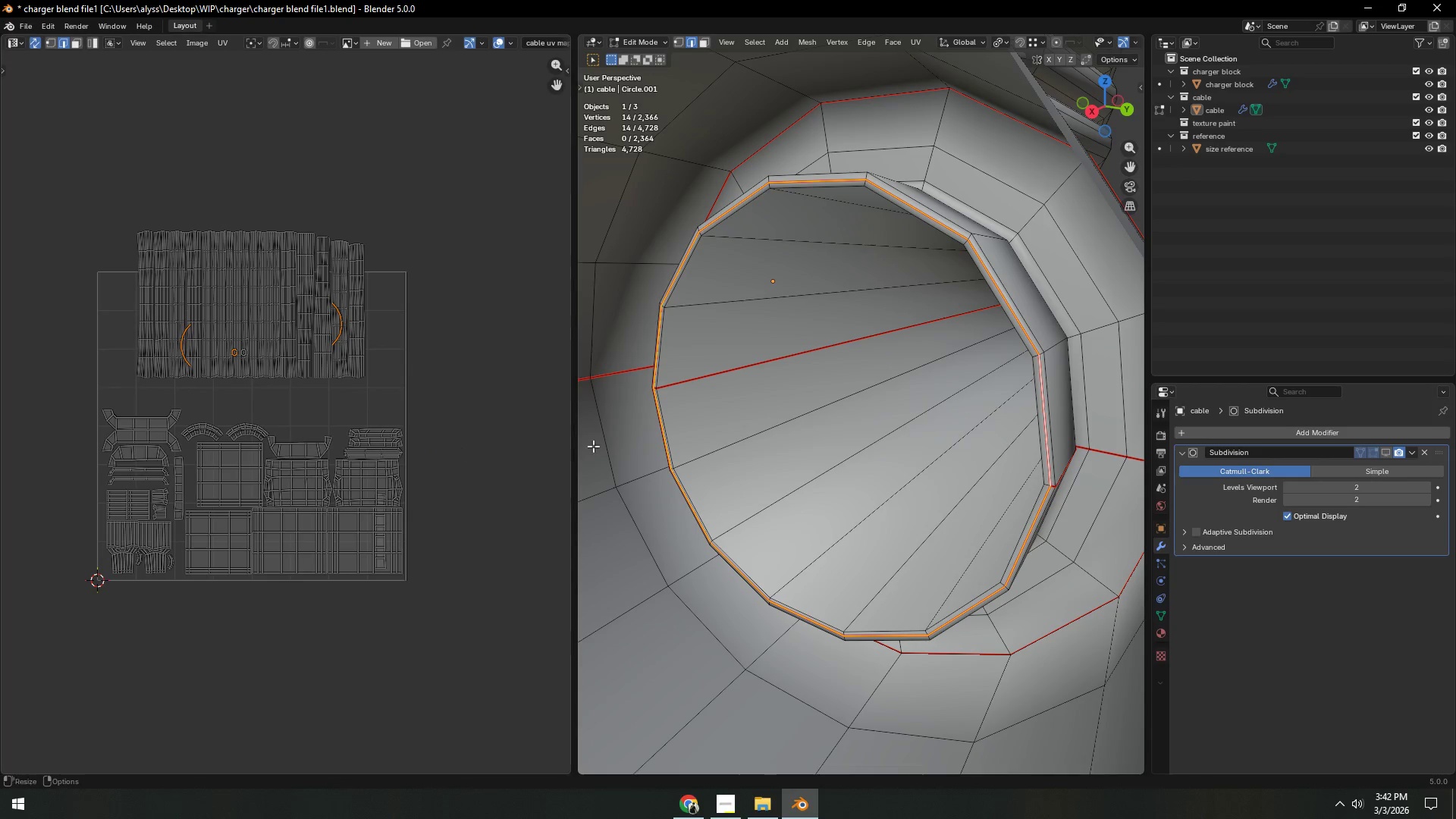 
 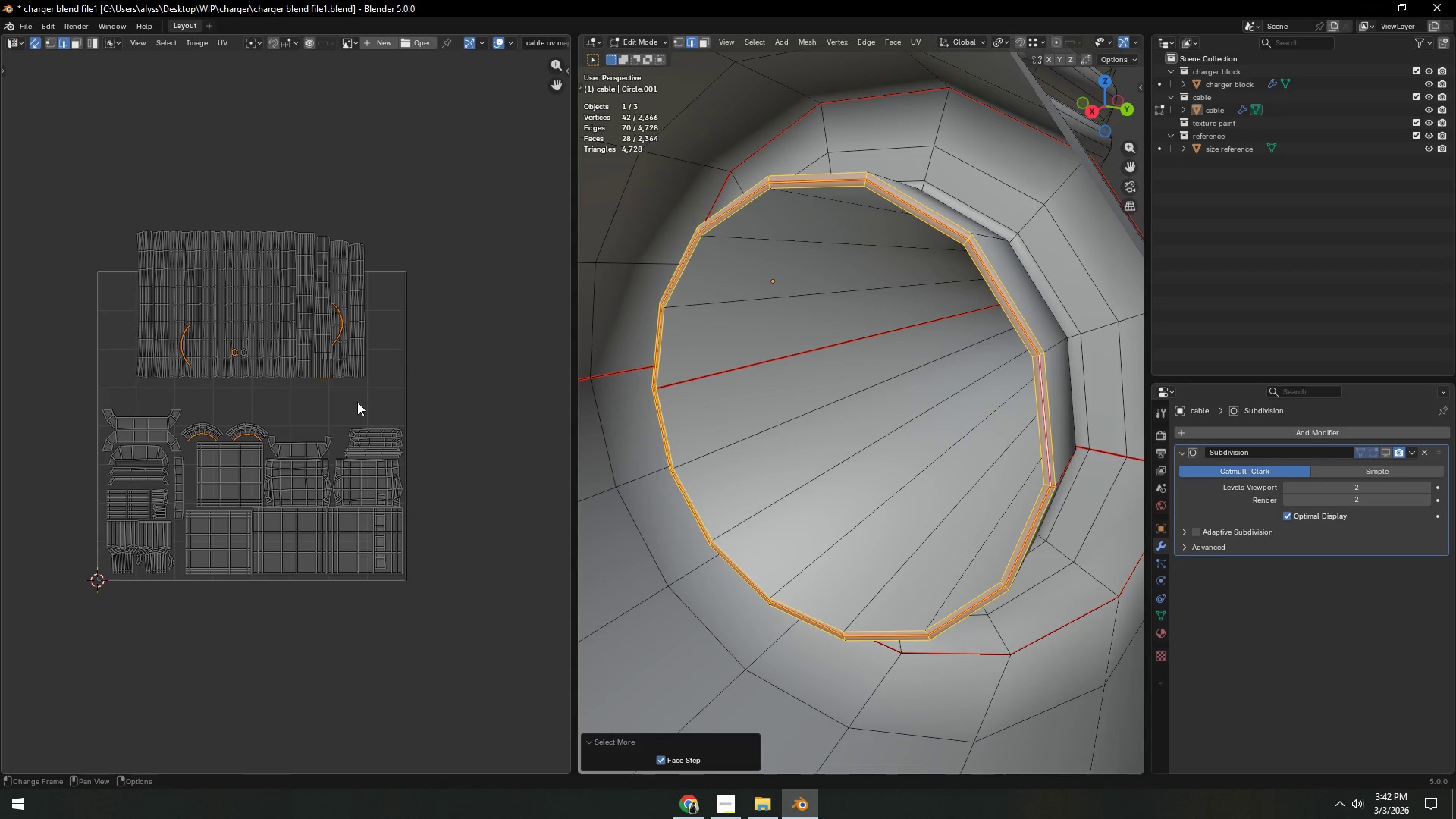 
key(G)
 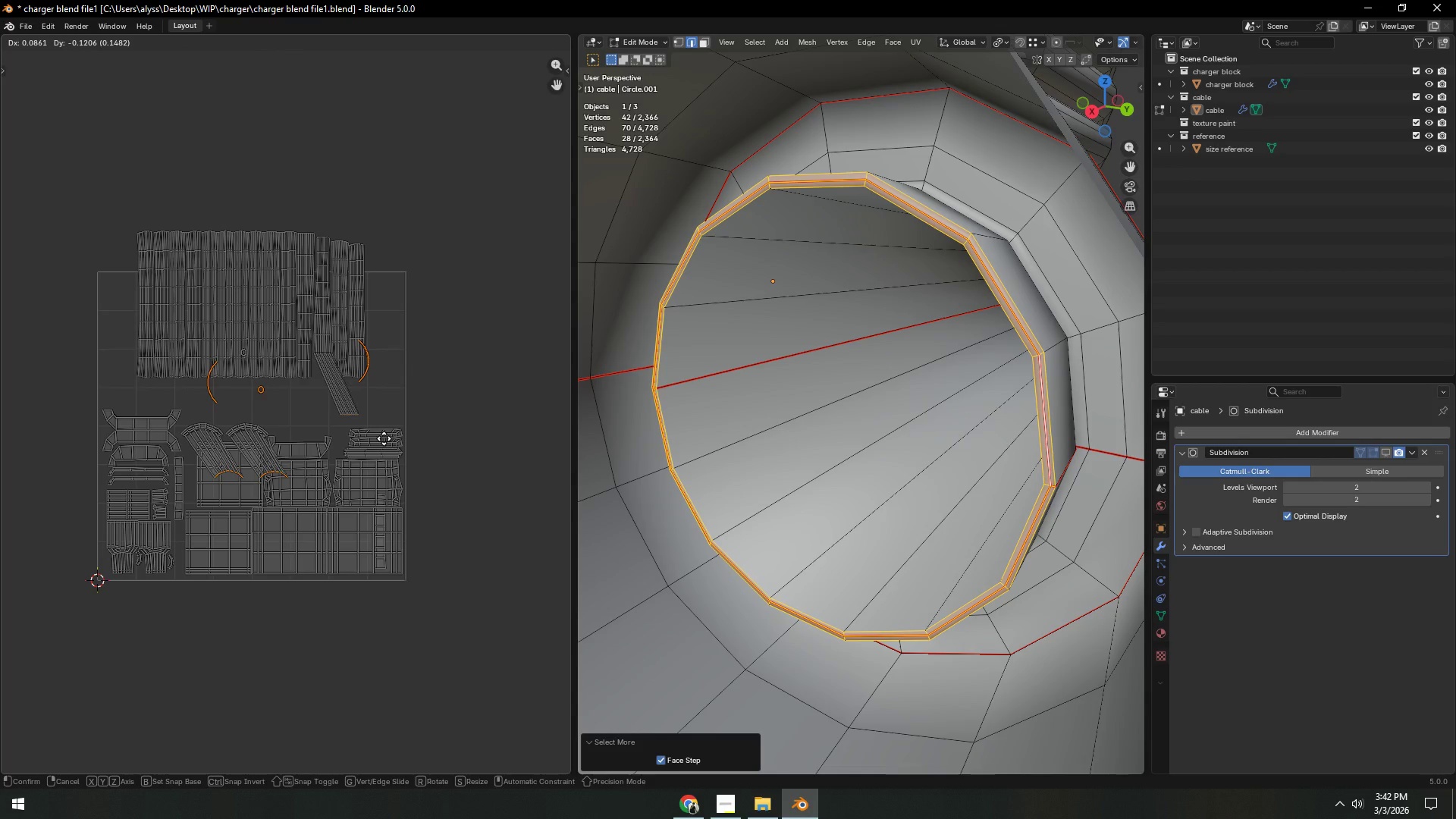 
right_click([384, 438])
 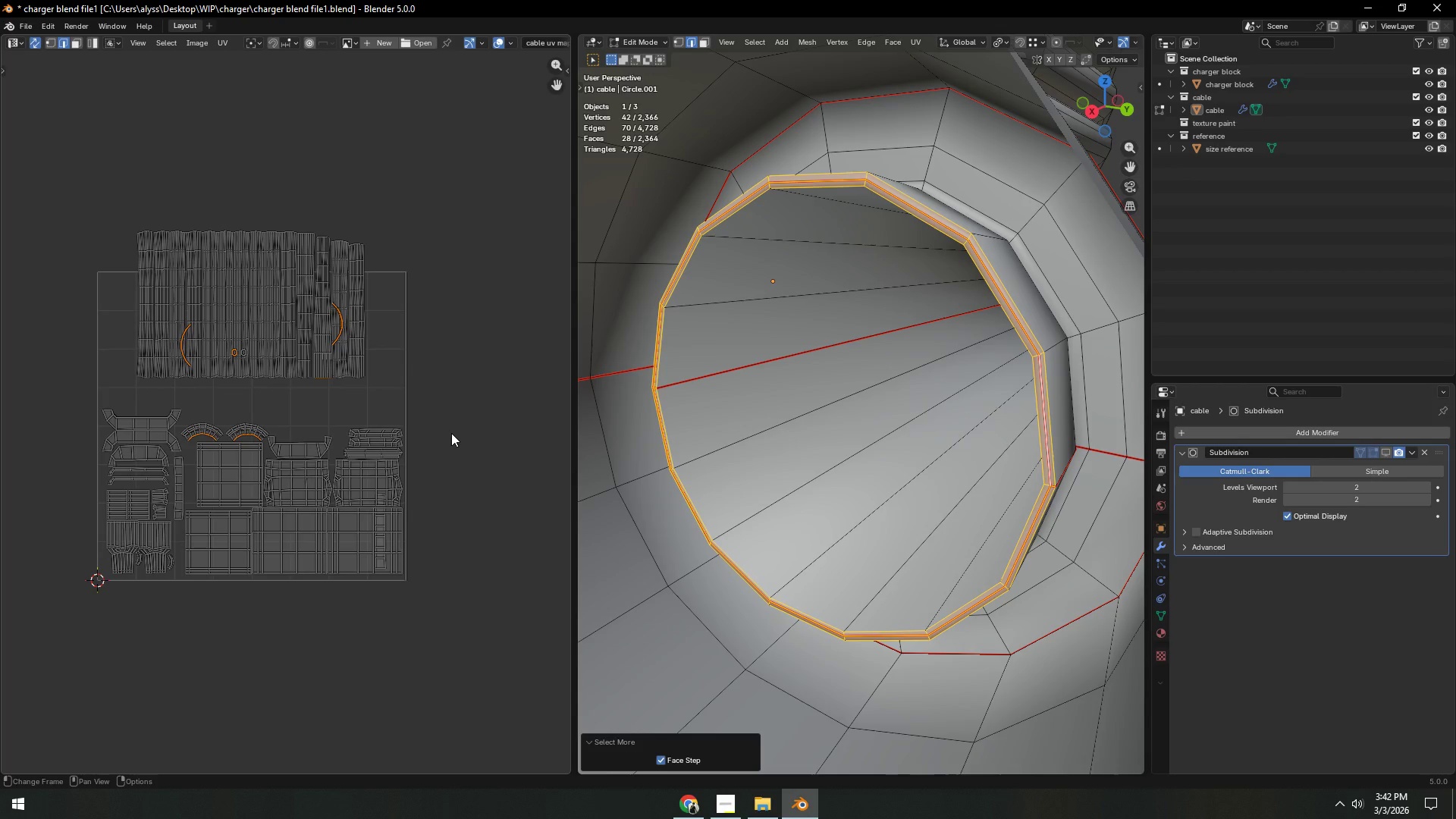 
left_click([451, 433])
 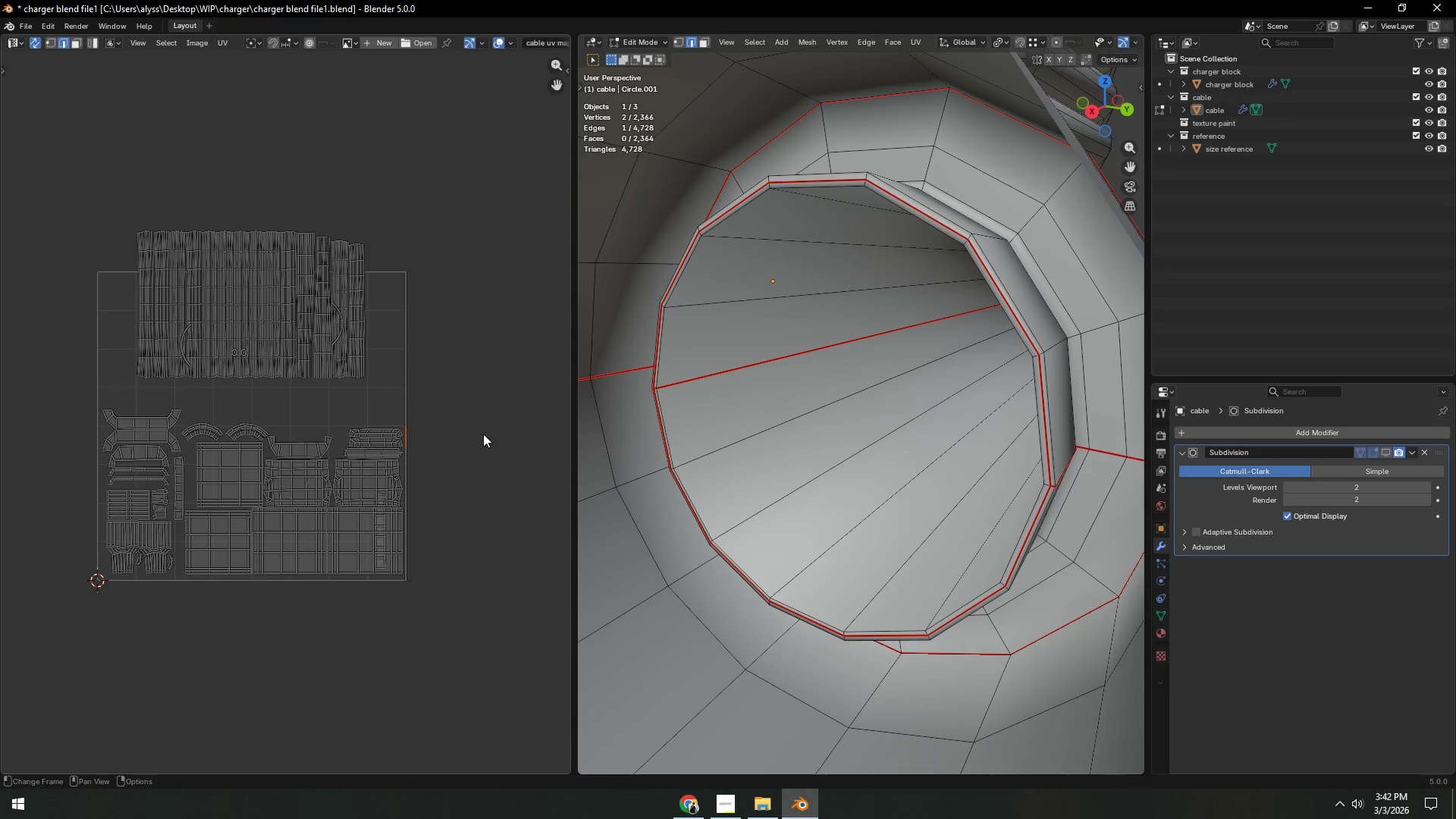 
left_click([486, 434])
 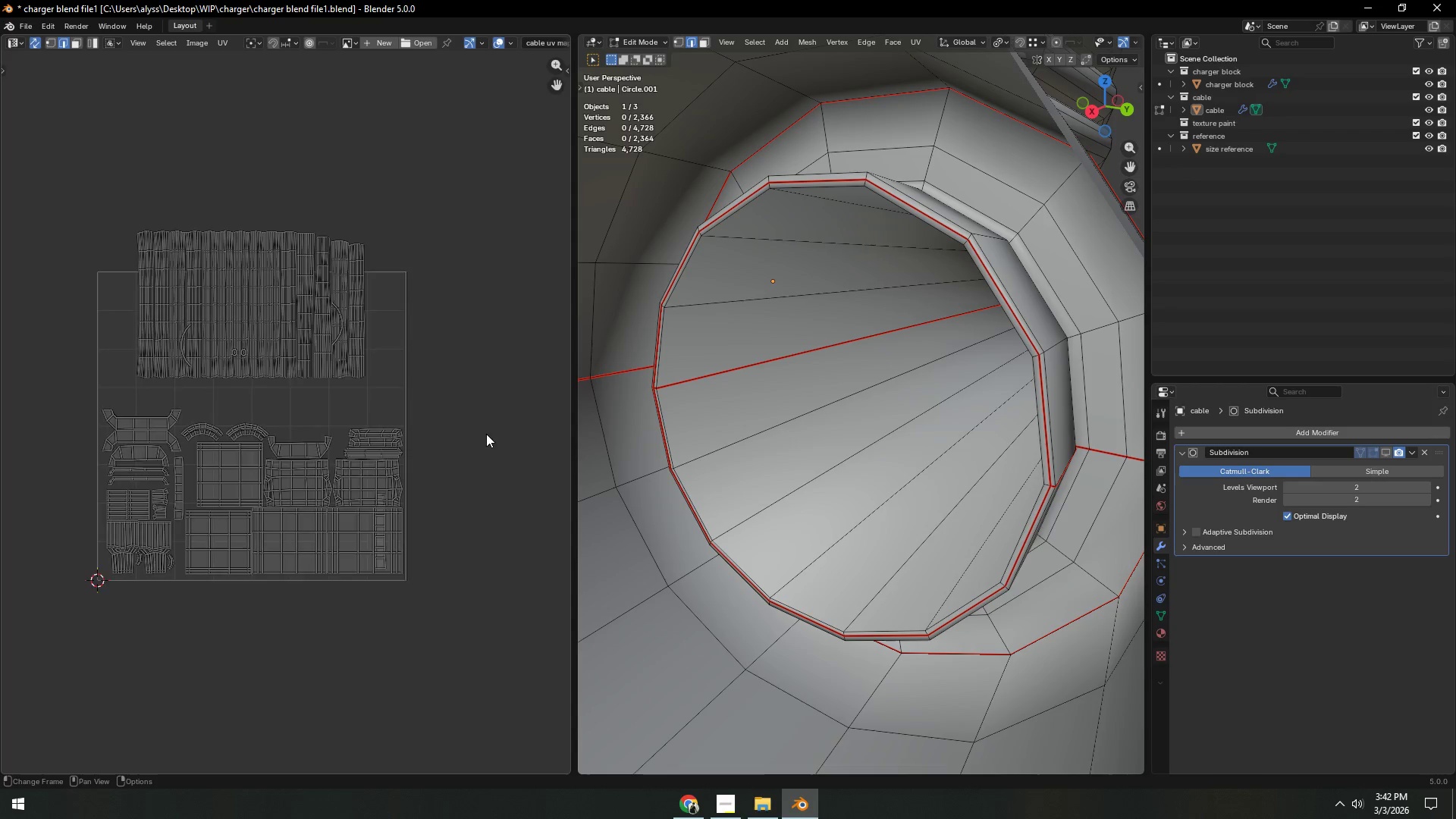 
scroll: coordinate [486, 434], scroll_direction: down, amount: 2.0
 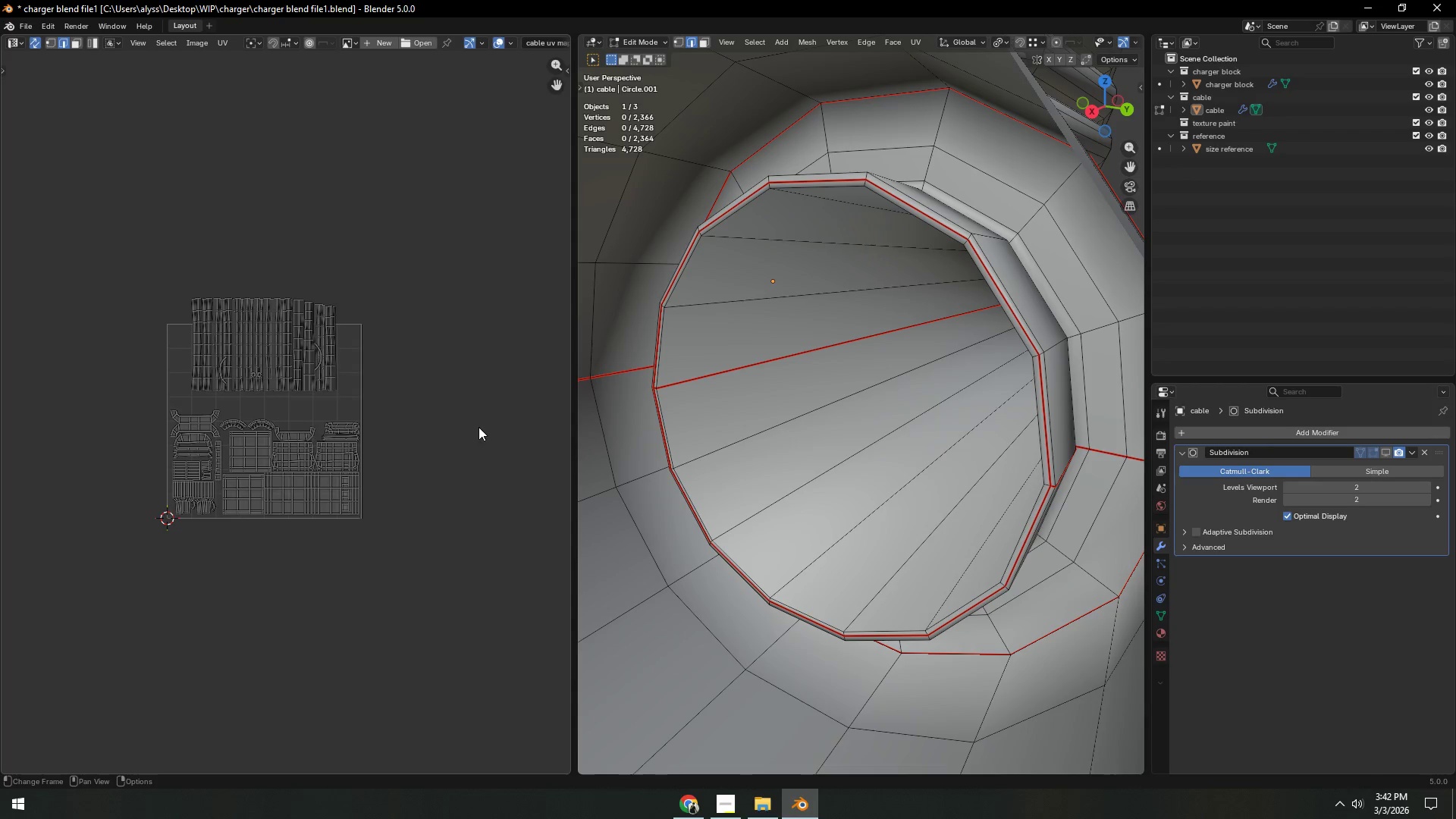 
key(Shift+ShiftLeft)
 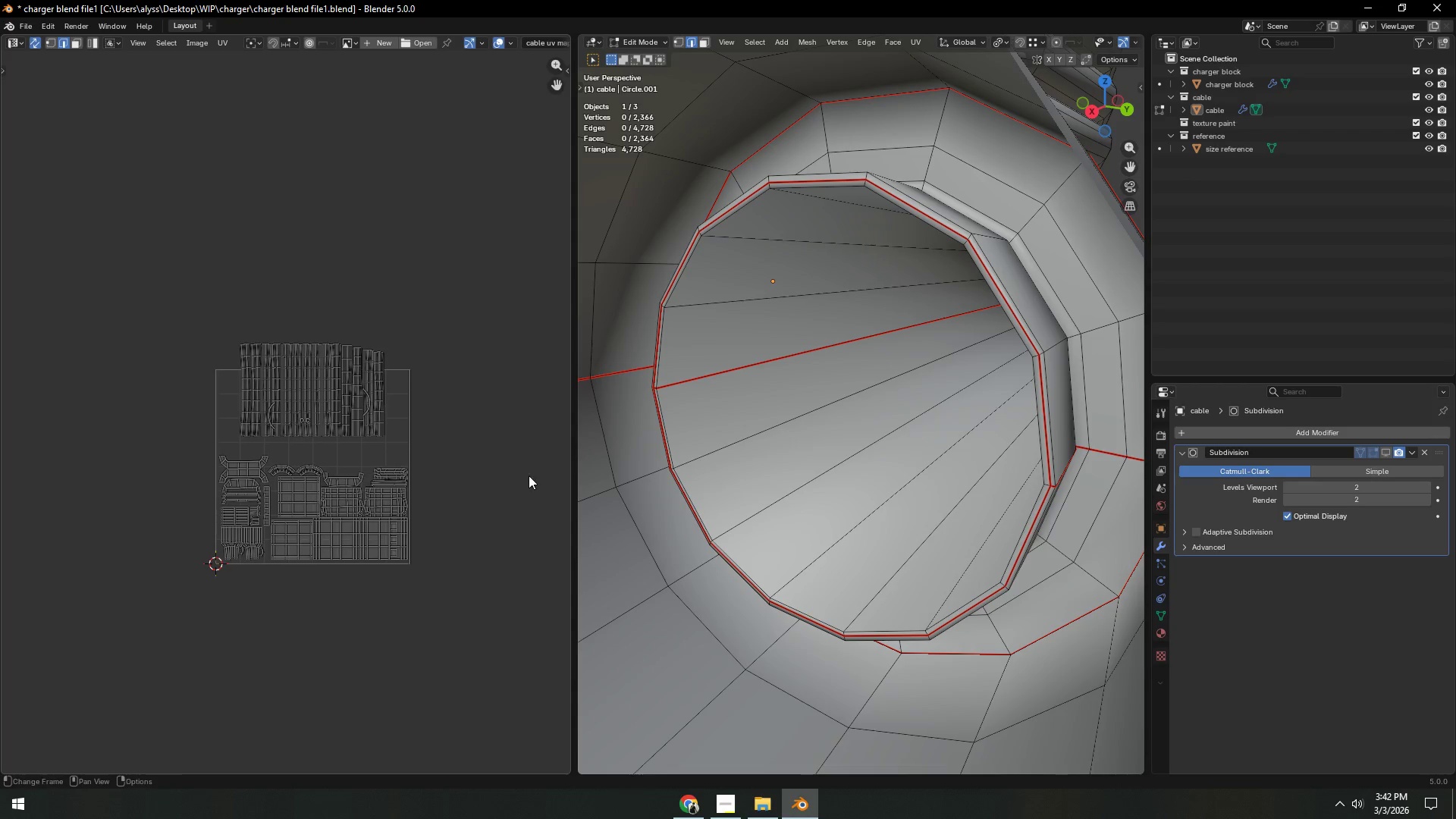 
scroll: coordinate [529, 475], scroll_direction: up, amount: 4.0
 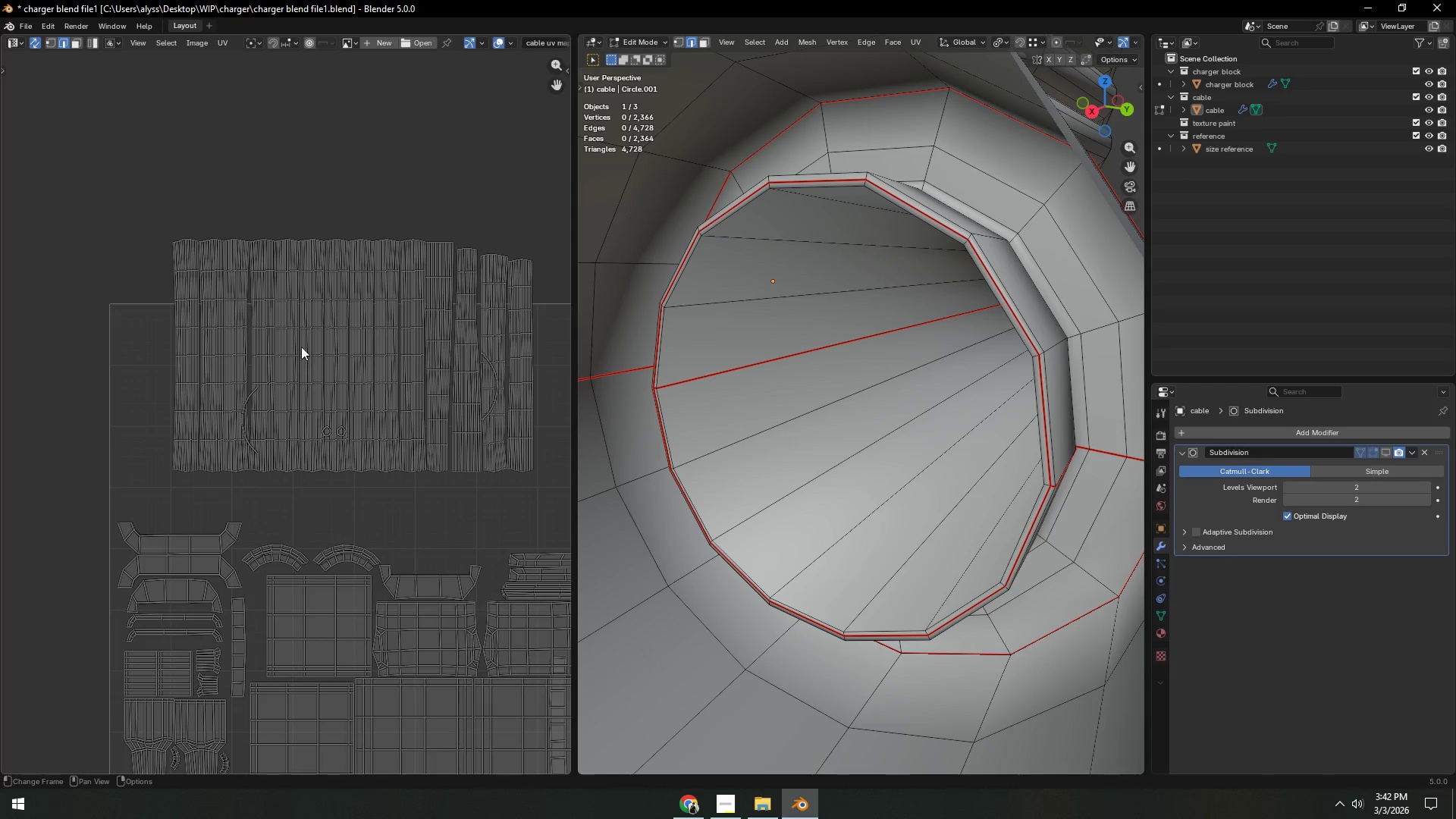 
type(lllllllllllllllllllllllll)
 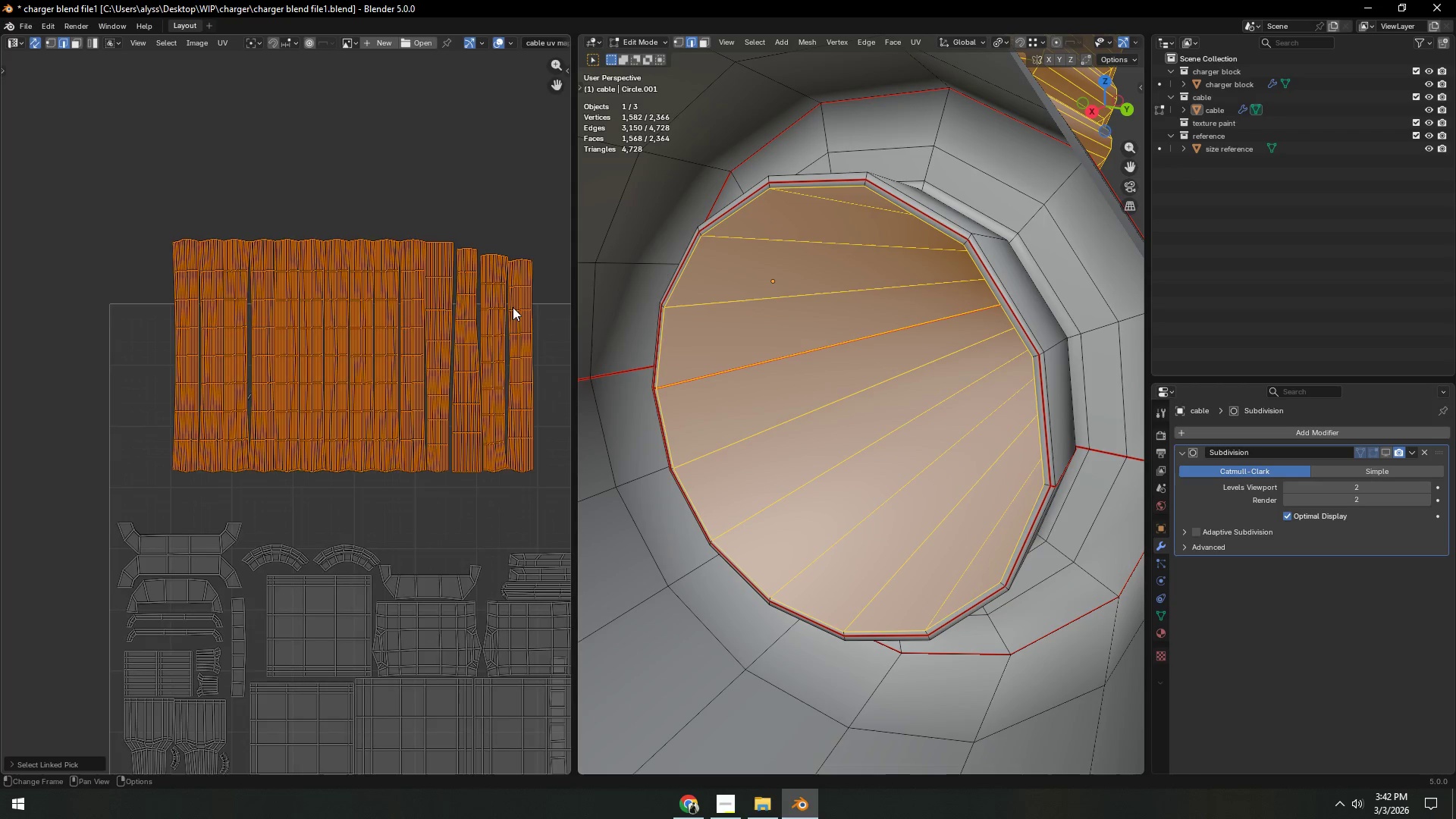 
scroll: coordinate [503, 316], scroll_direction: down, amount: 4.0
 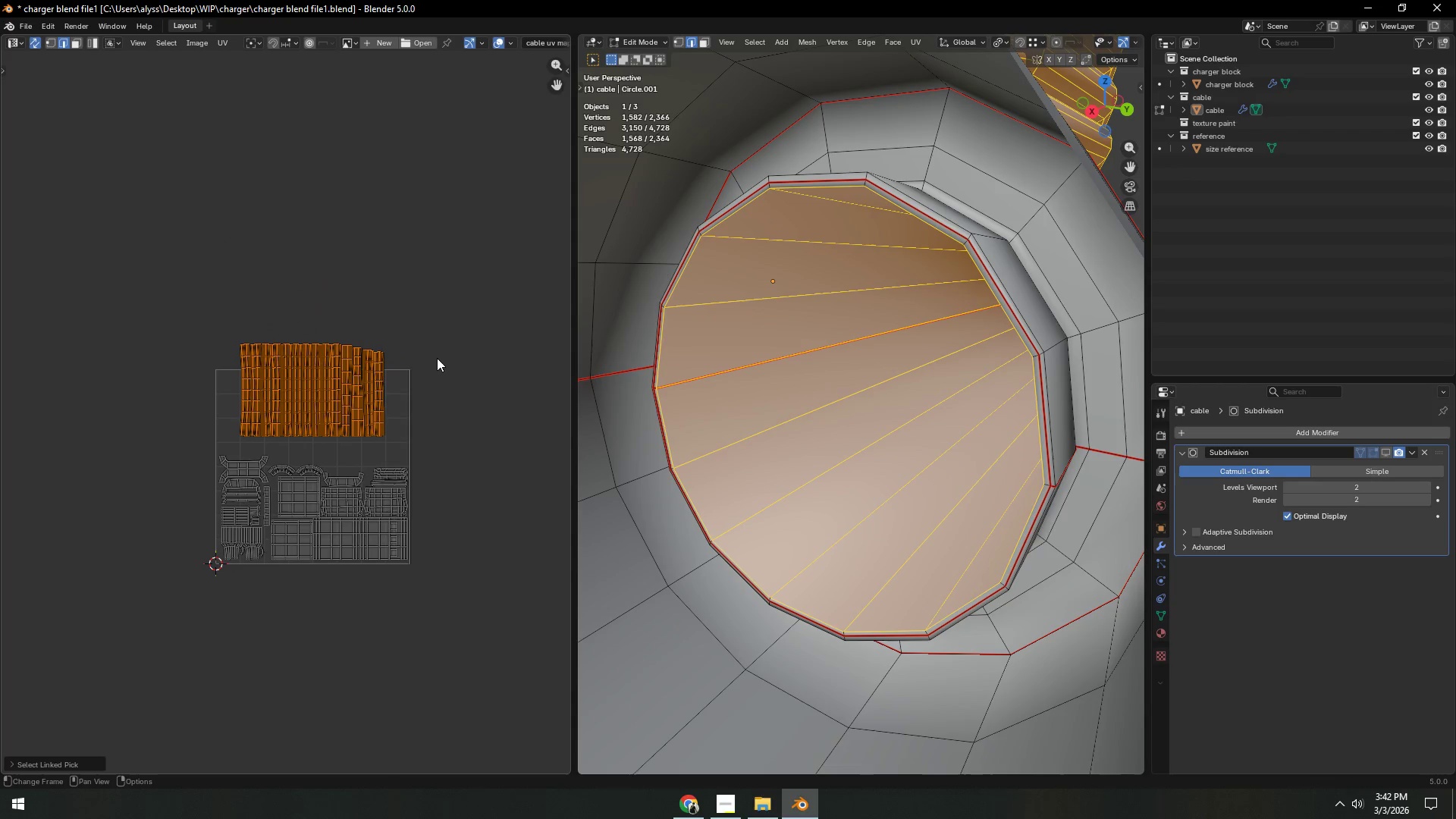 
key(G)
 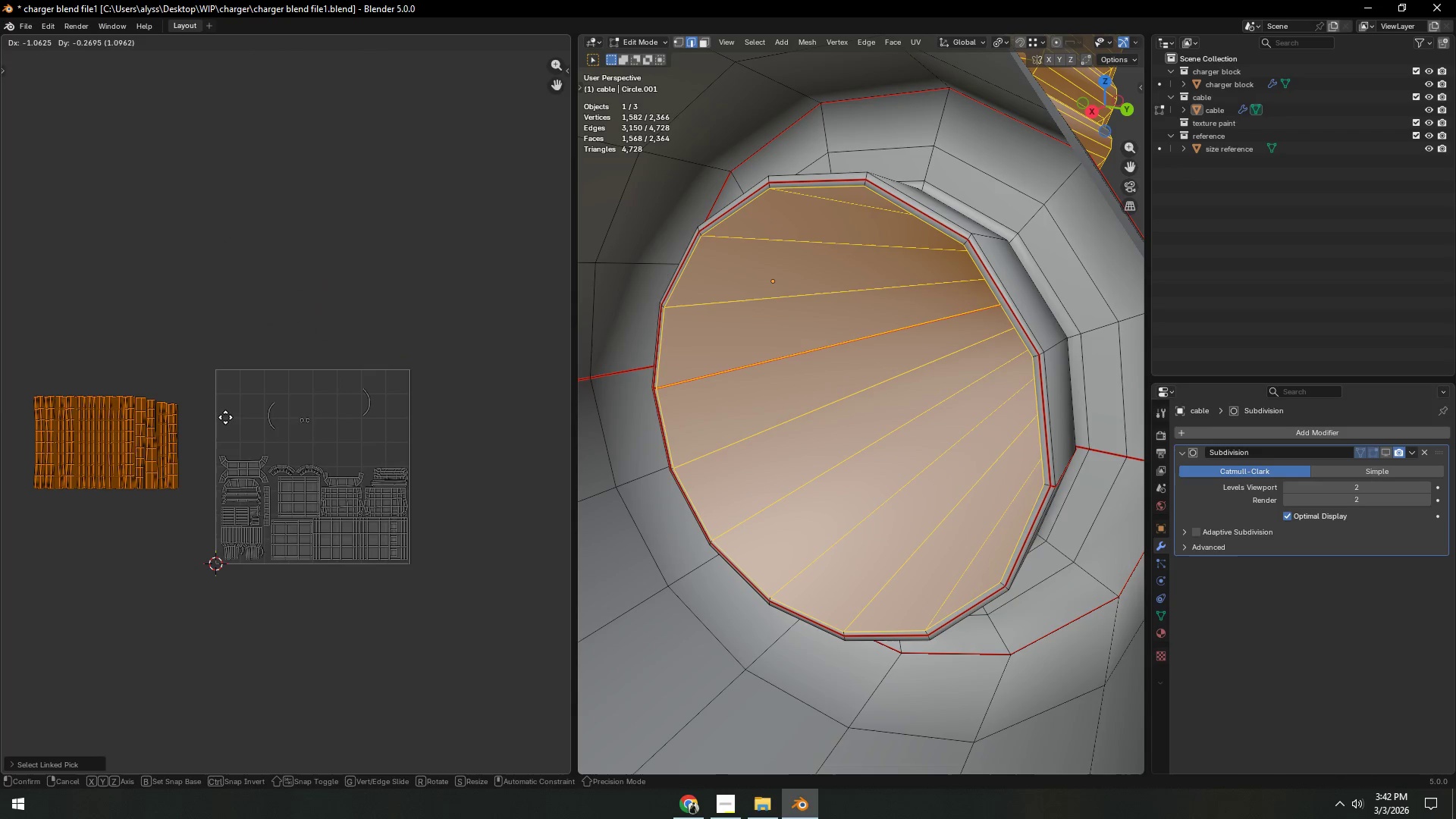 
left_click([223, 417])
 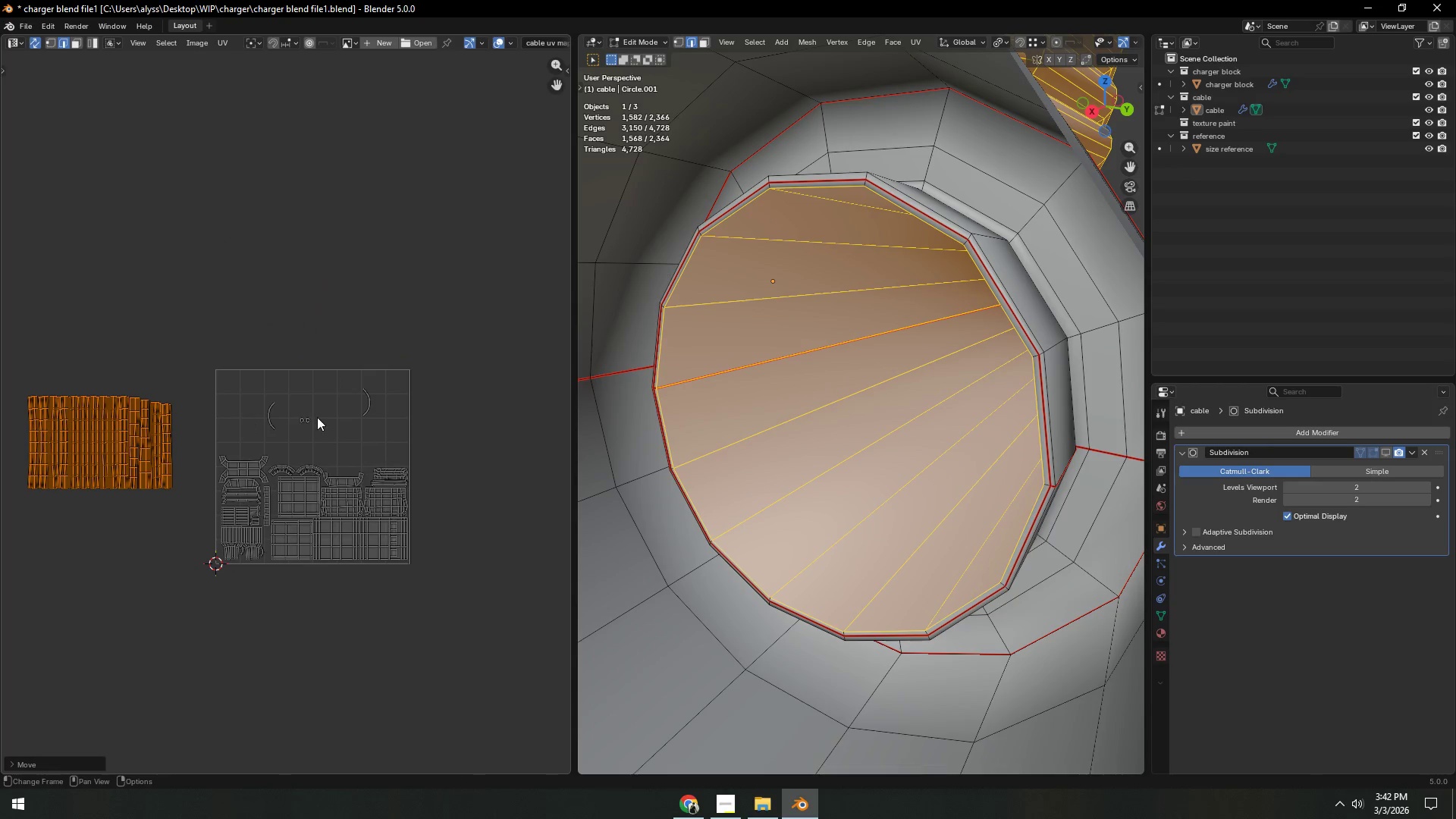 
scroll: coordinate [319, 417], scroll_direction: up, amount: 4.0
 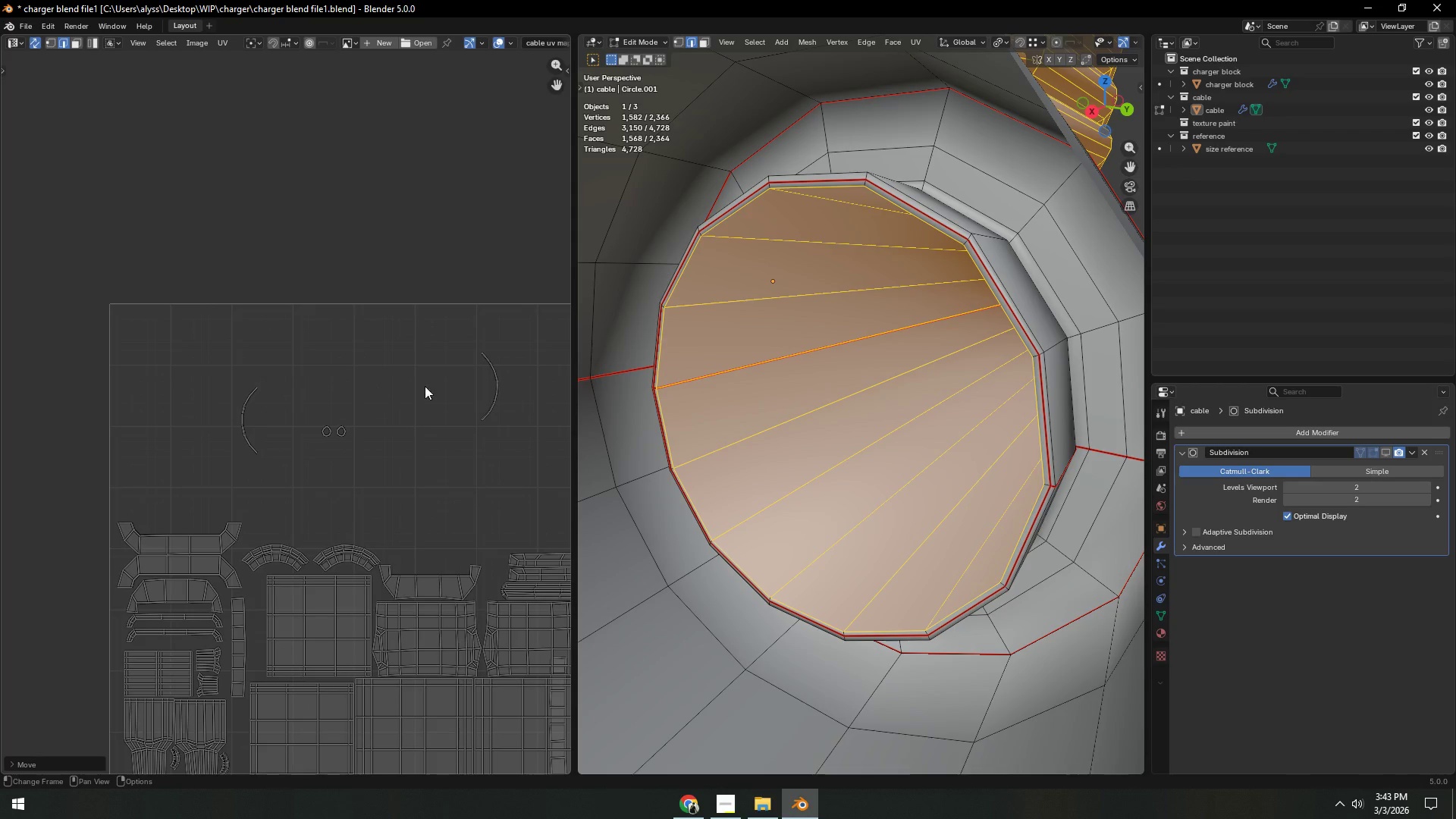 
left_click_drag(start_coordinate=[466, 347], to_coordinate=[533, 404])
 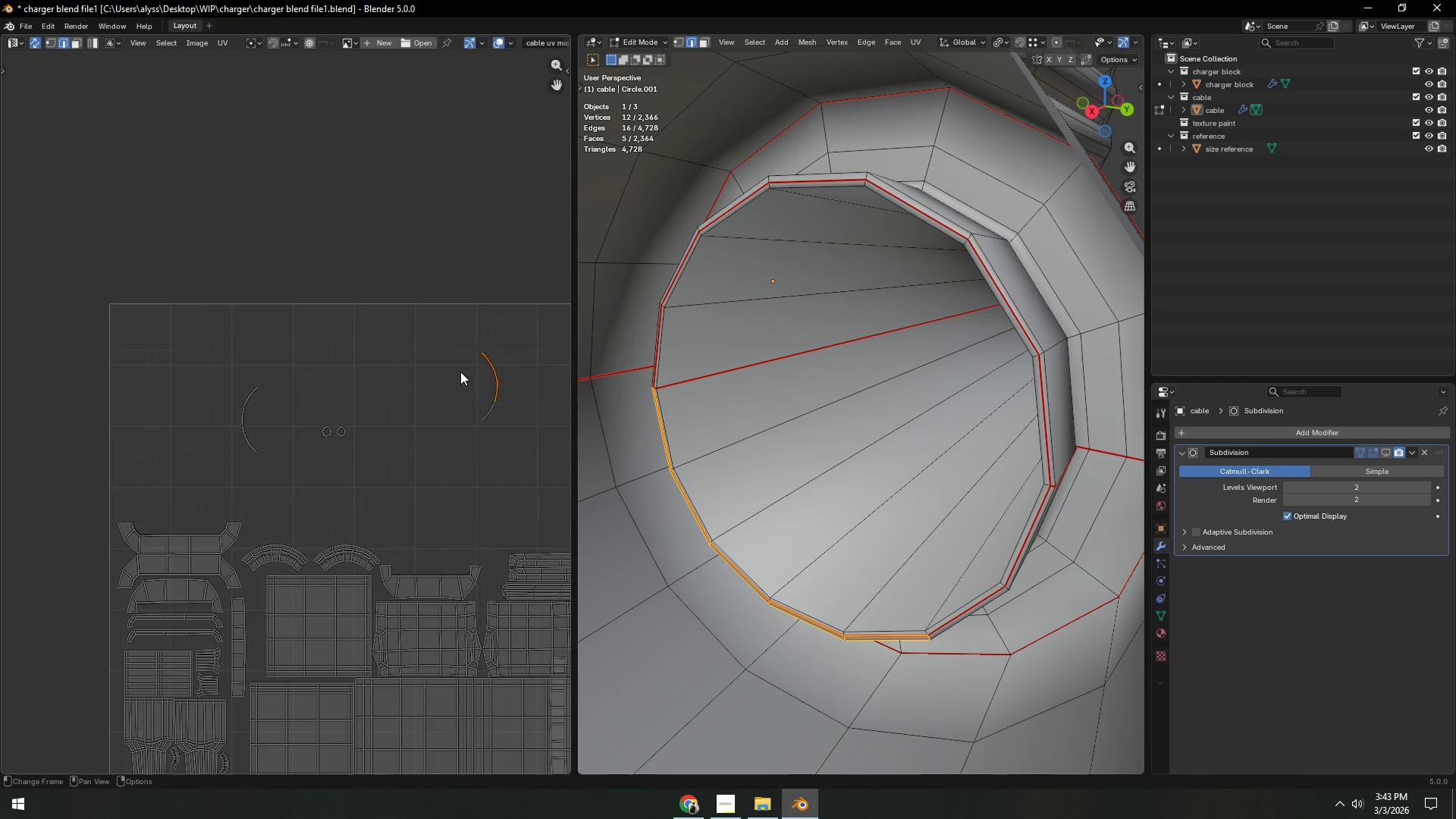 
left_click_drag(start_coordinate=[443, 350], to_coordinate=[541, 438])
 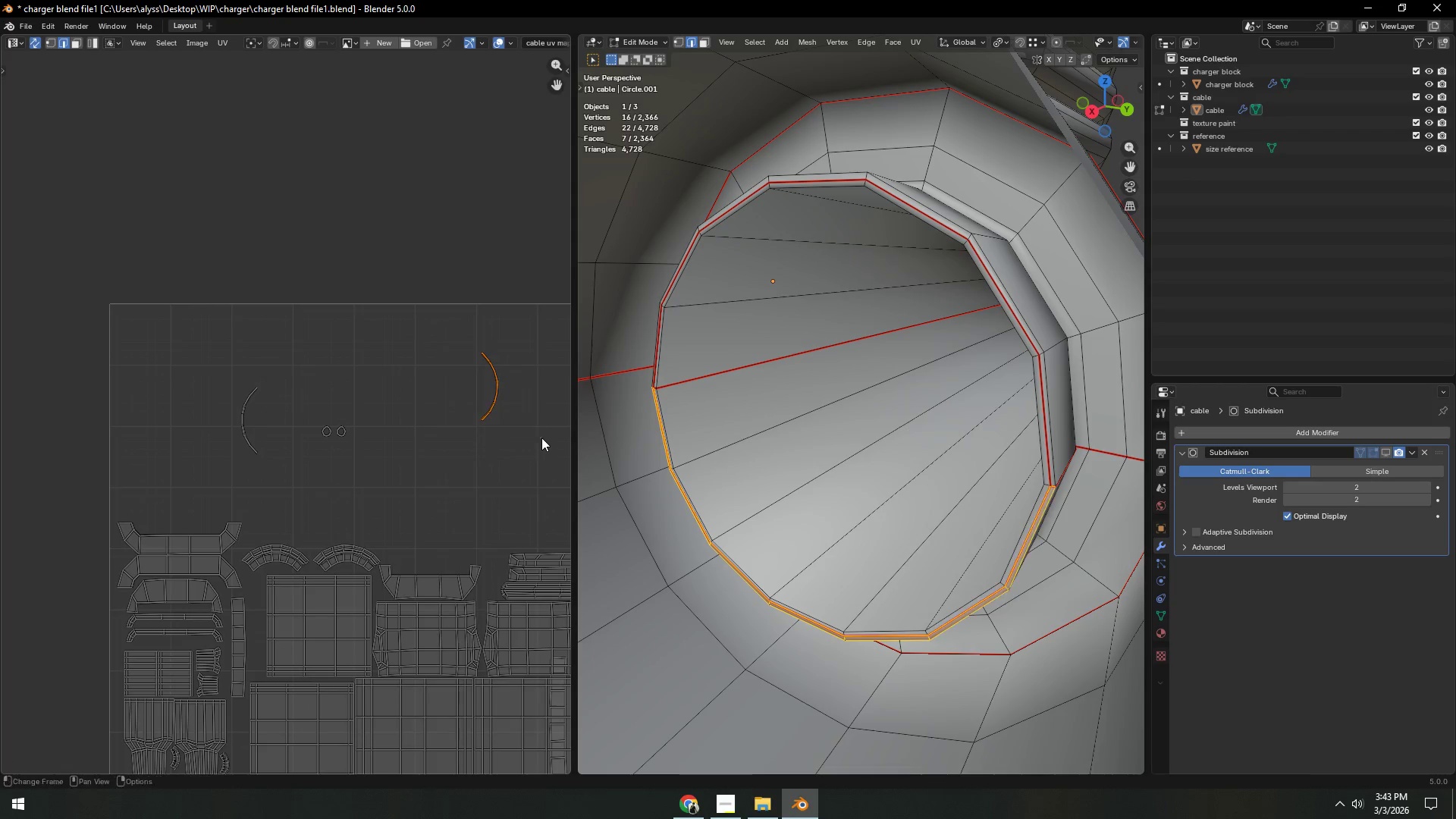 
key(G)
 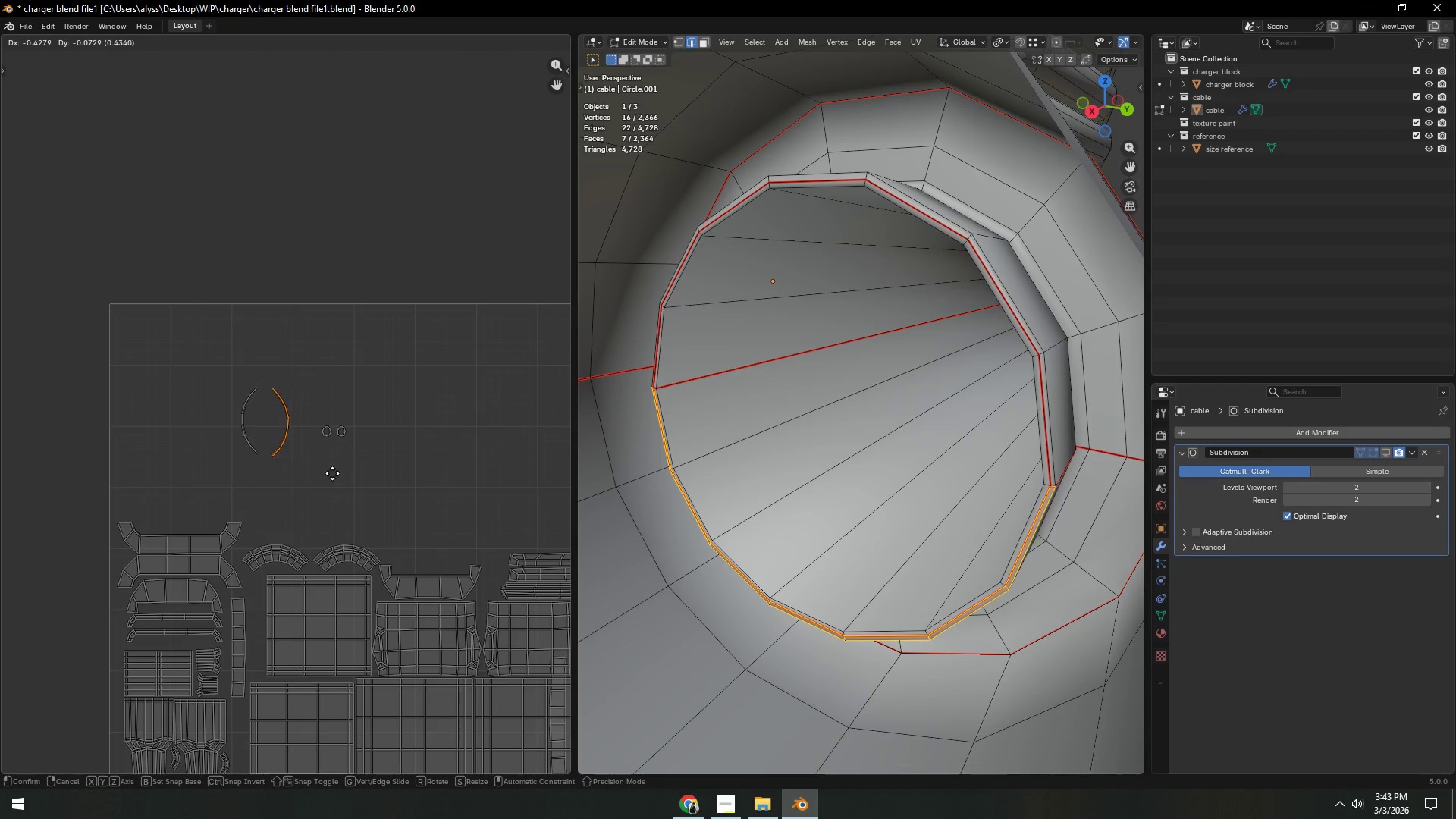 
left_click([331, 471])
 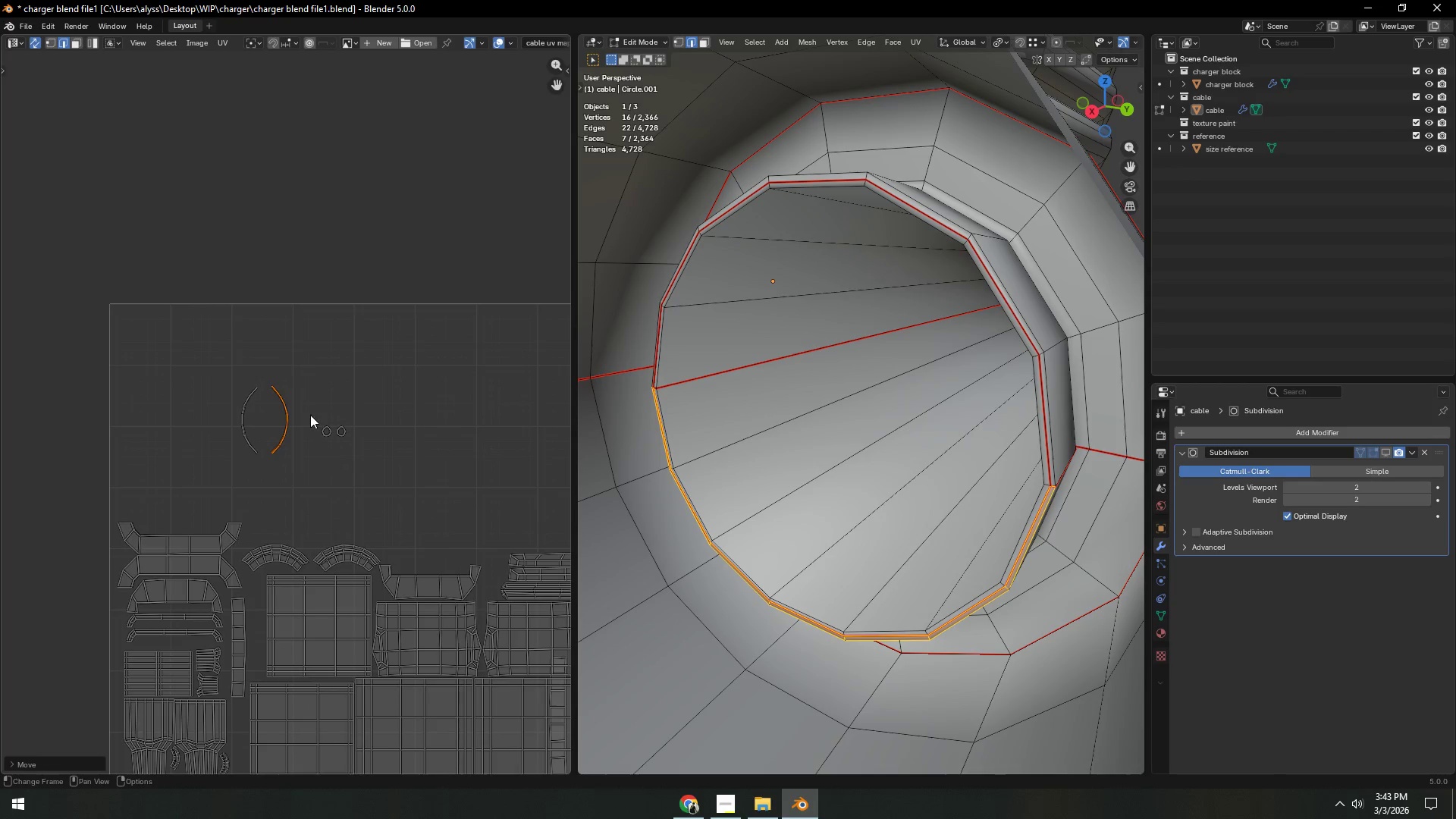 
left_click_drag(start_coordinate=[311, 416], to_coordinate=[382, 469])
 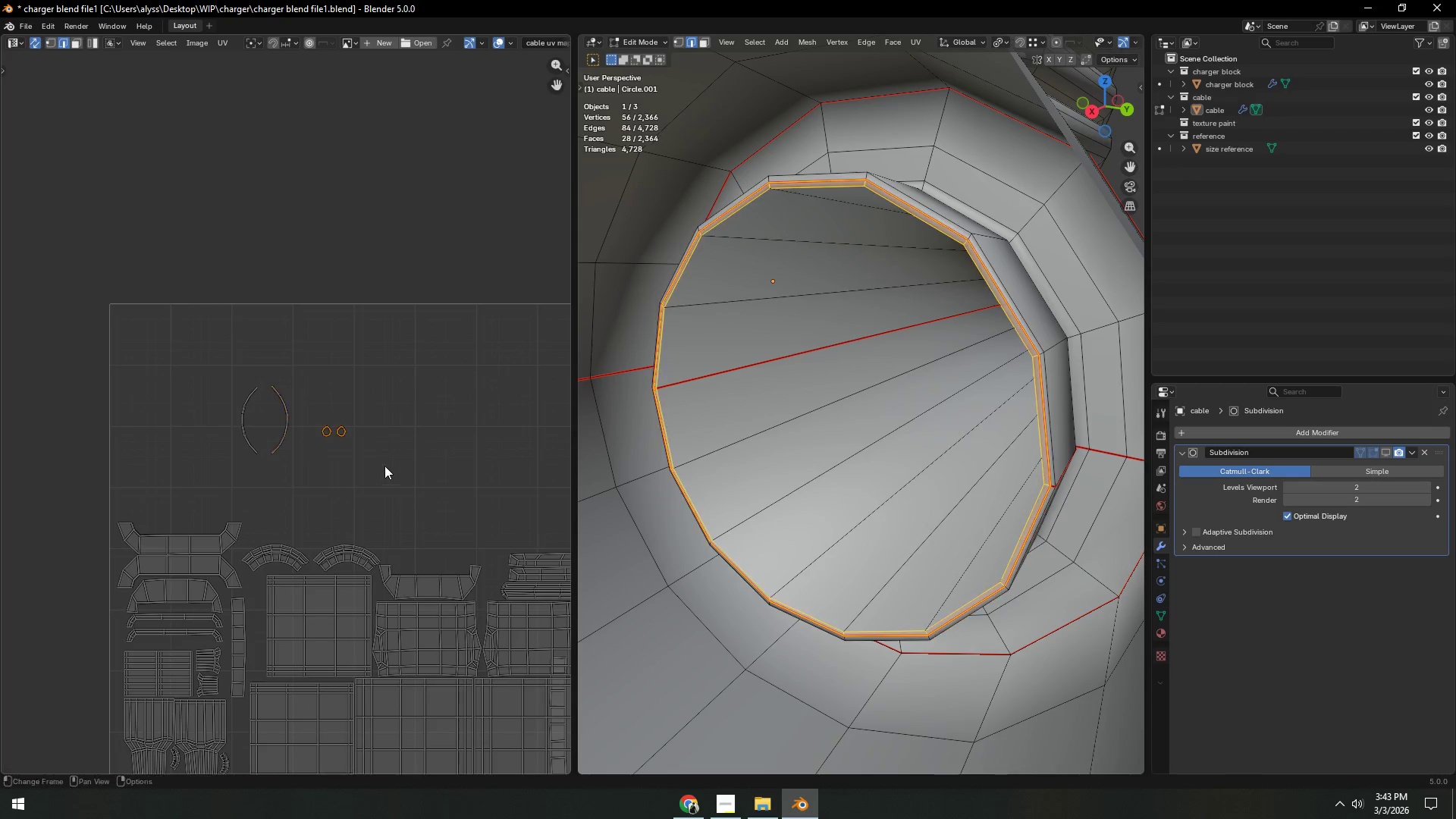 
key(G)
 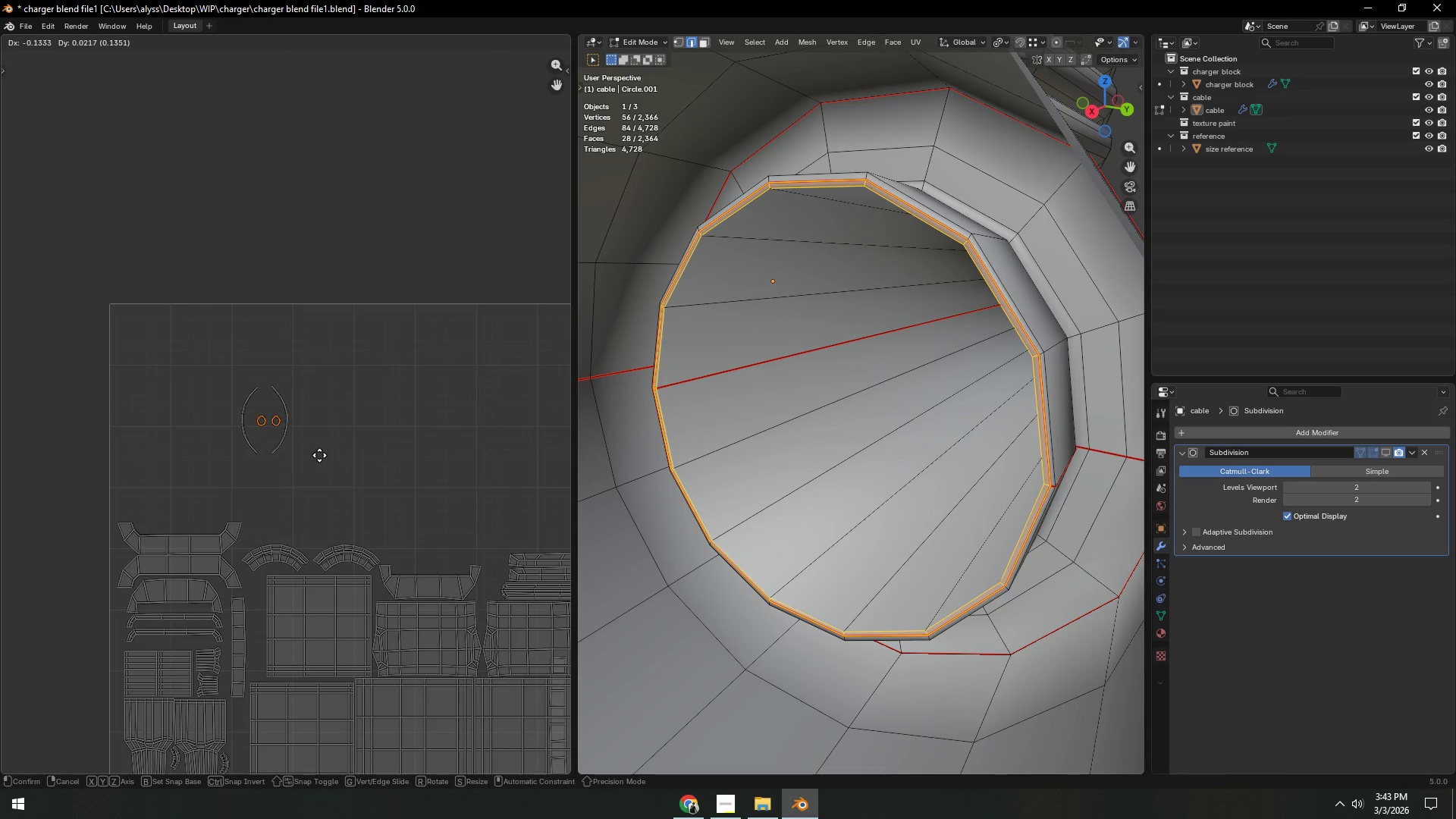 
left_click([315, 455])
 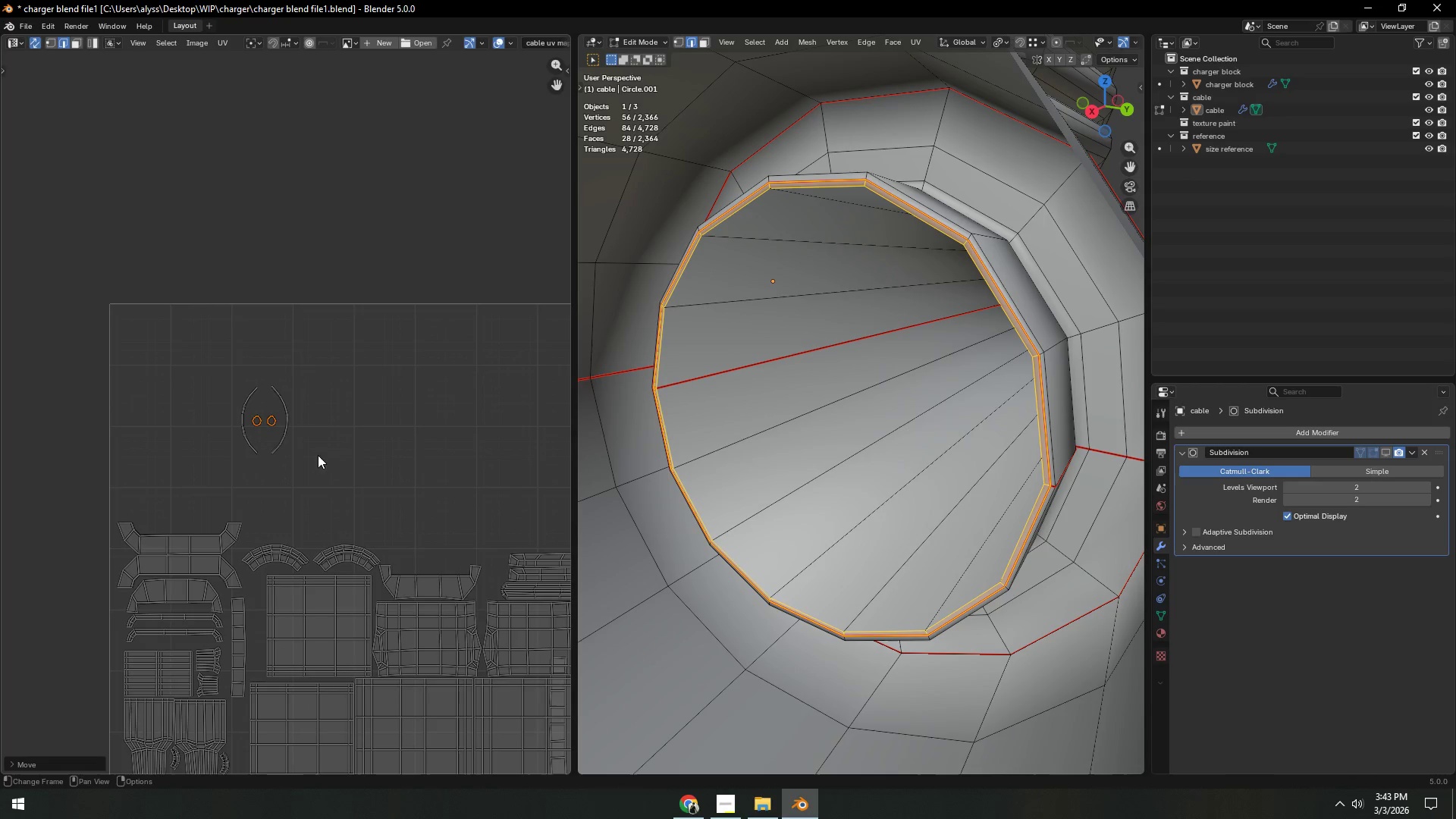 
key(R)
 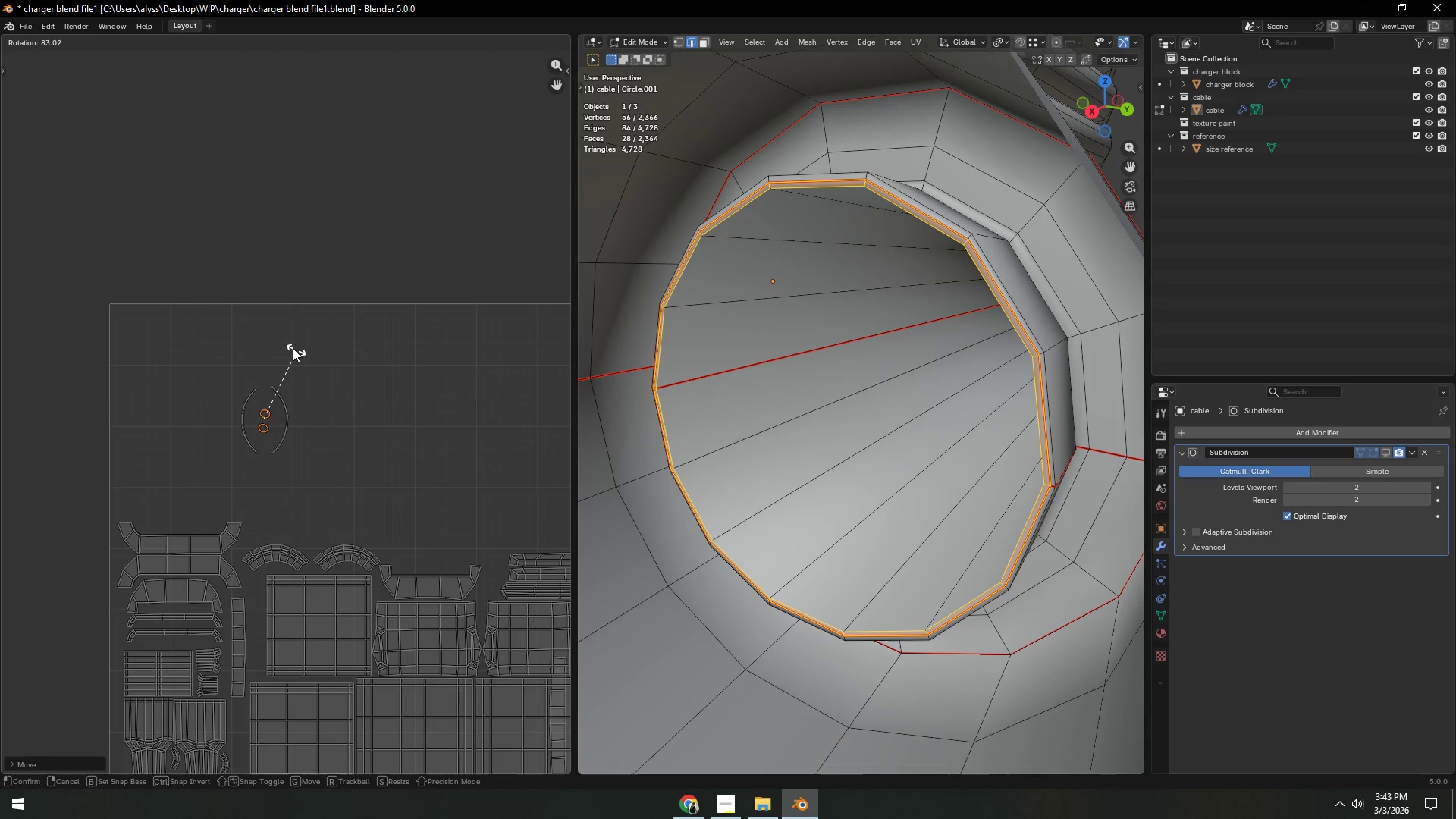 
left_click([284, 344])
 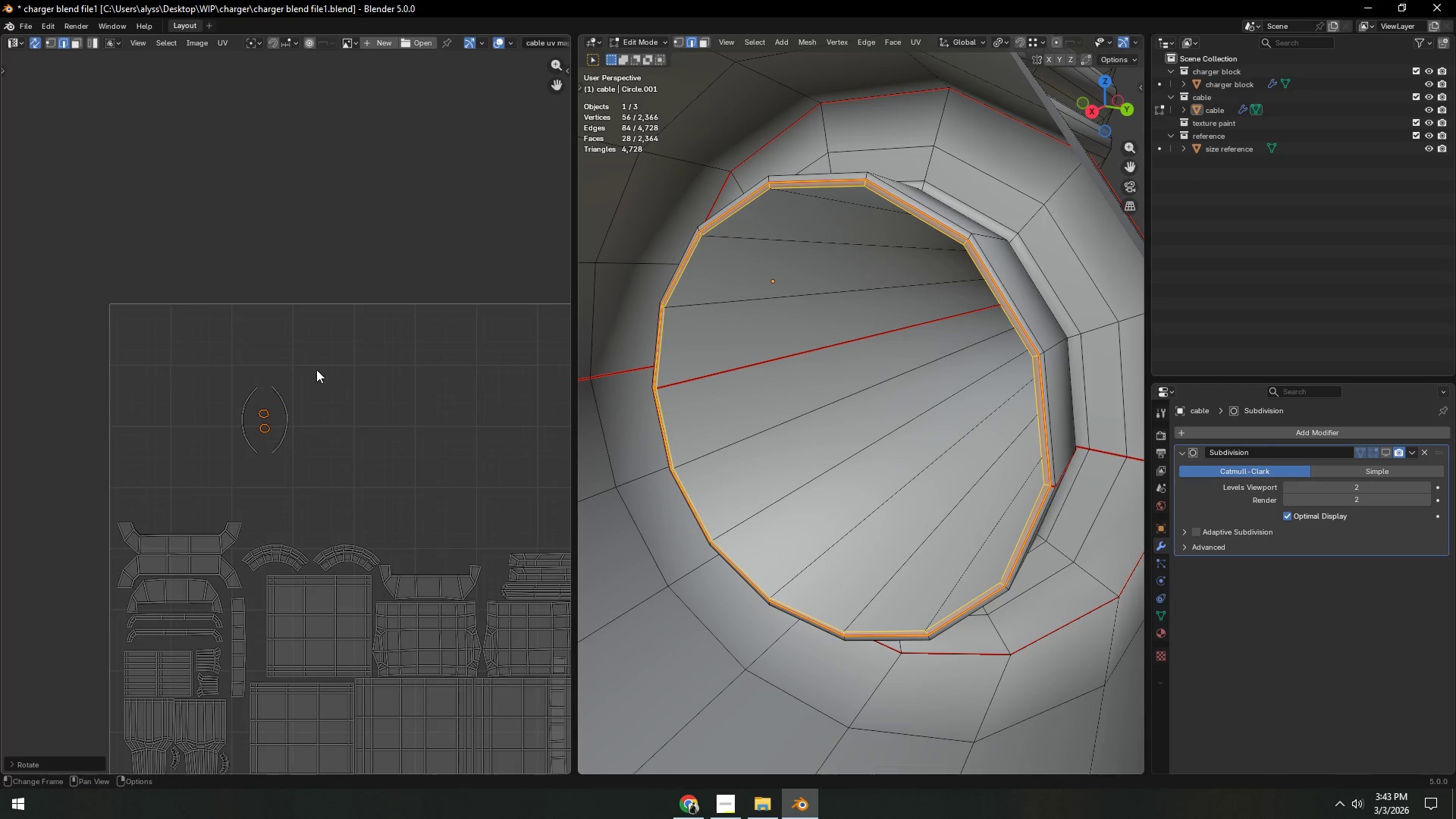 
key(S)
 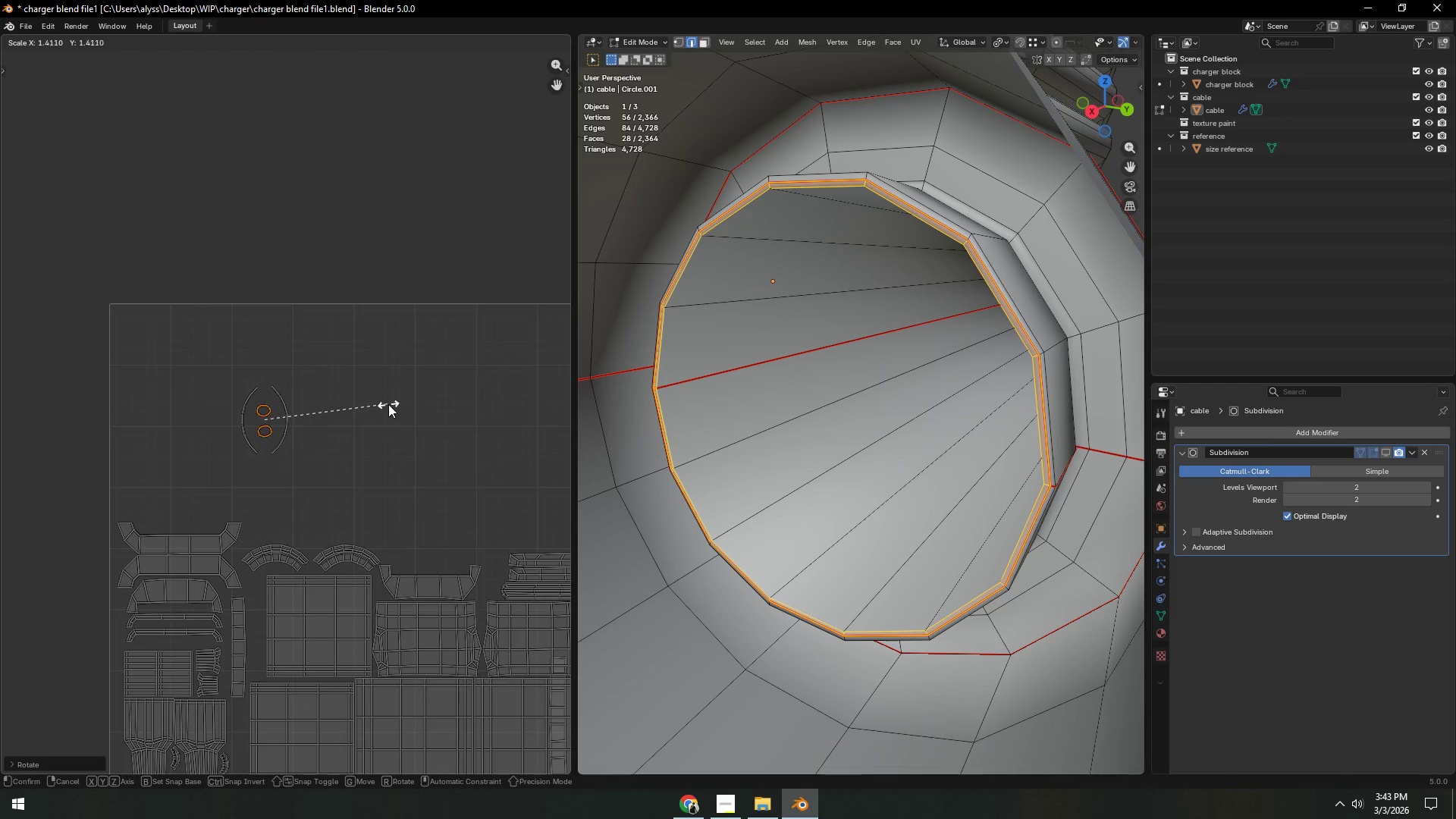 
left_click([388, 404])
 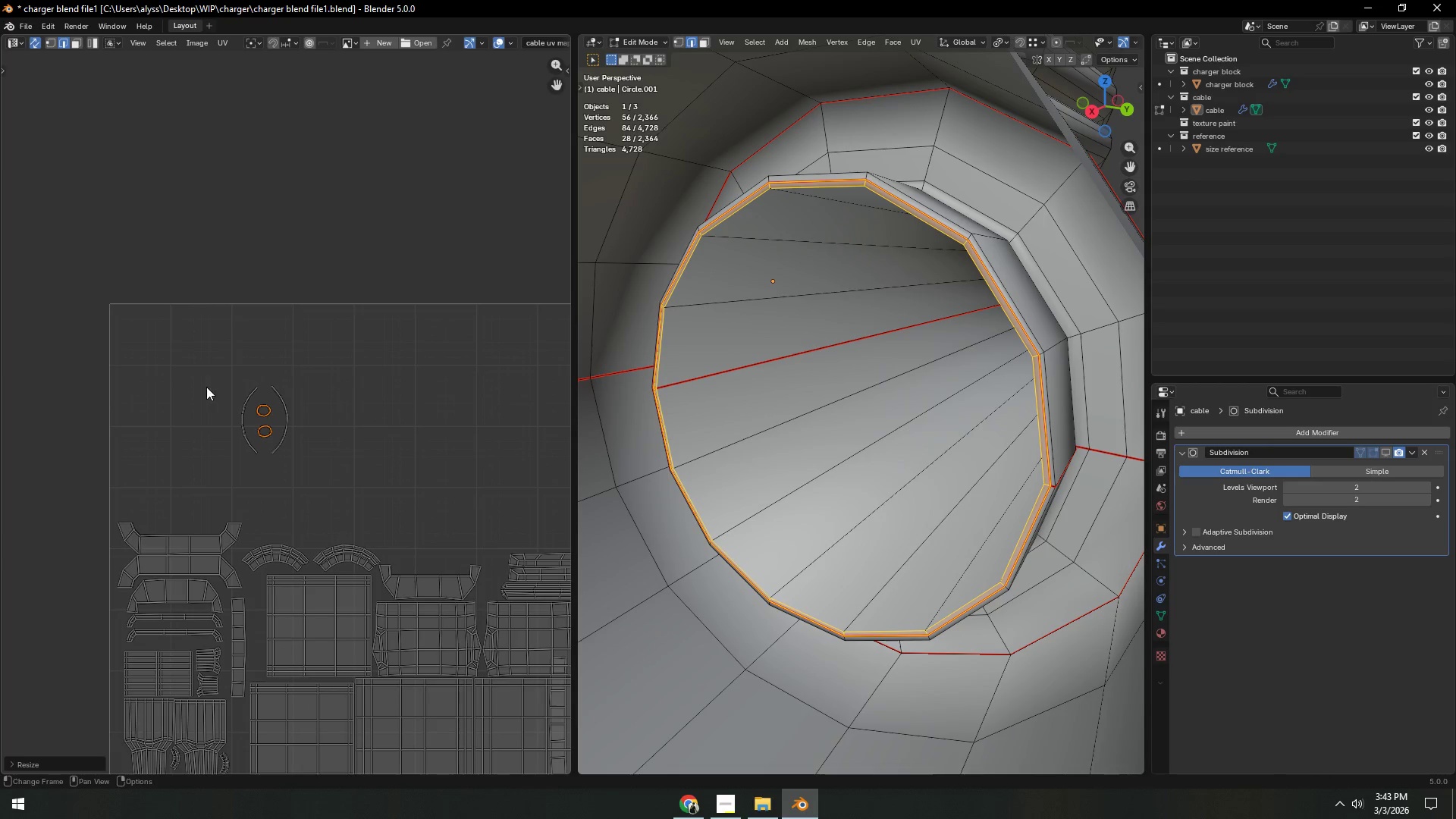 
left_click_drag(start_coordinate=[221, 383], to_coordinate=[376, 463])
 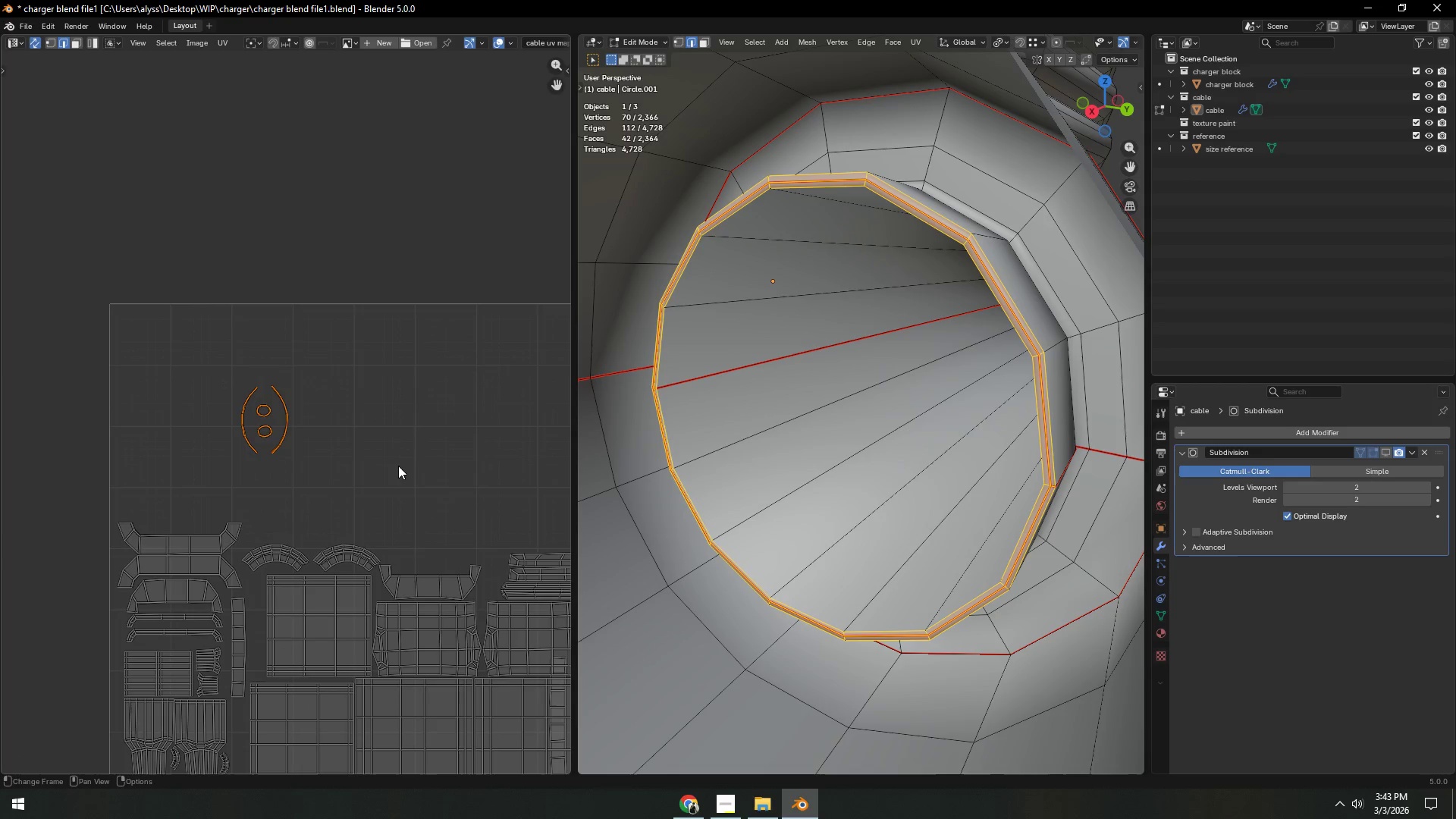 
hold_key(key=ShiftLeft, duration=0.61)
 